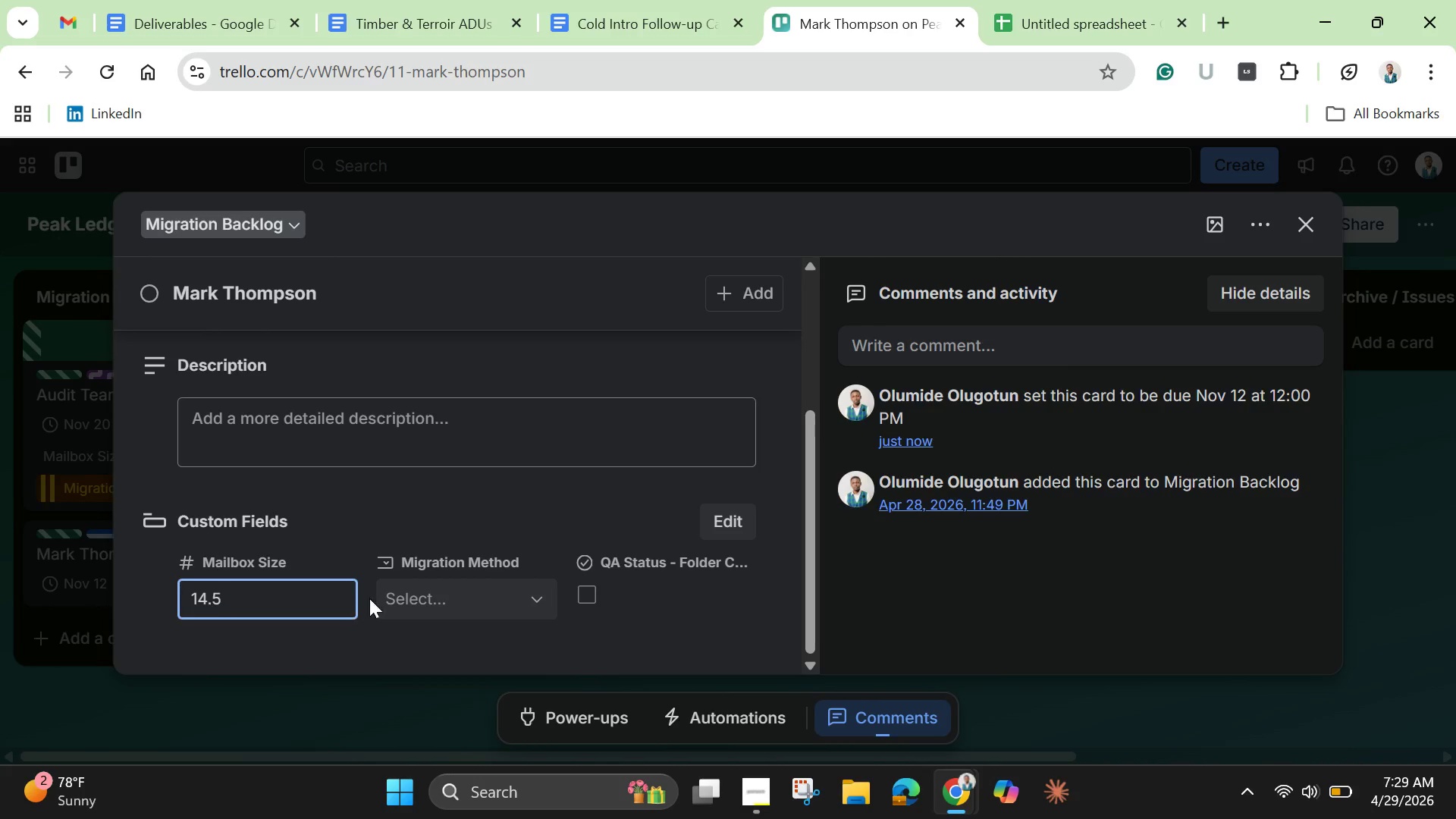 
left_click([398, 595])
 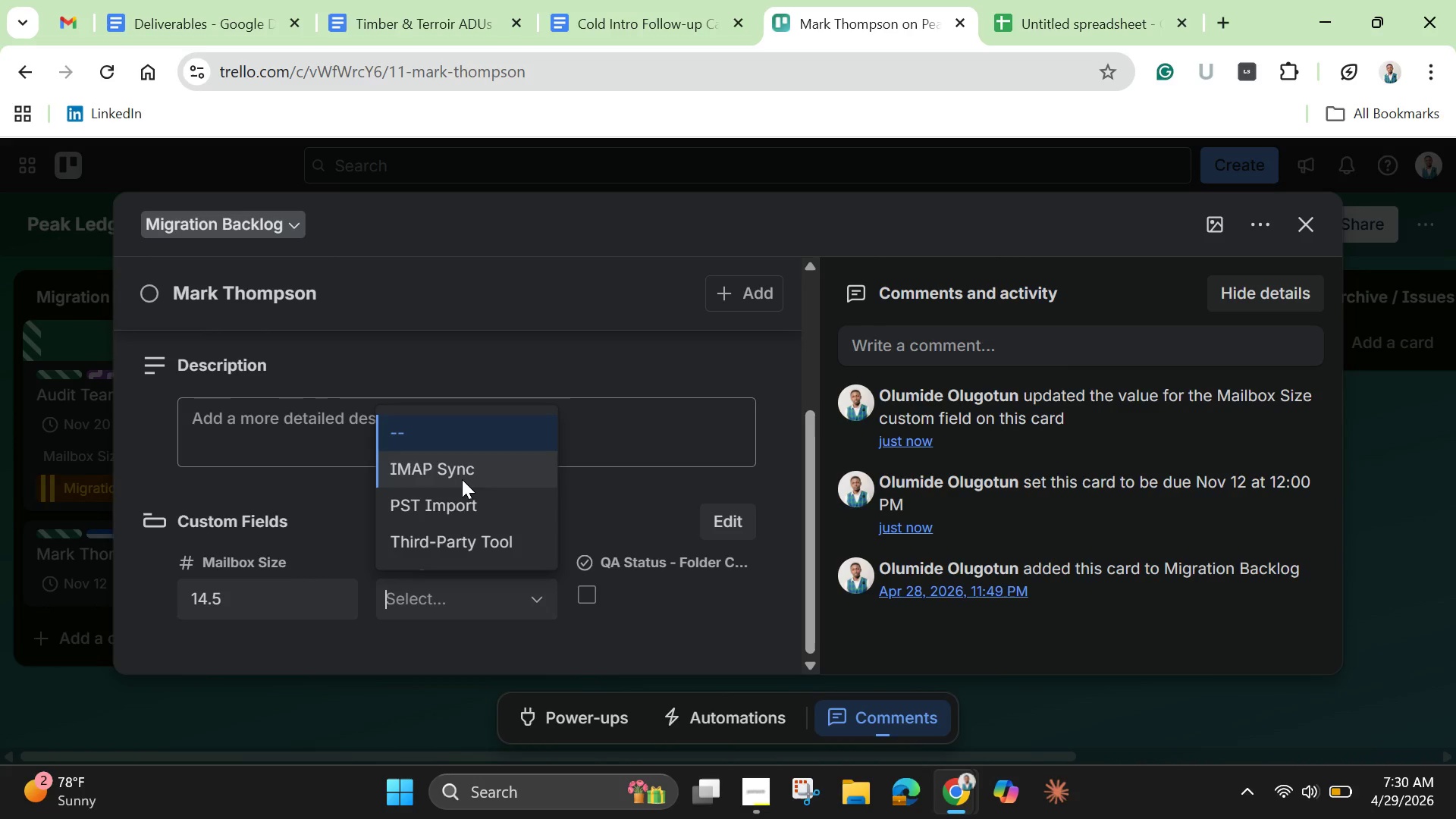 
wait(7.0)
 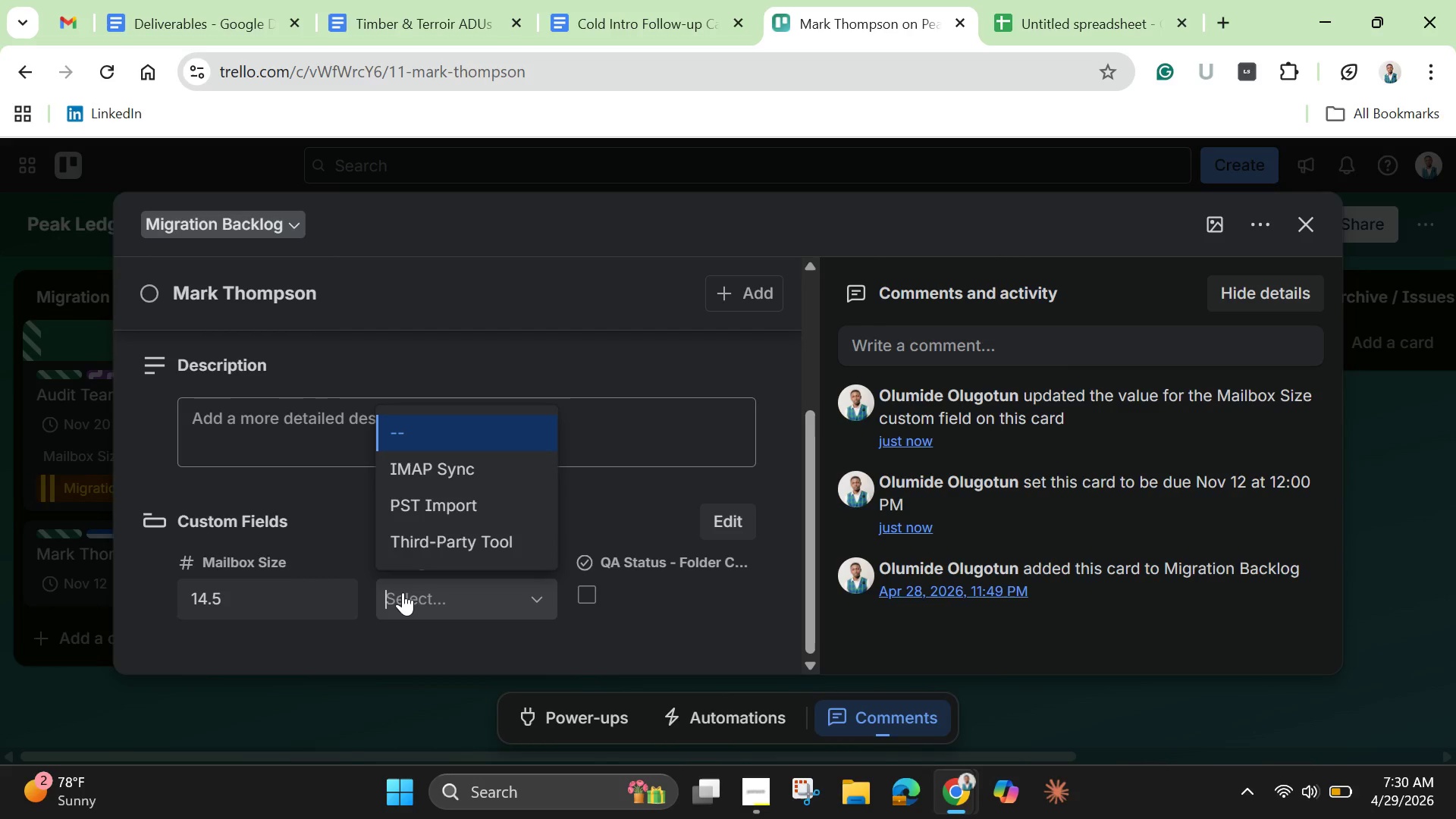 
left_click([460, 479])
 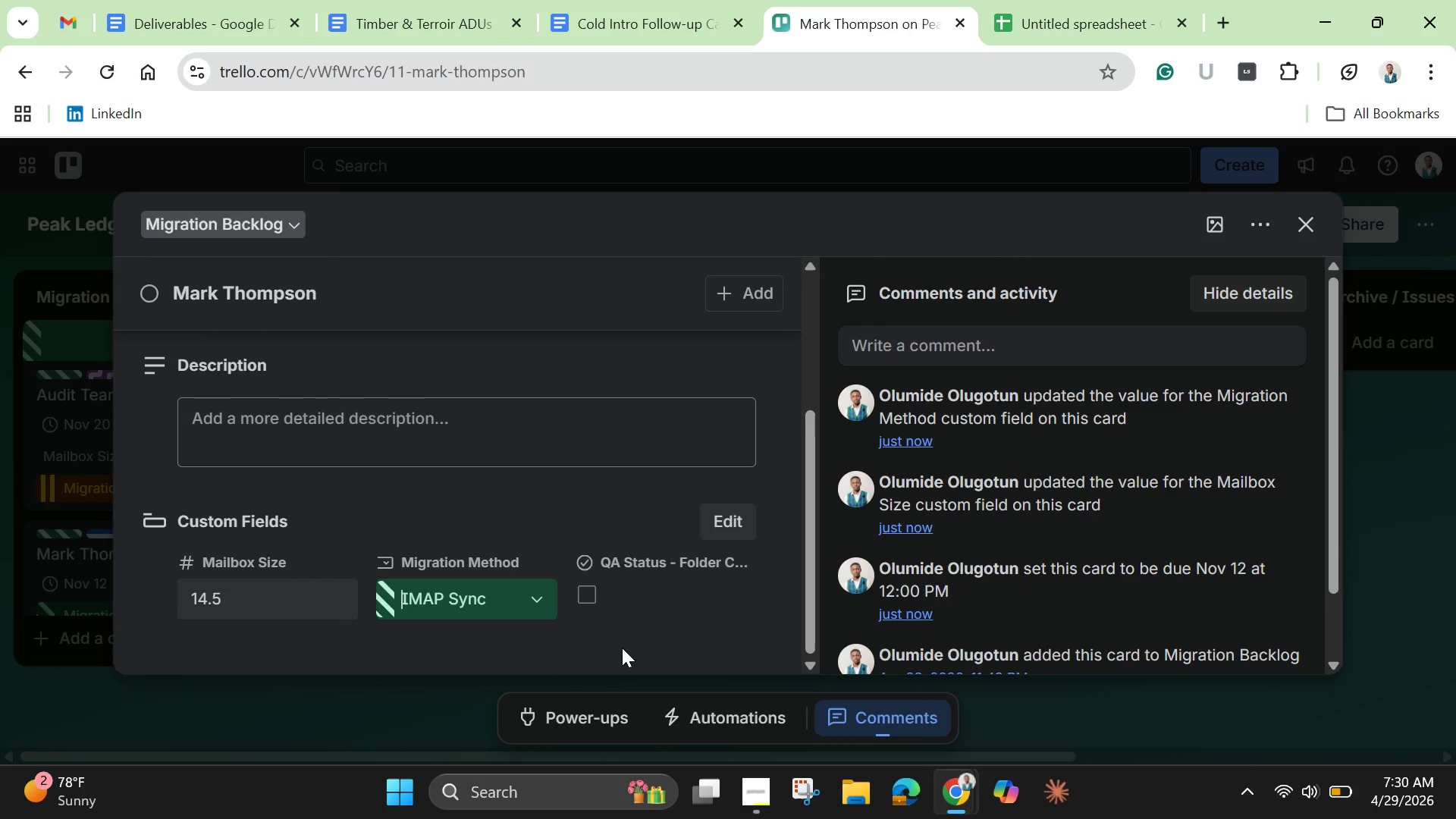 
left_click([622, 648])
 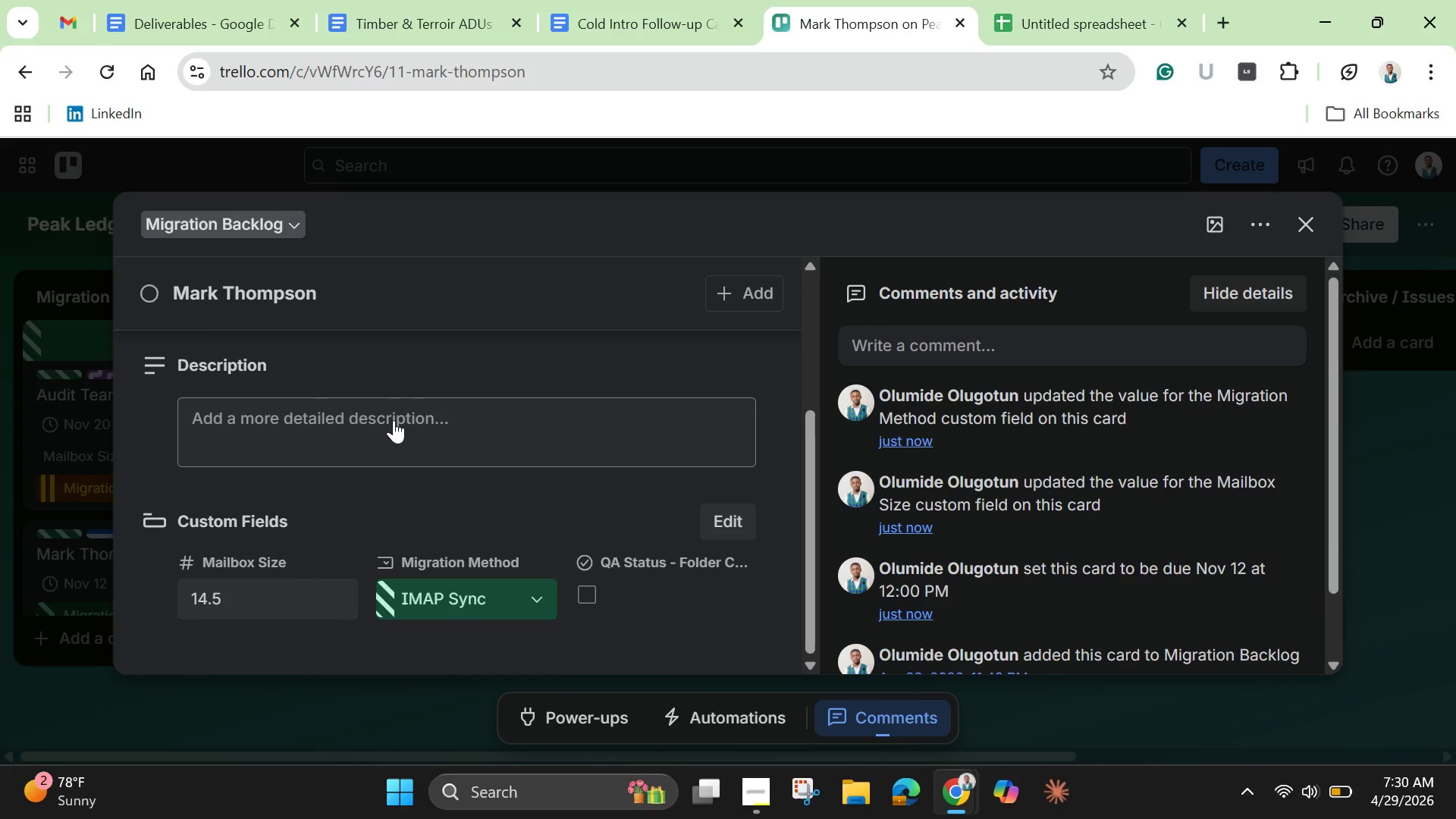 
left_click([394, 420])
 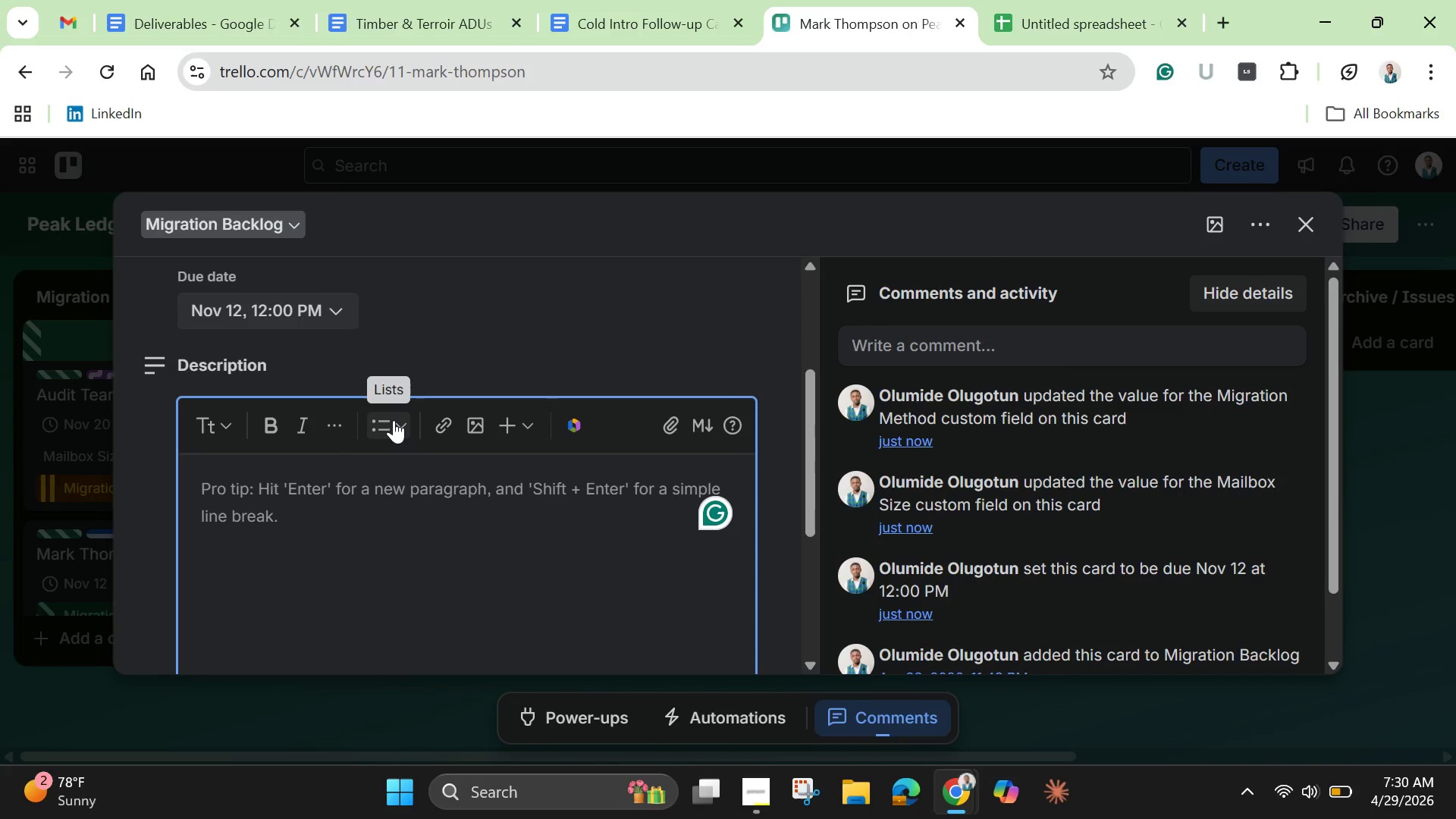 
key(Control+V)
 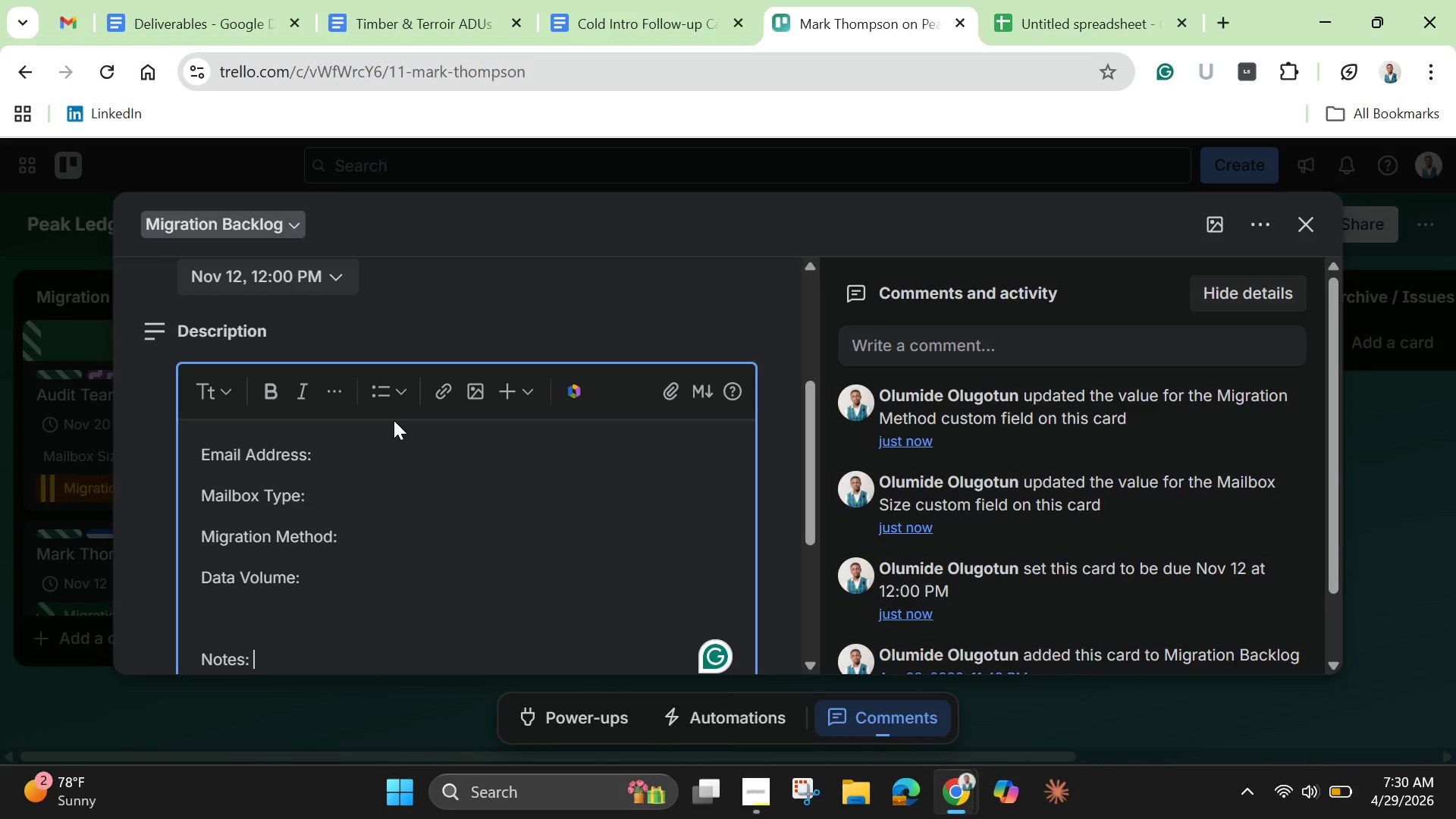 
wait(10.34)
 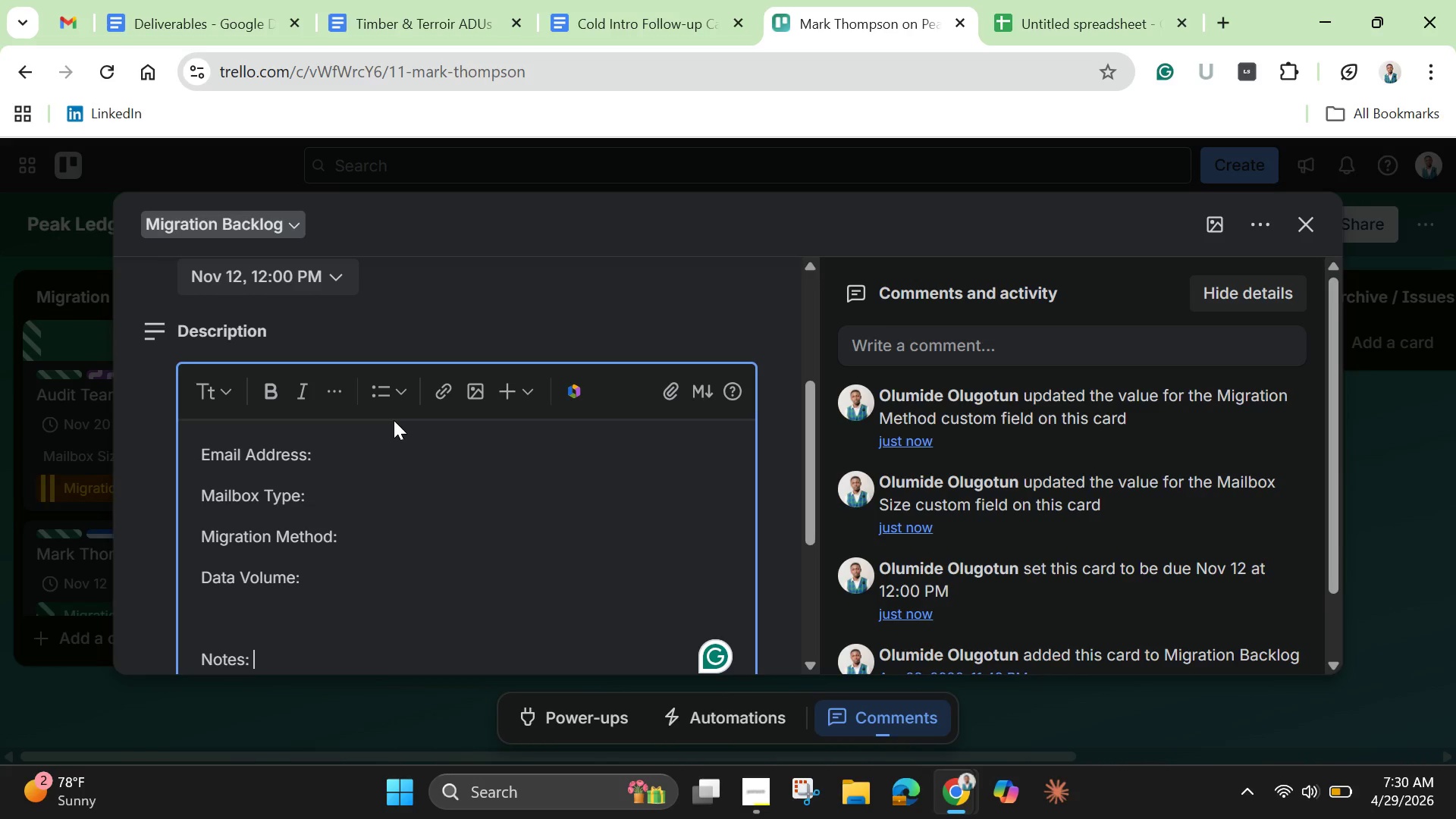 
key(M)
 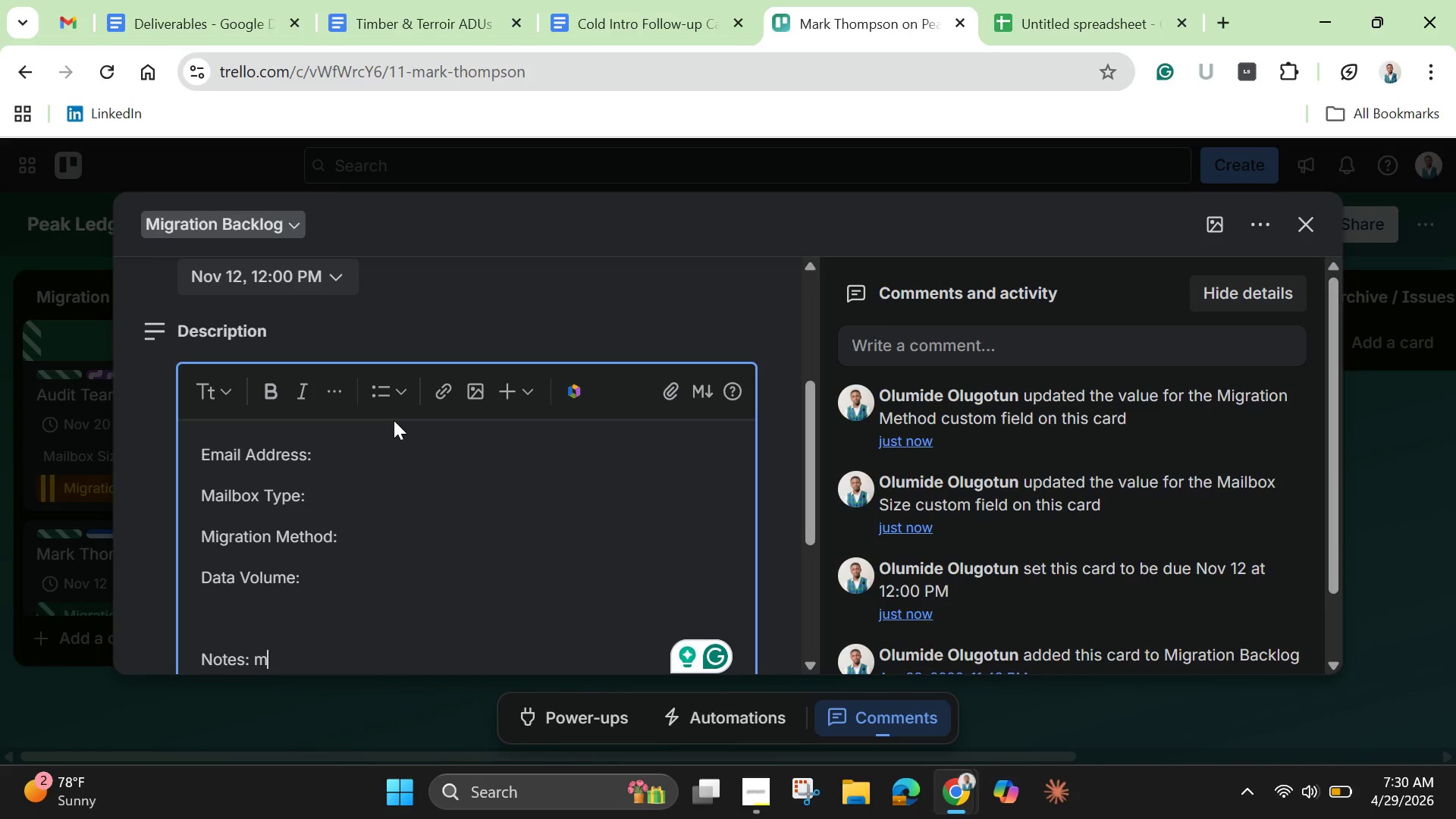 
key(Backspace)
 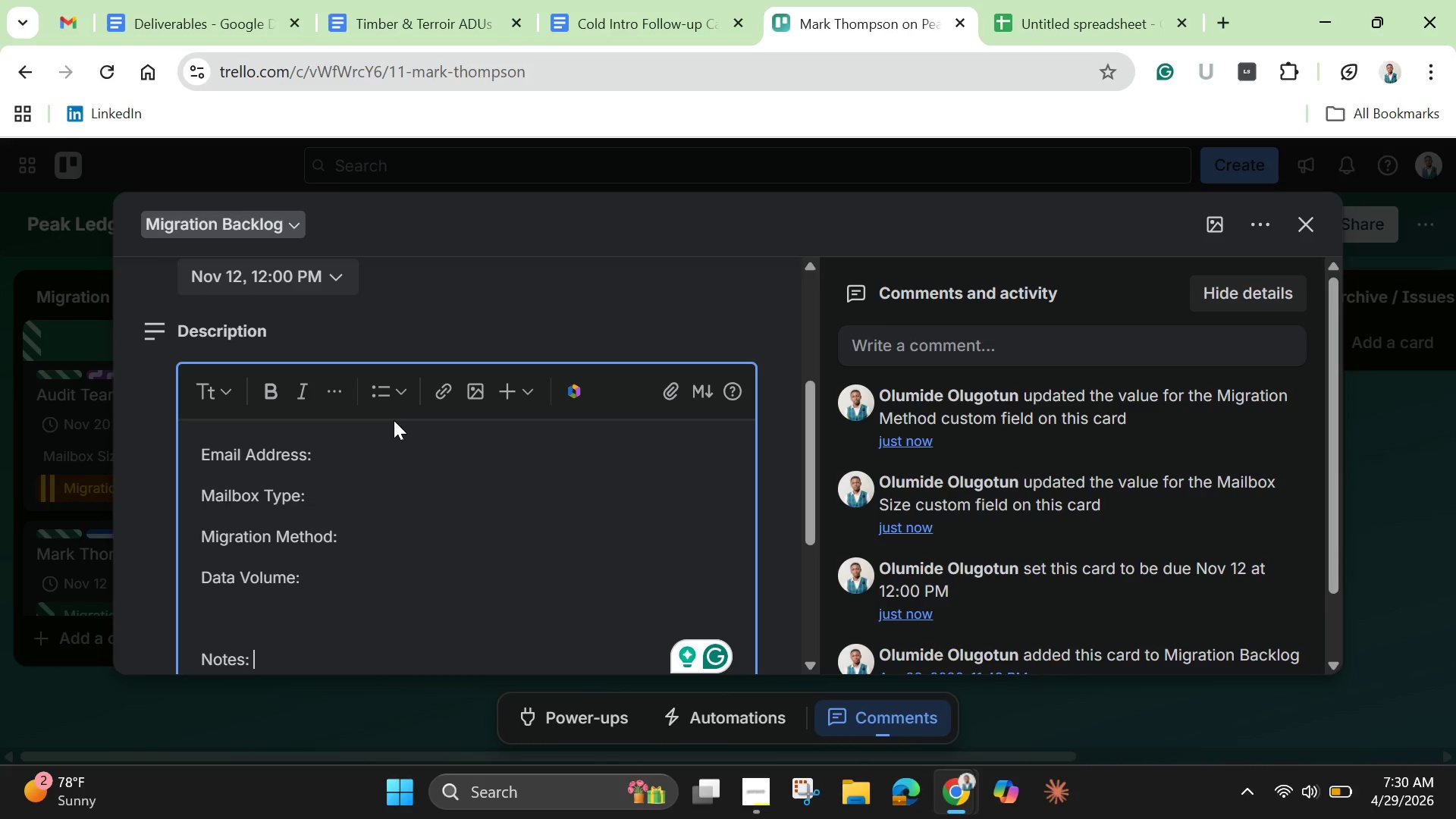 
type(Standard migration. Monitor active syncing status.)
 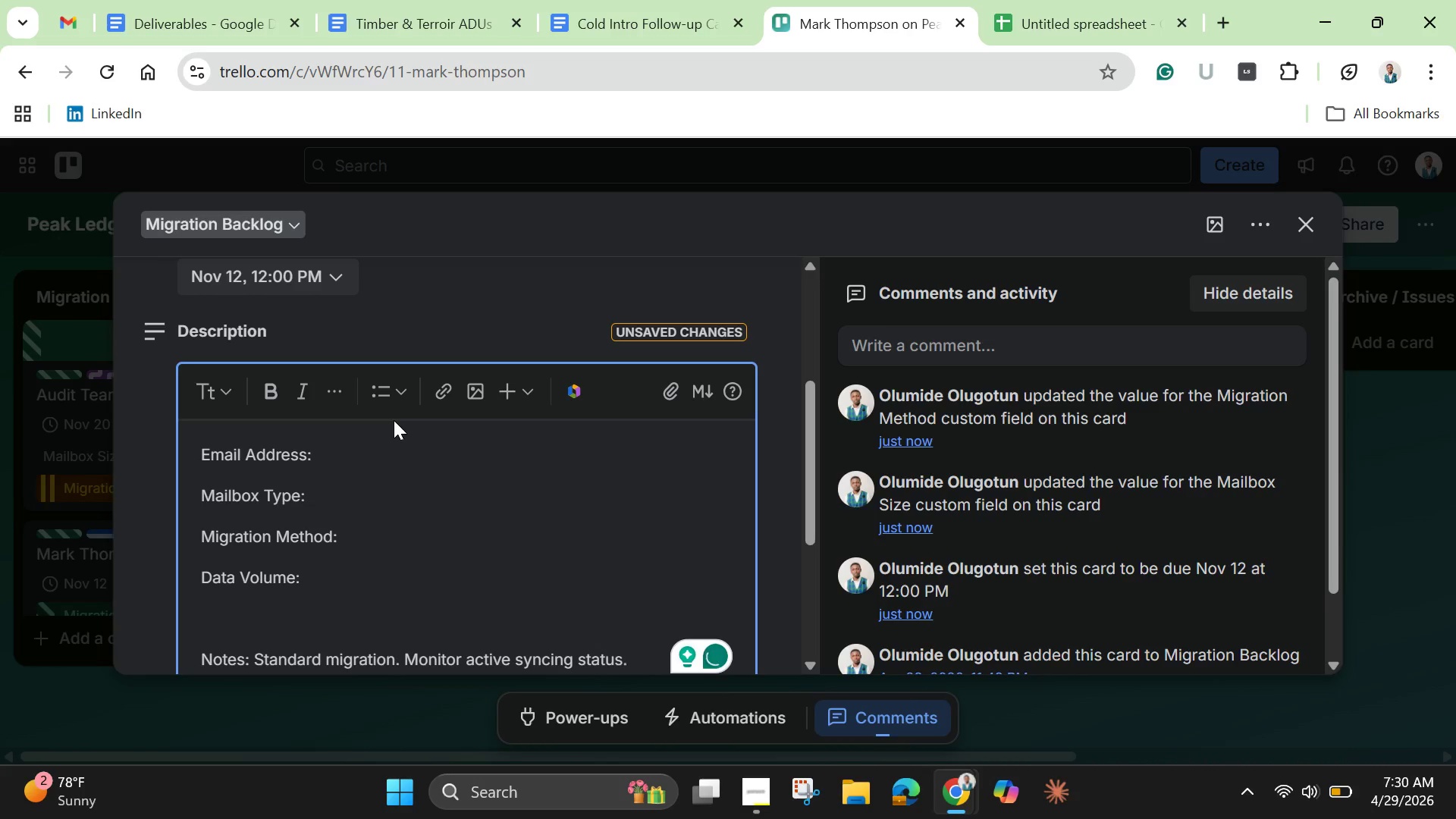 
left_click([356, 454])
 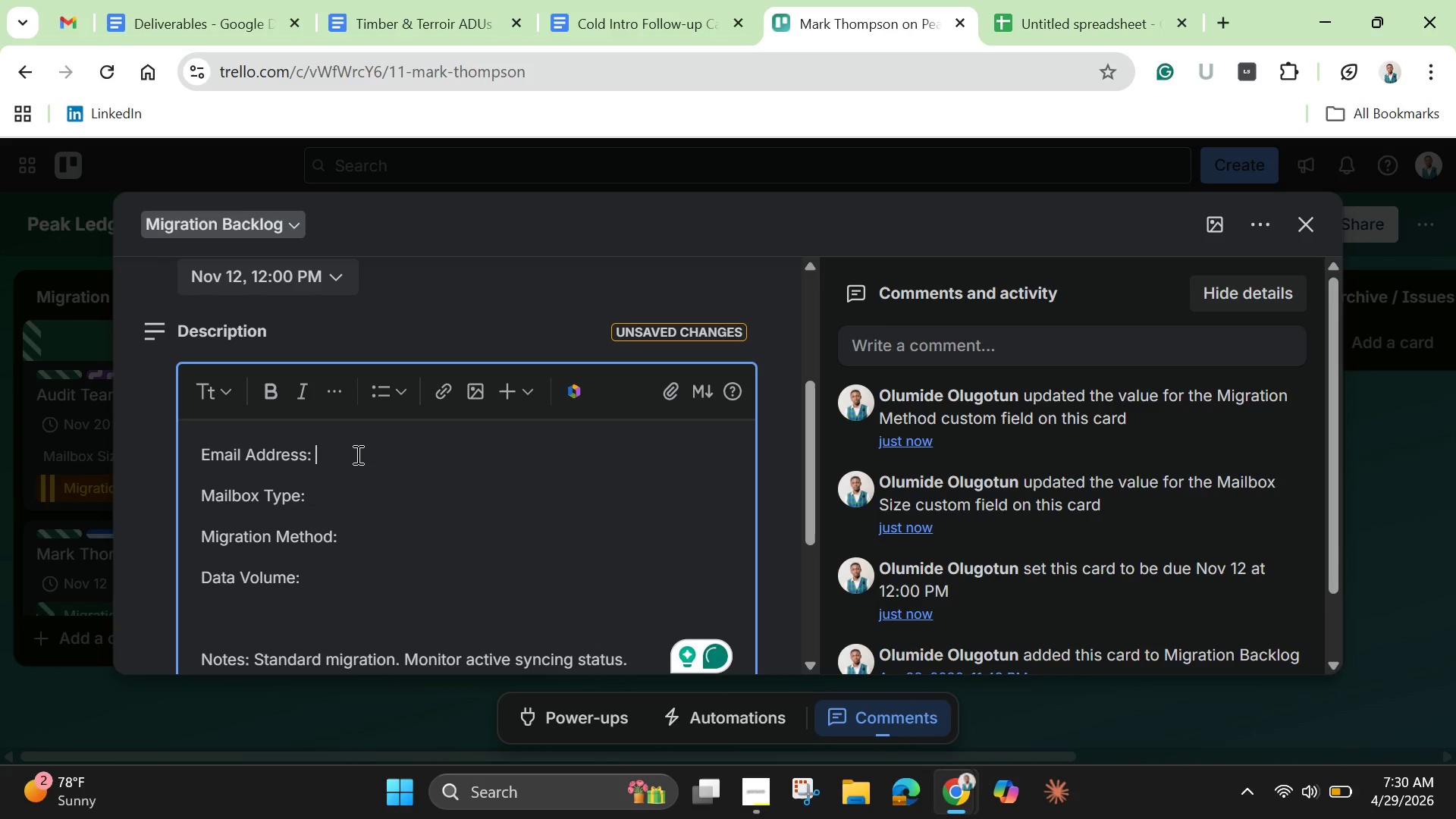 
type(mthompos)
 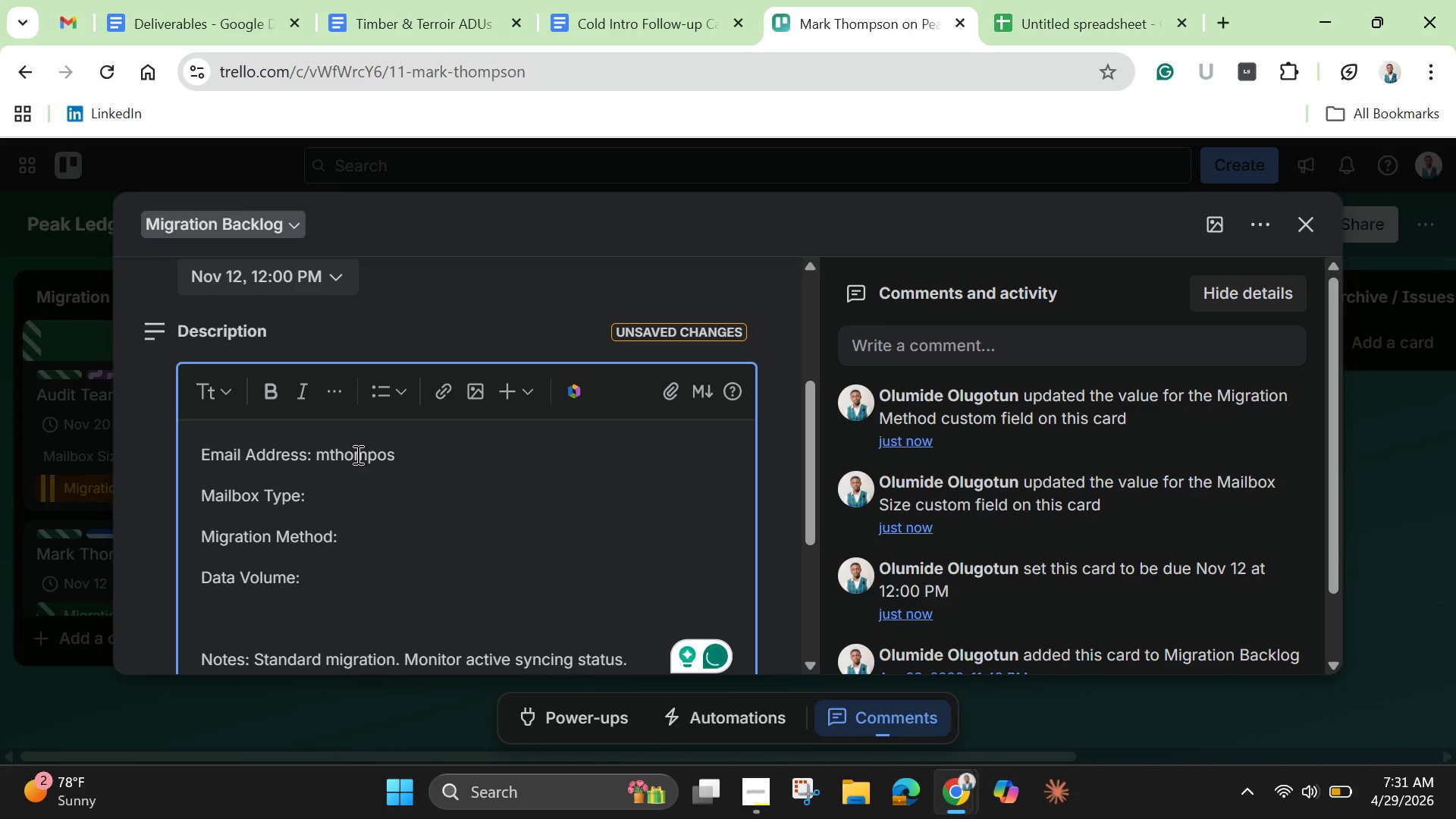 
key(Backspace)
 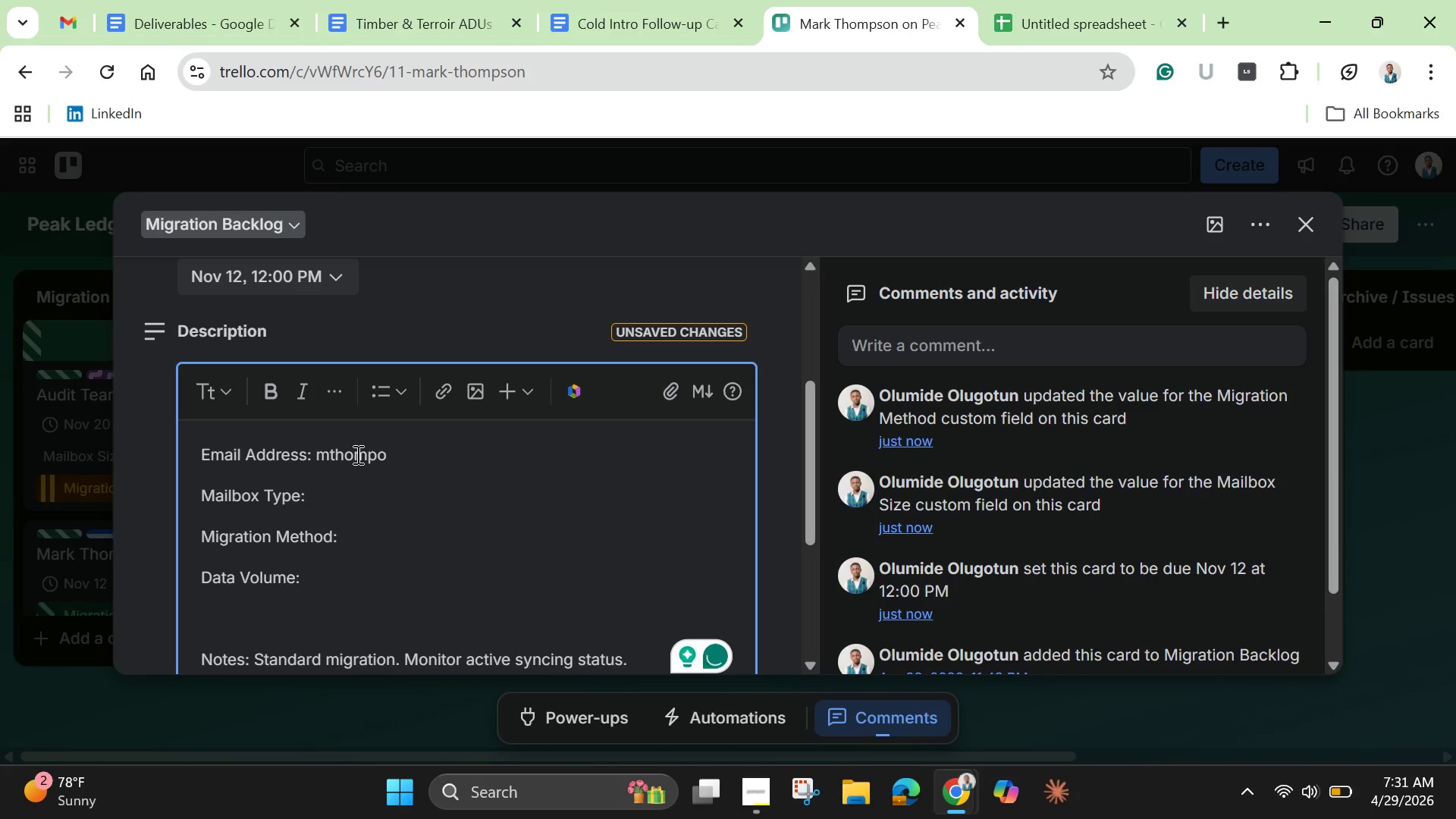 
wait(6.75)
 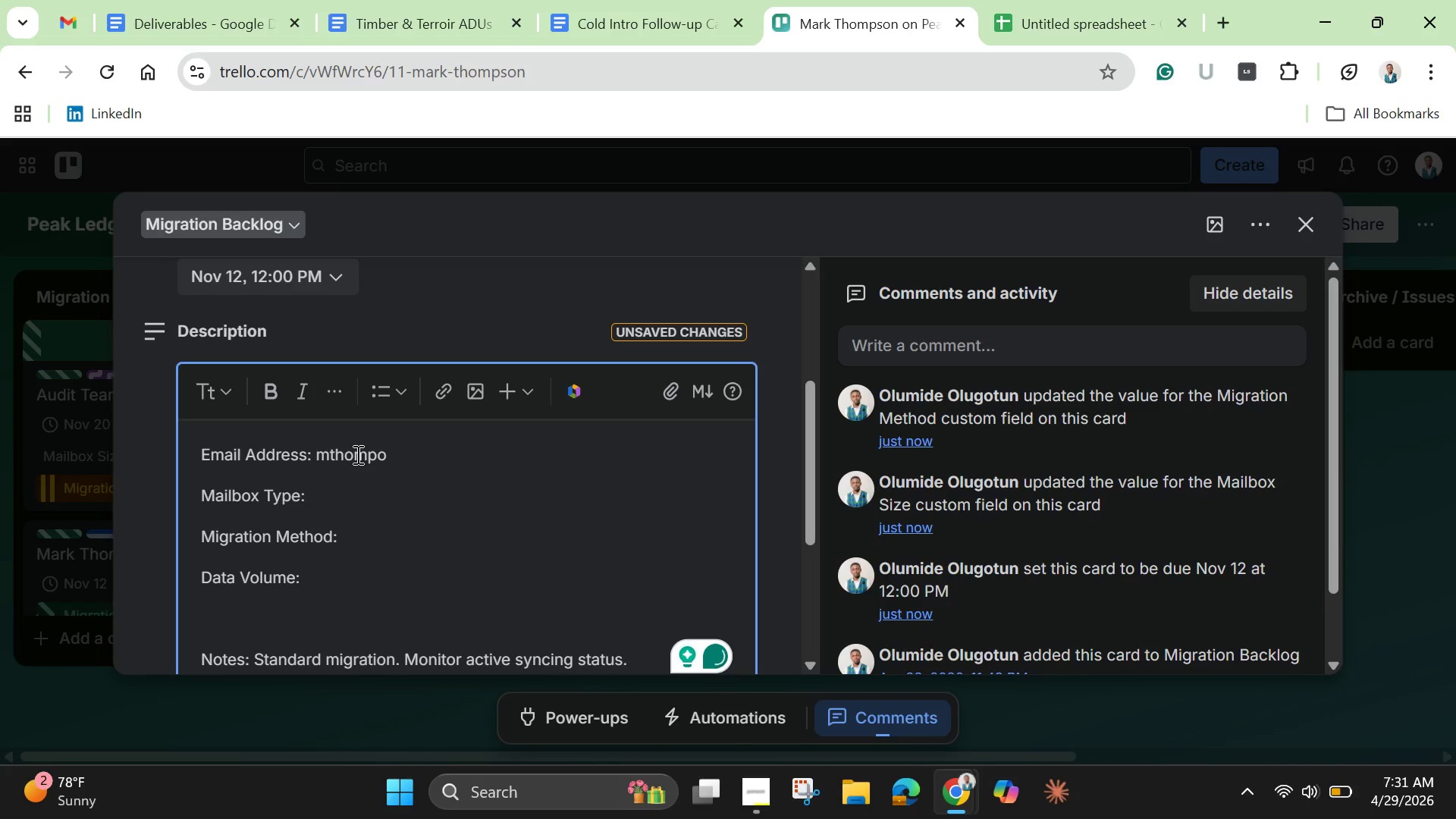 
key(Backspace)
type(son)
 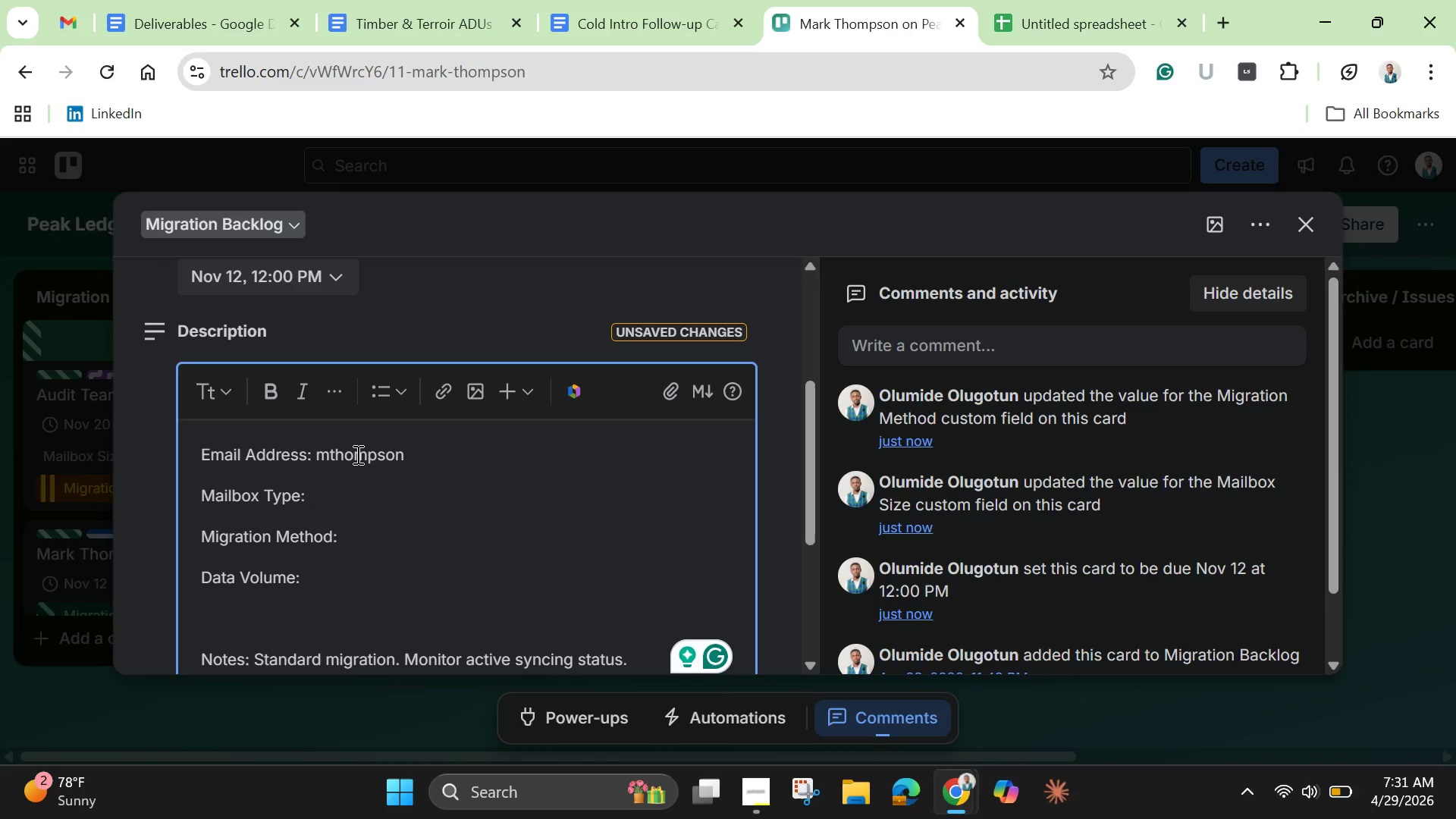 
wait(20.02)
 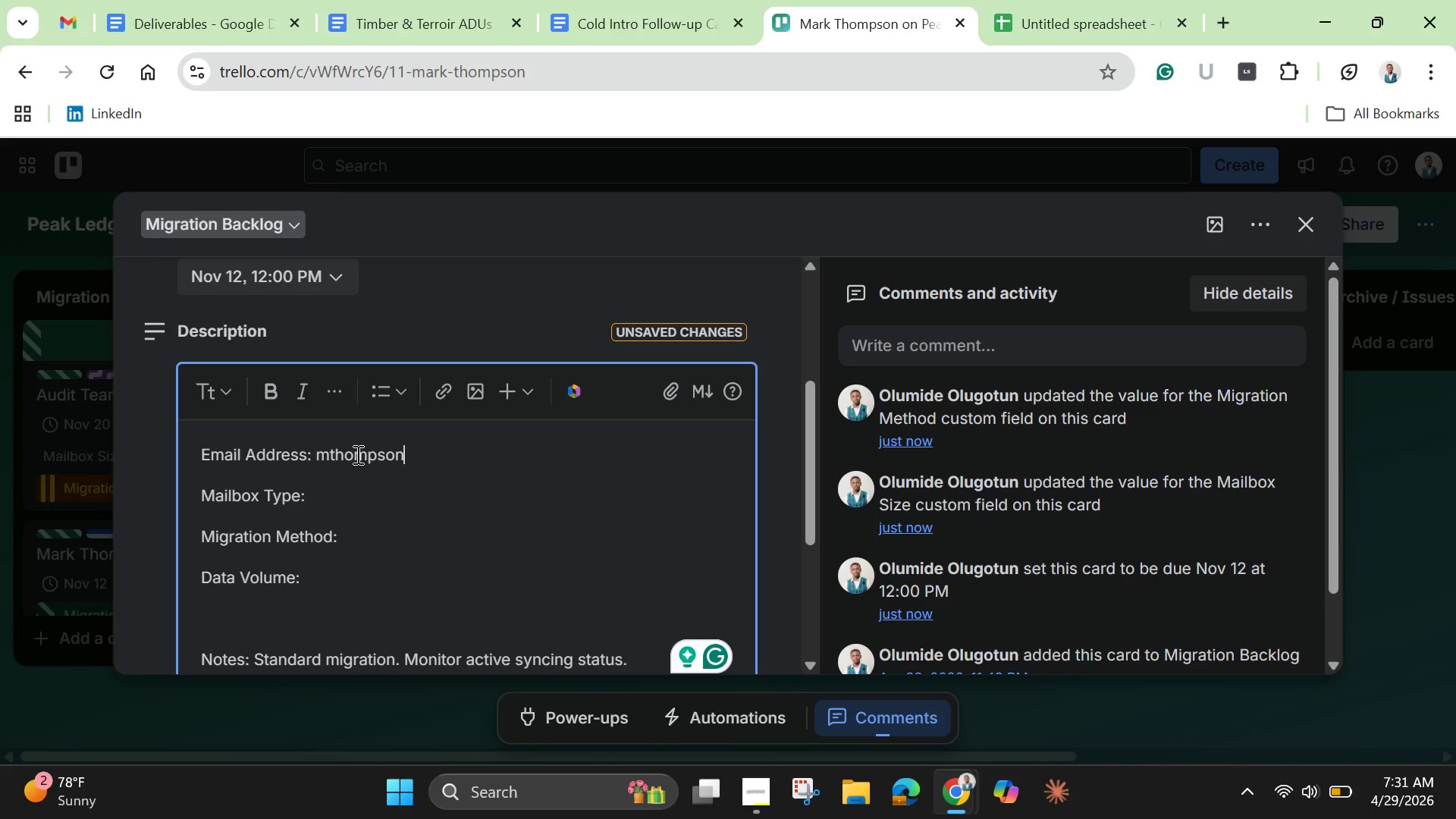 
type(@peakledger.com)
 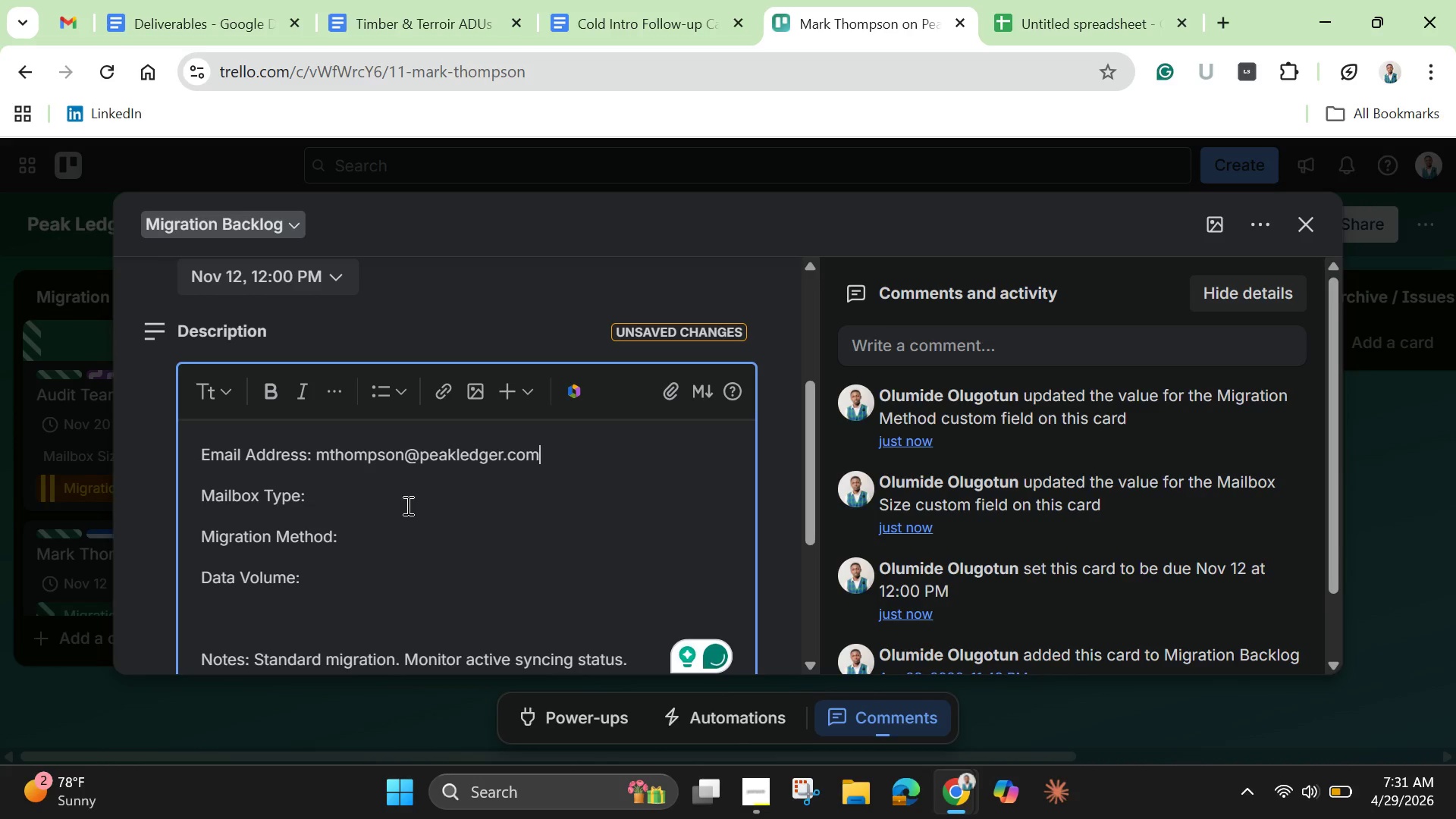 
left_click([403, 498])
 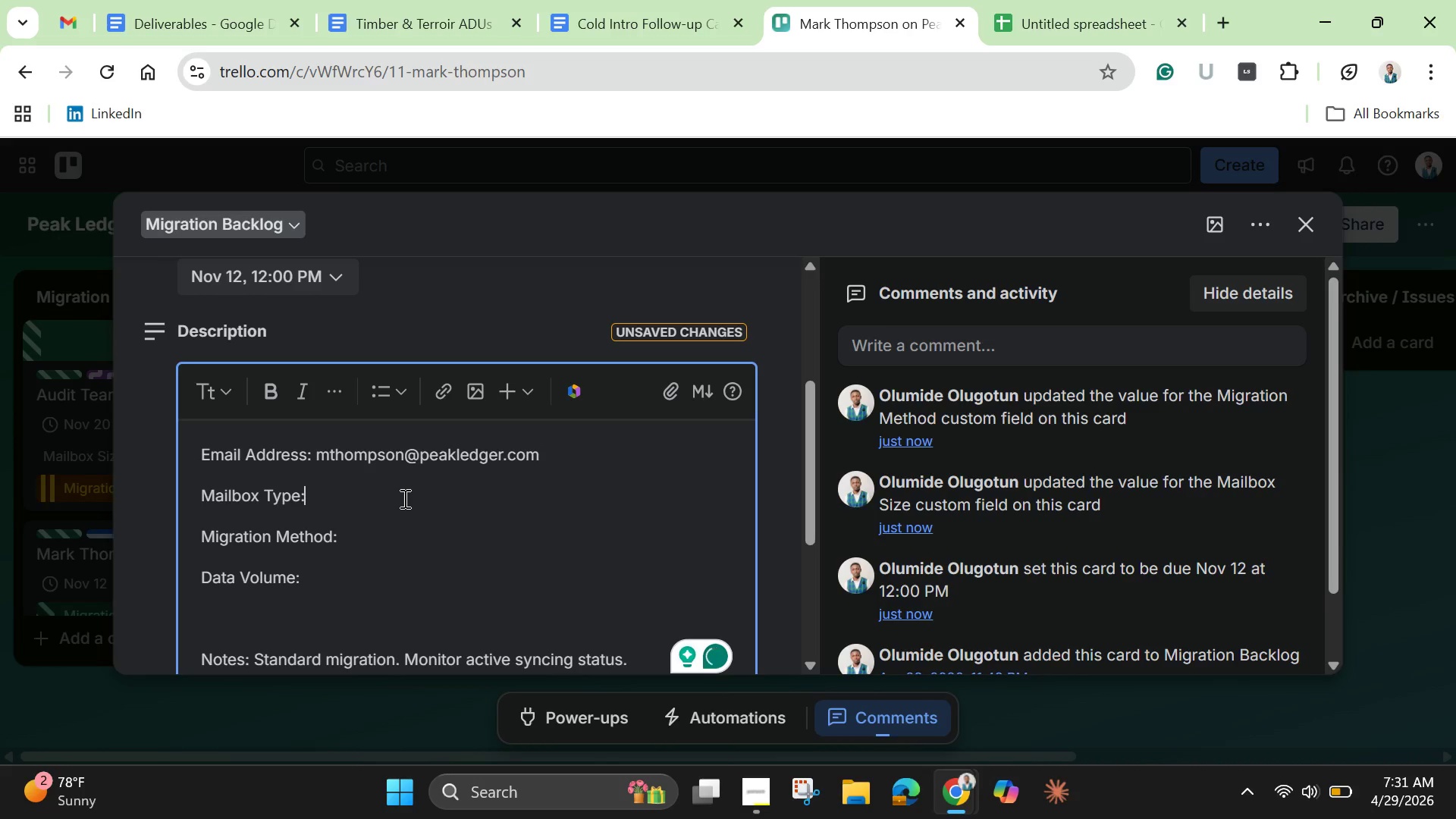 
type( User)
 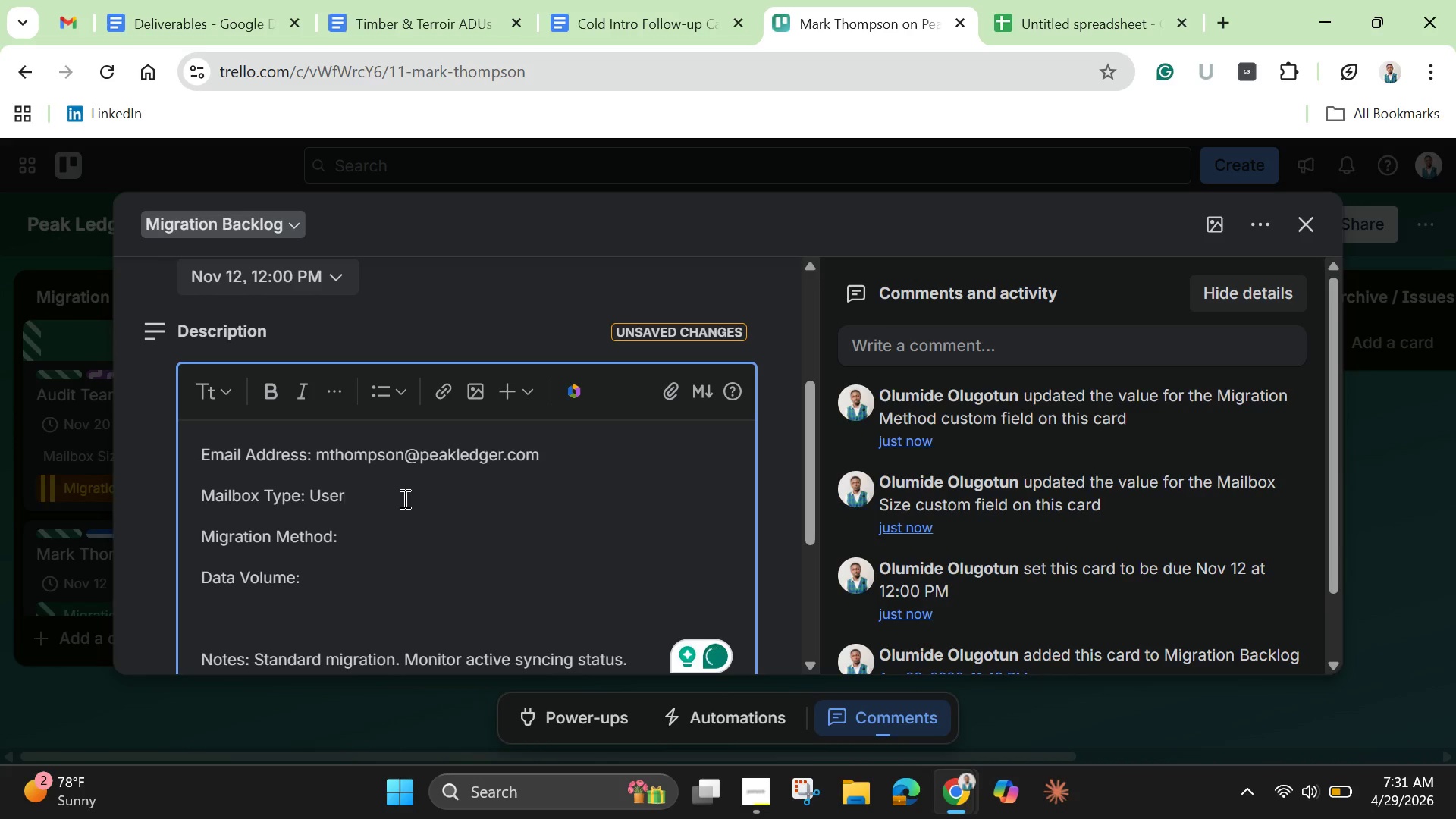 
left_click([388, 538])
 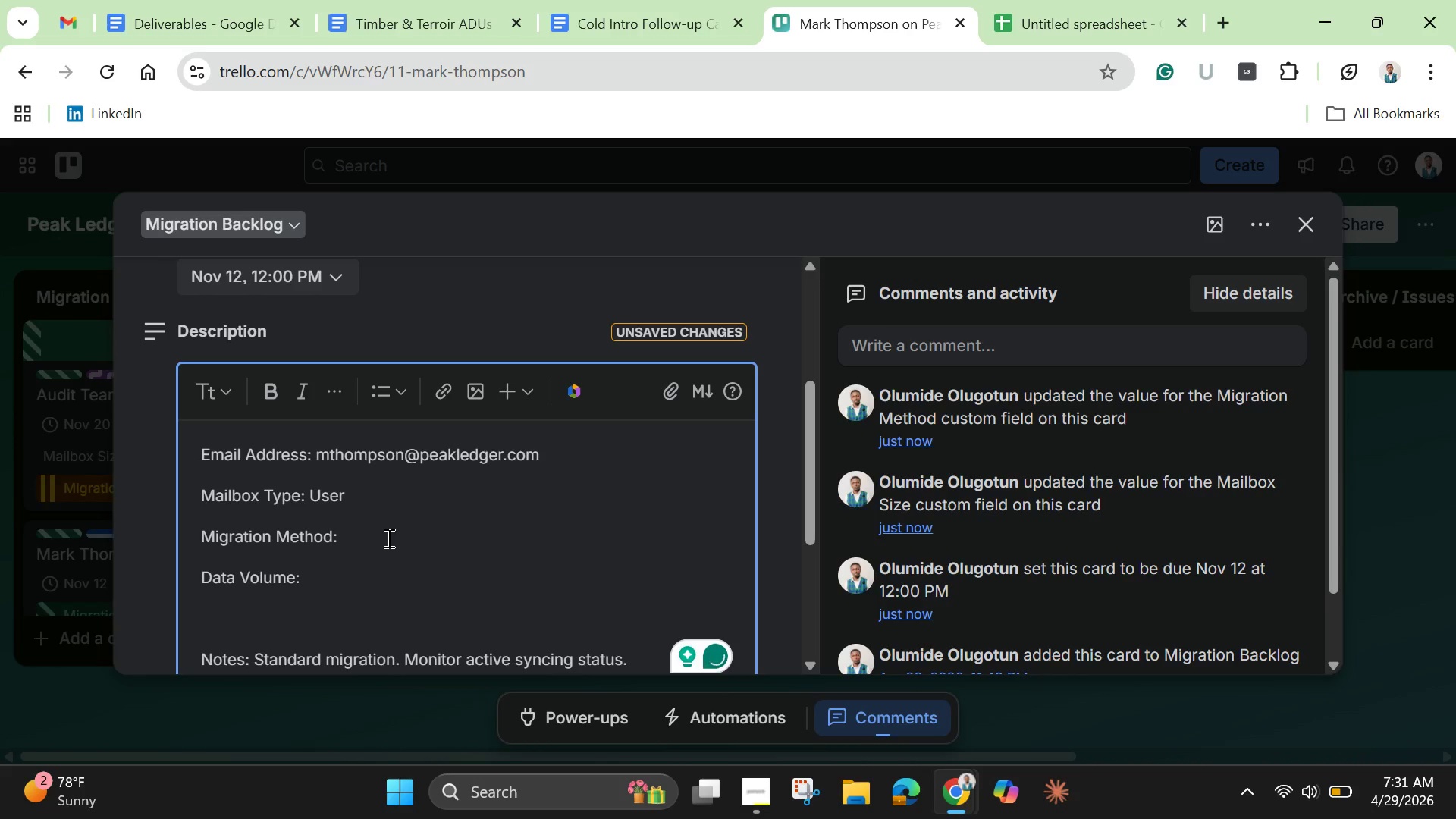 
type( IMAP Sync)
 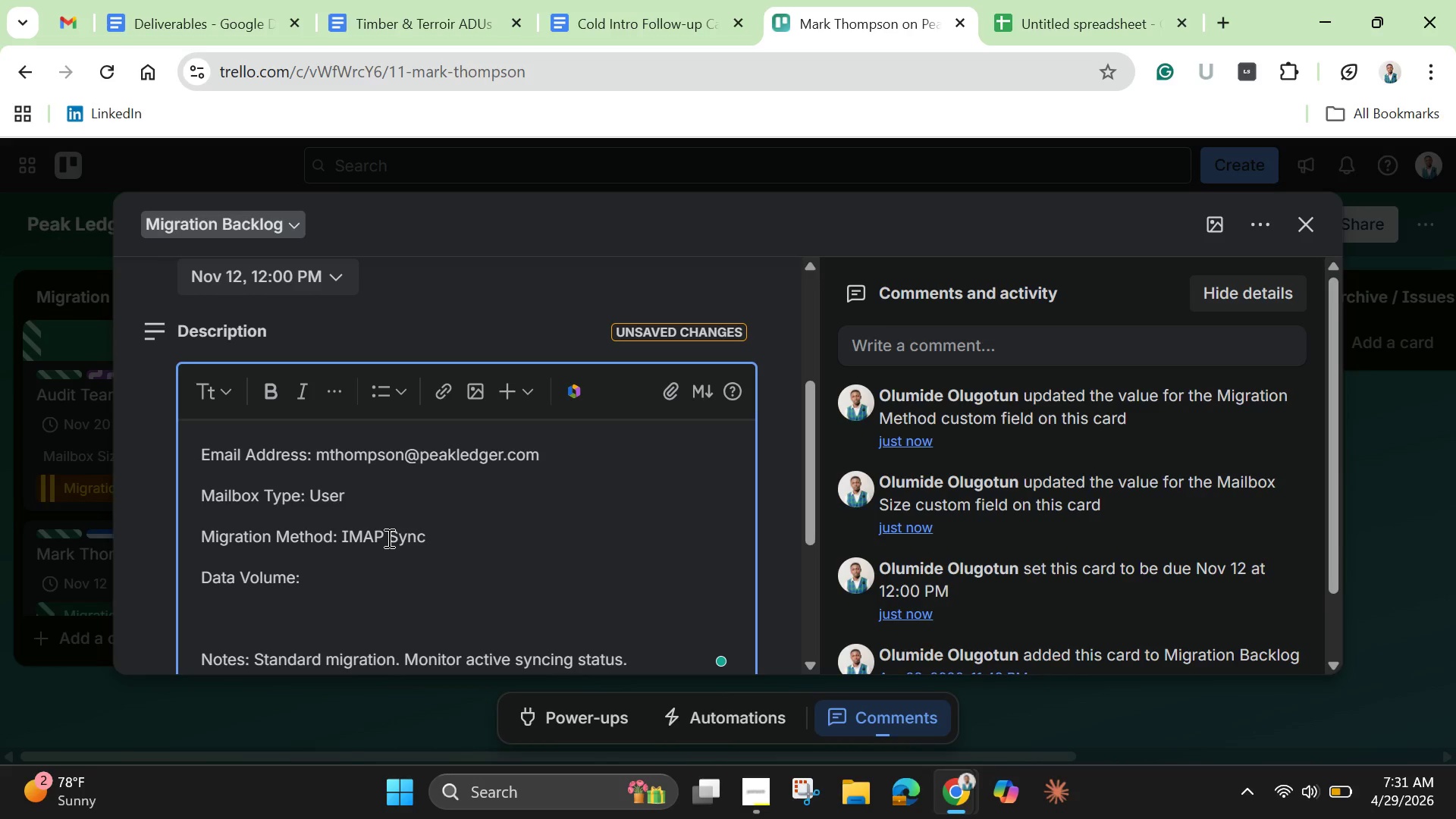 
left_click([396, 595])
 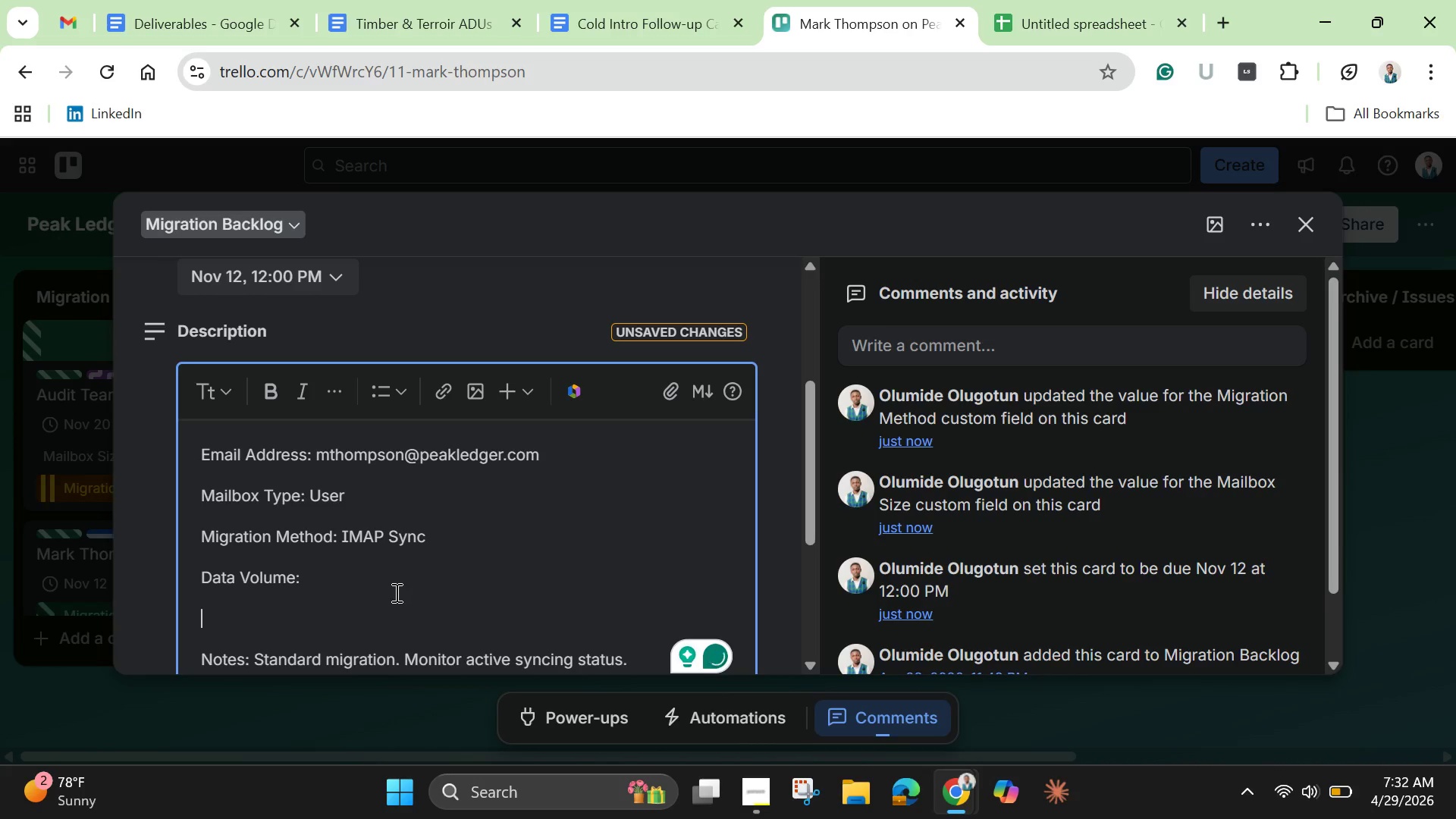 
left_click([363, 557])
 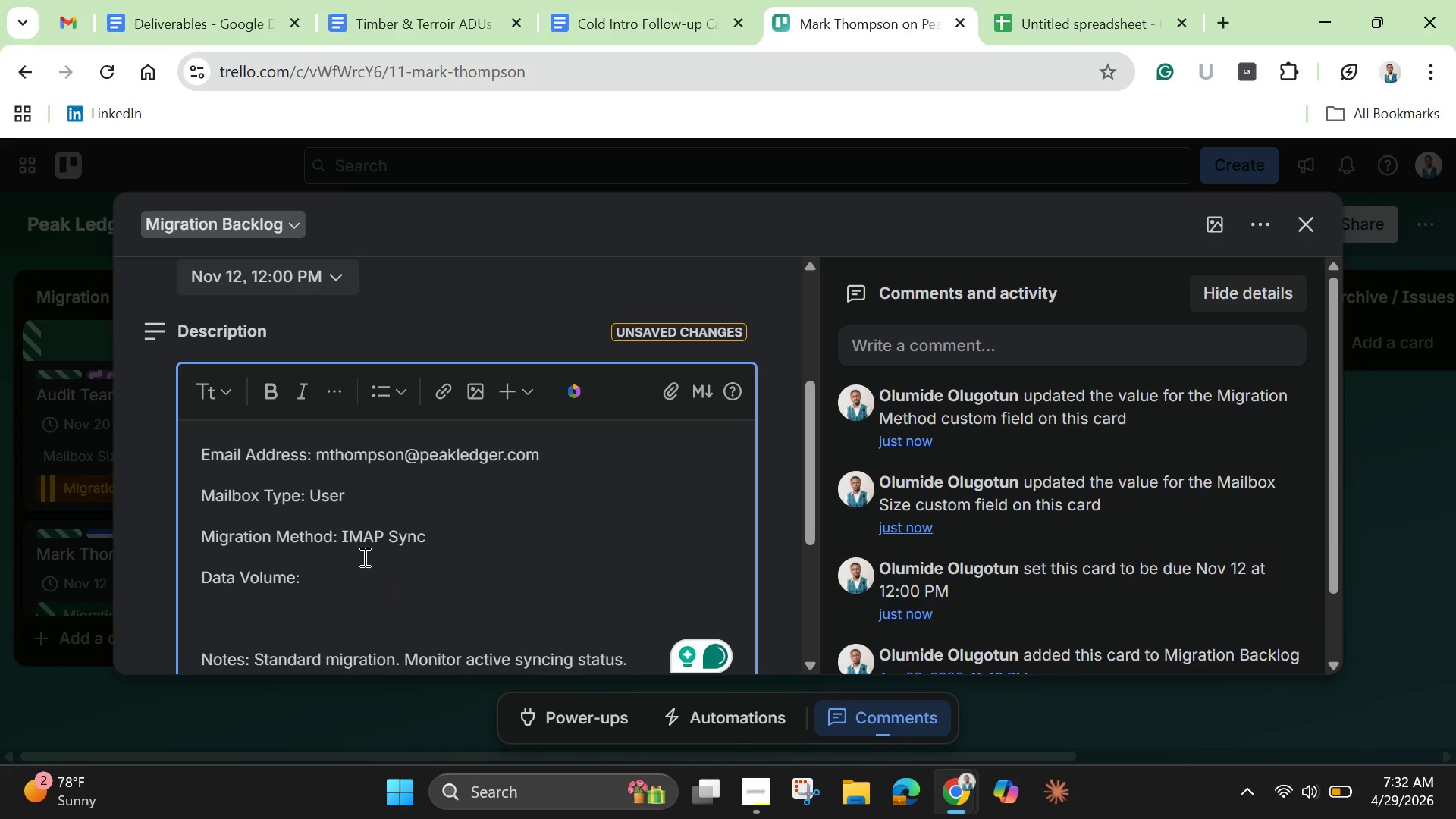 
type( 14.5 GB)
 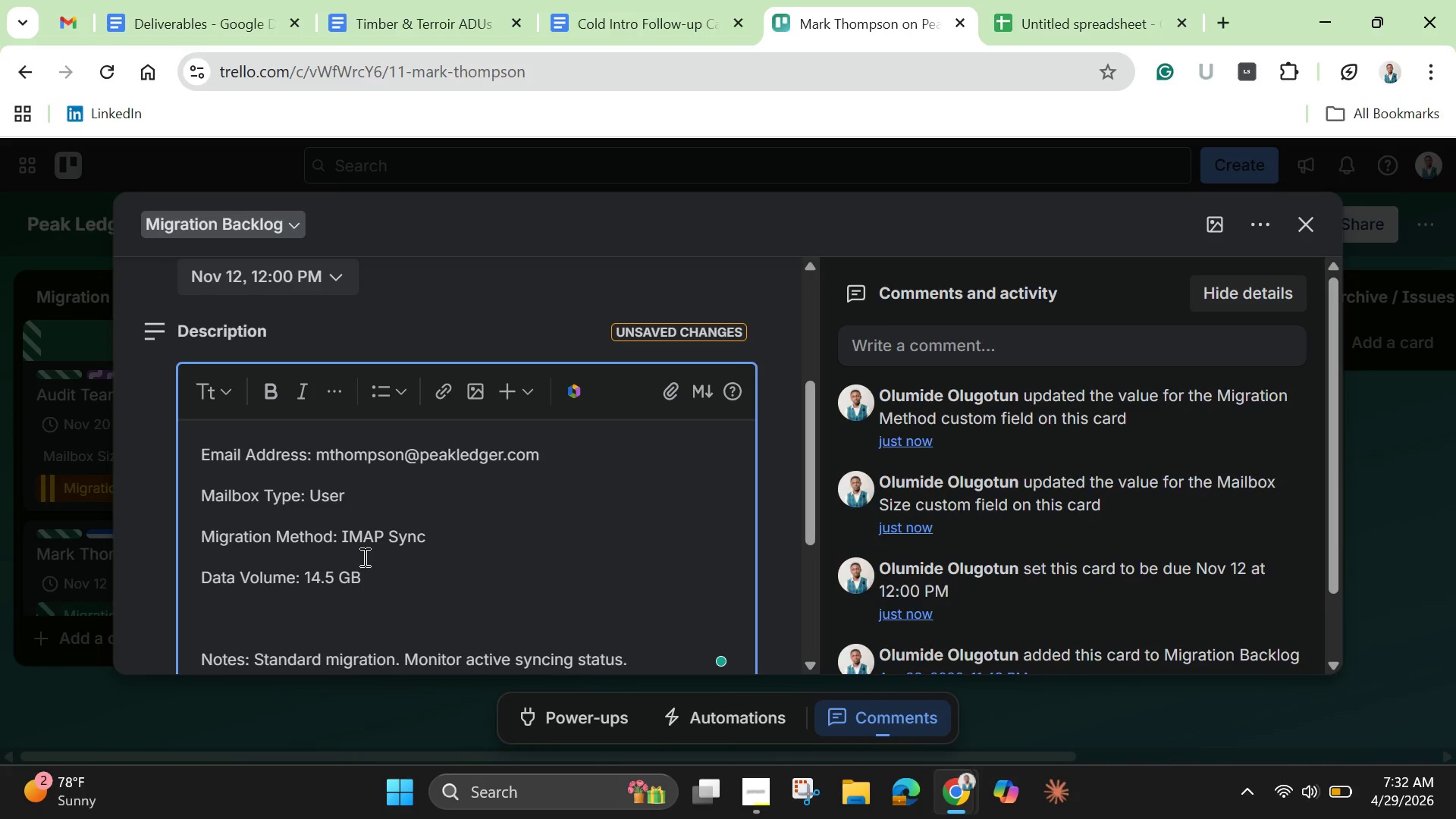 
scroll: coordinate [363, 557], scroll_direction: down, amount: 2.0
 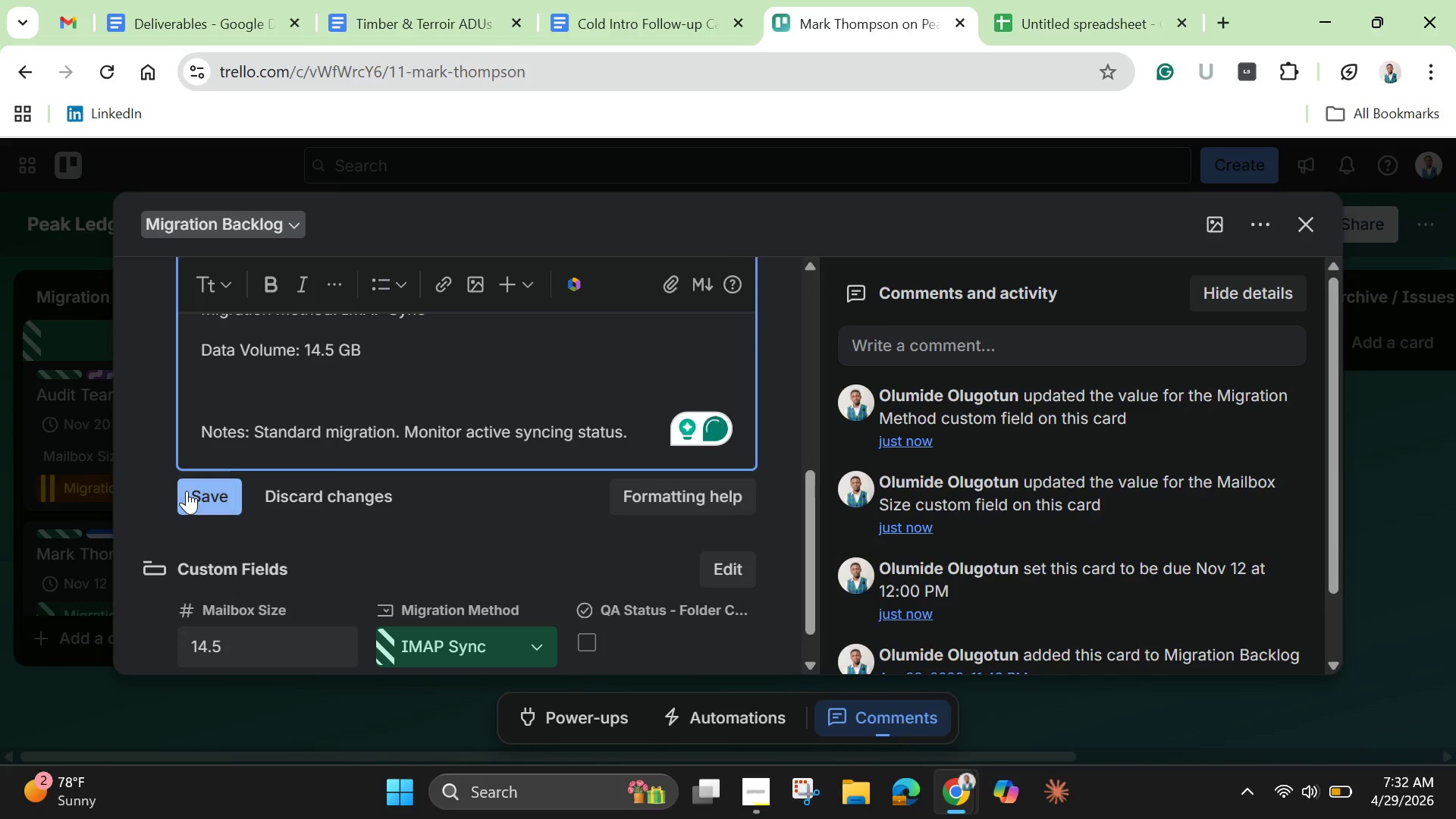 
left_click([187, 491])
 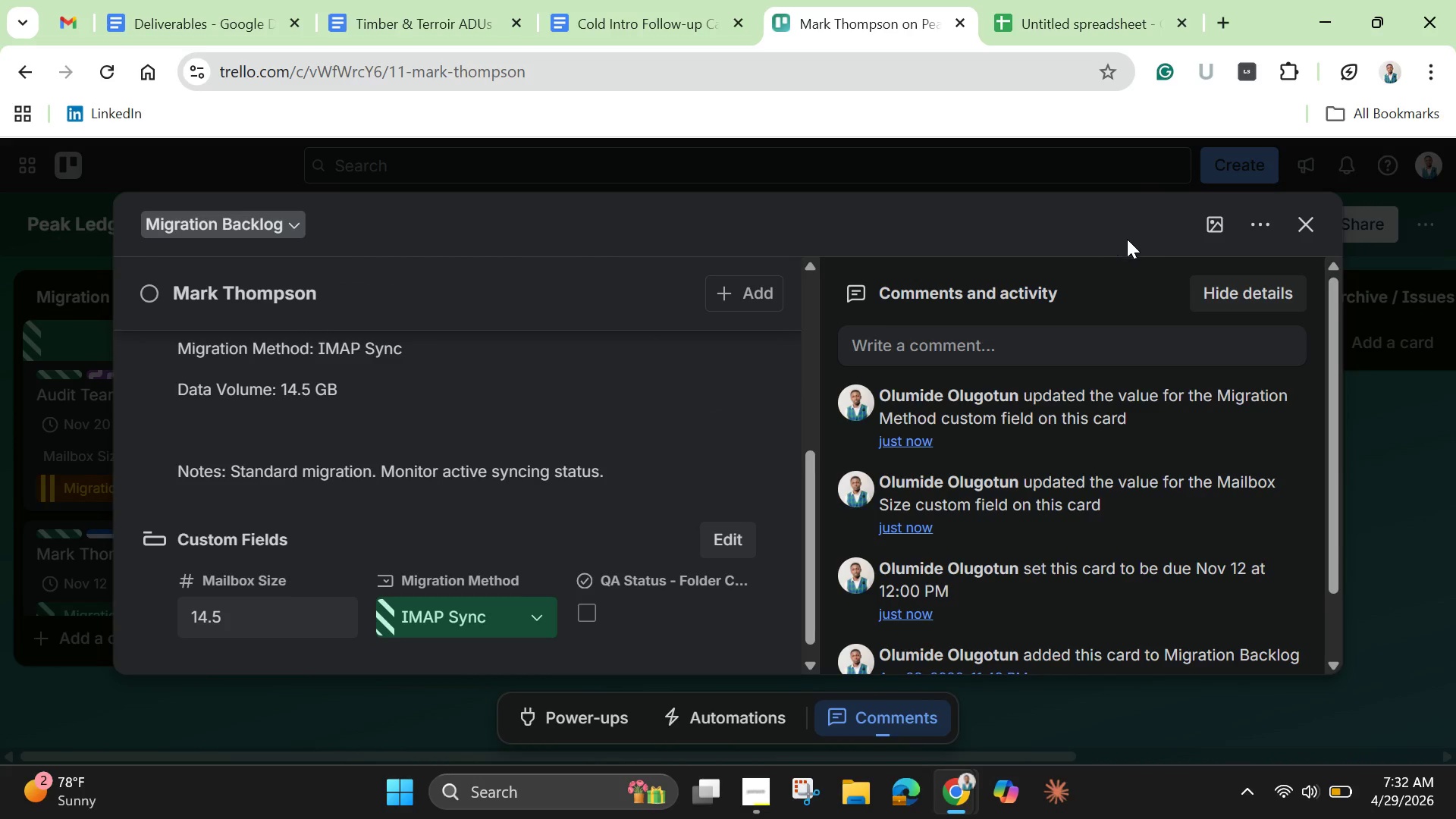 
mouse_move([1198, 262])
 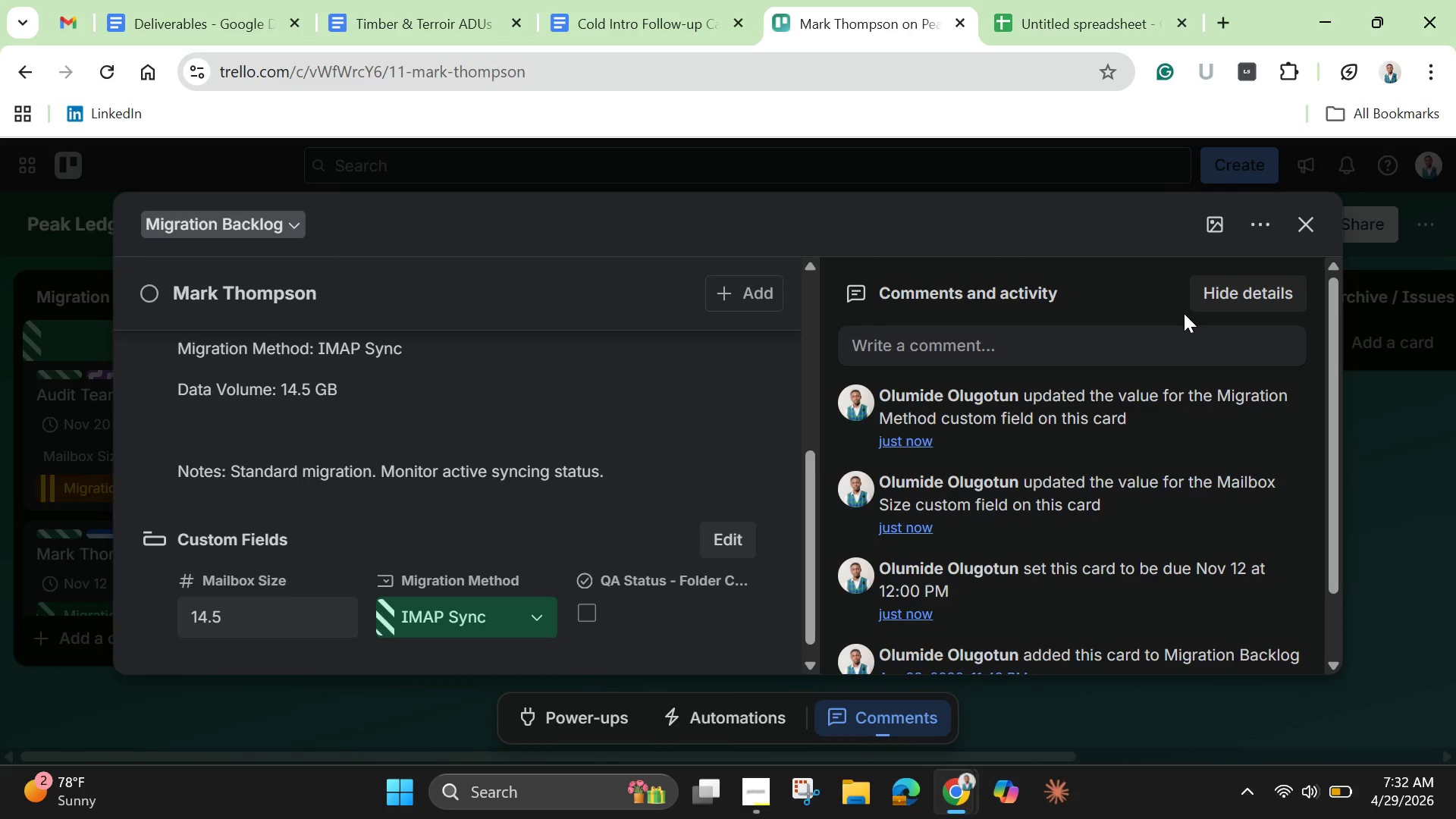 
scroll: coordinate [1184, 313], scroll_direction: up, amount: 3.0
 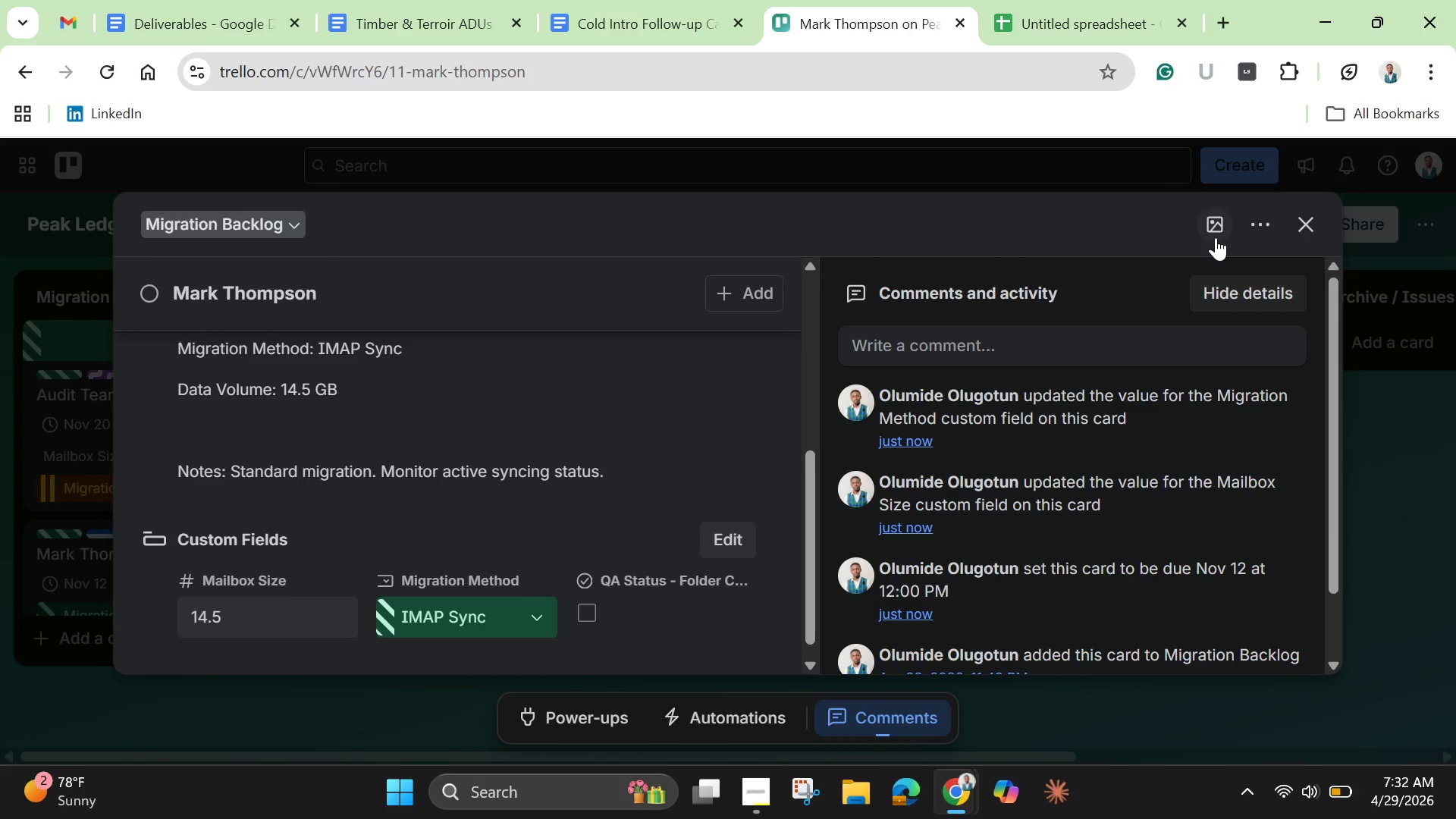 
left_click([1216, 237])
 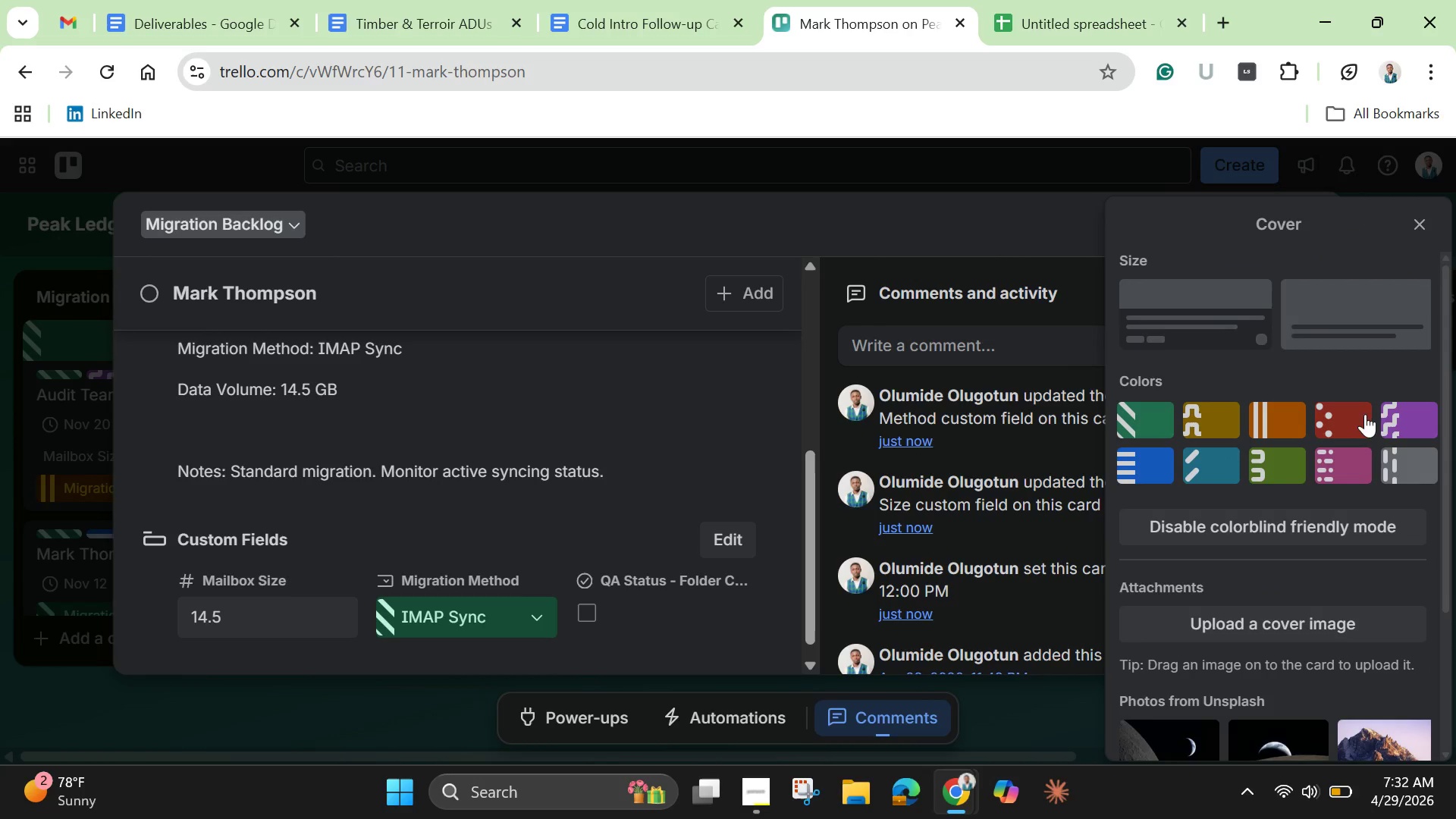 
mouse_move([1382, 435])
 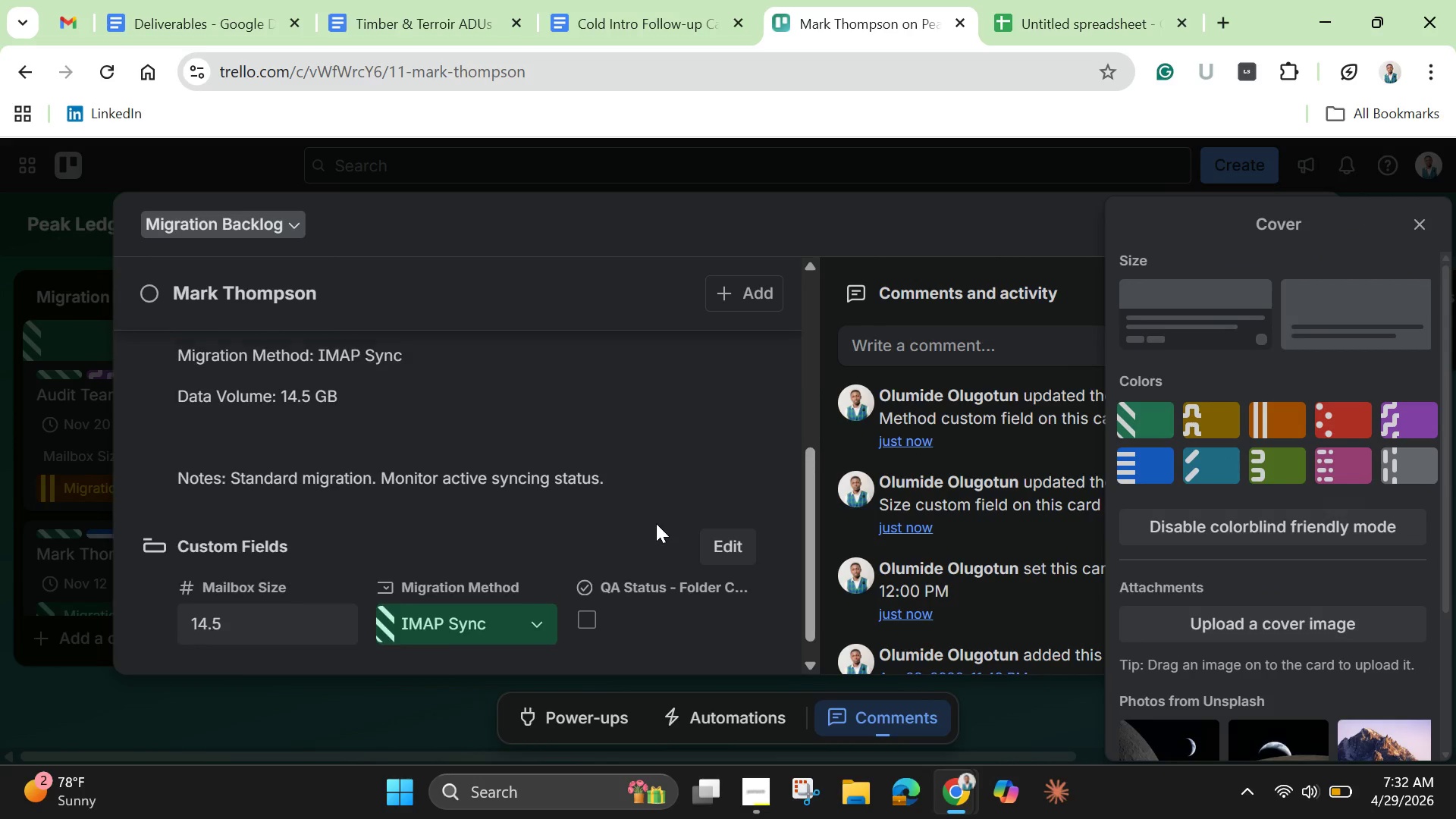 
scroll: coordinate [655, 522], scroll_direction: up, amount: 5.0
 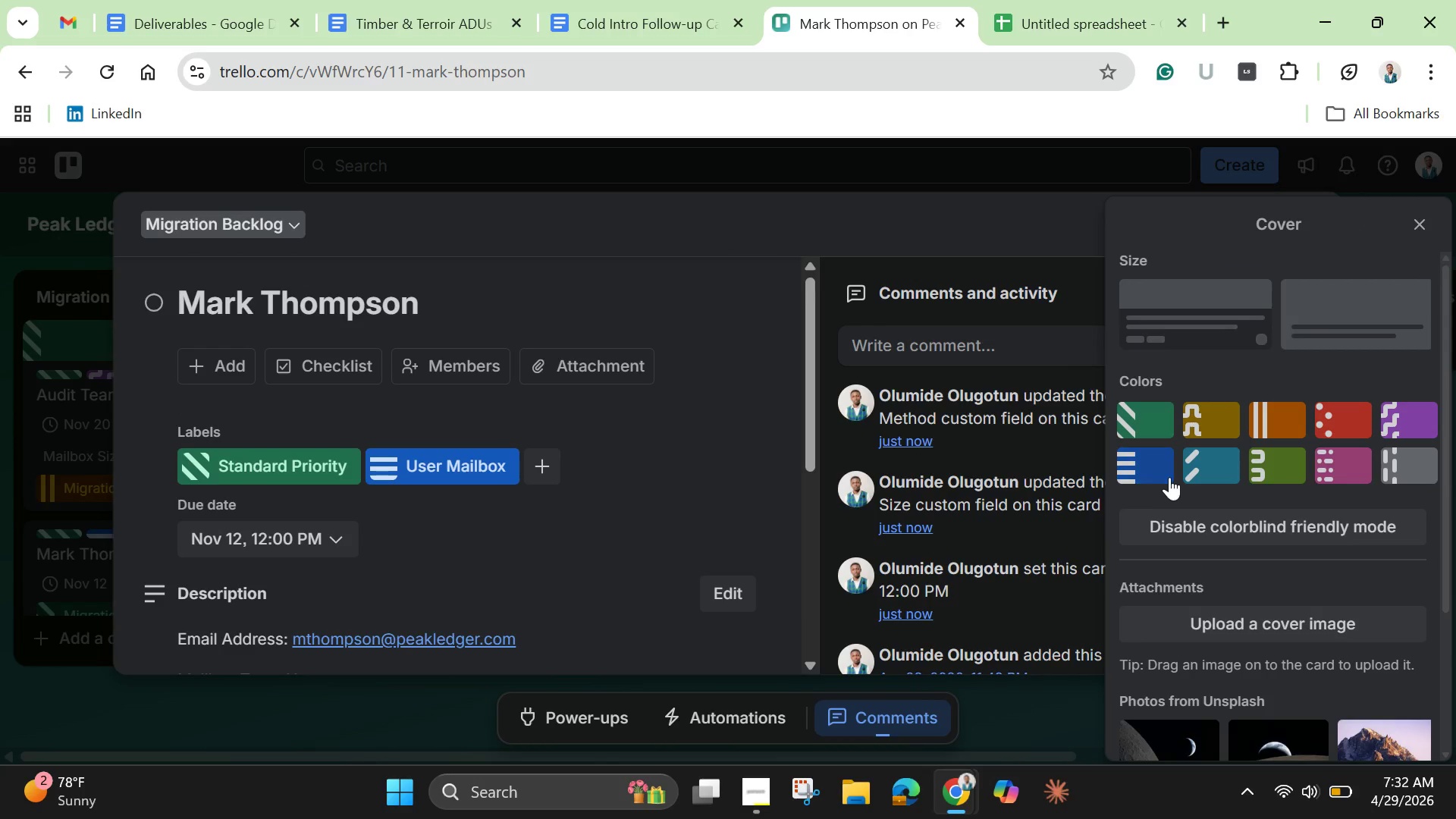 
left_click([1160, 469])
 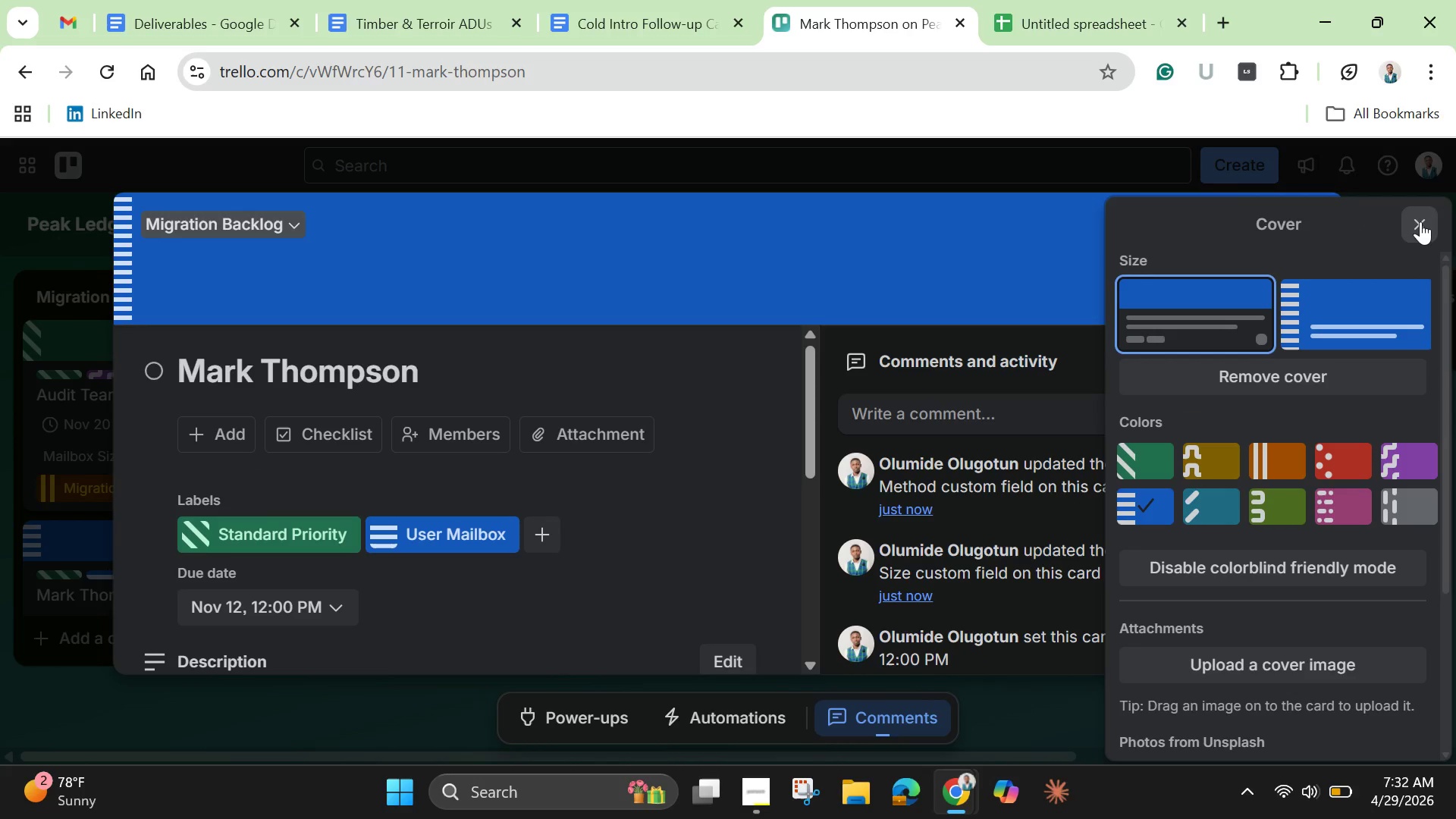 
left_click([1420, 221])
 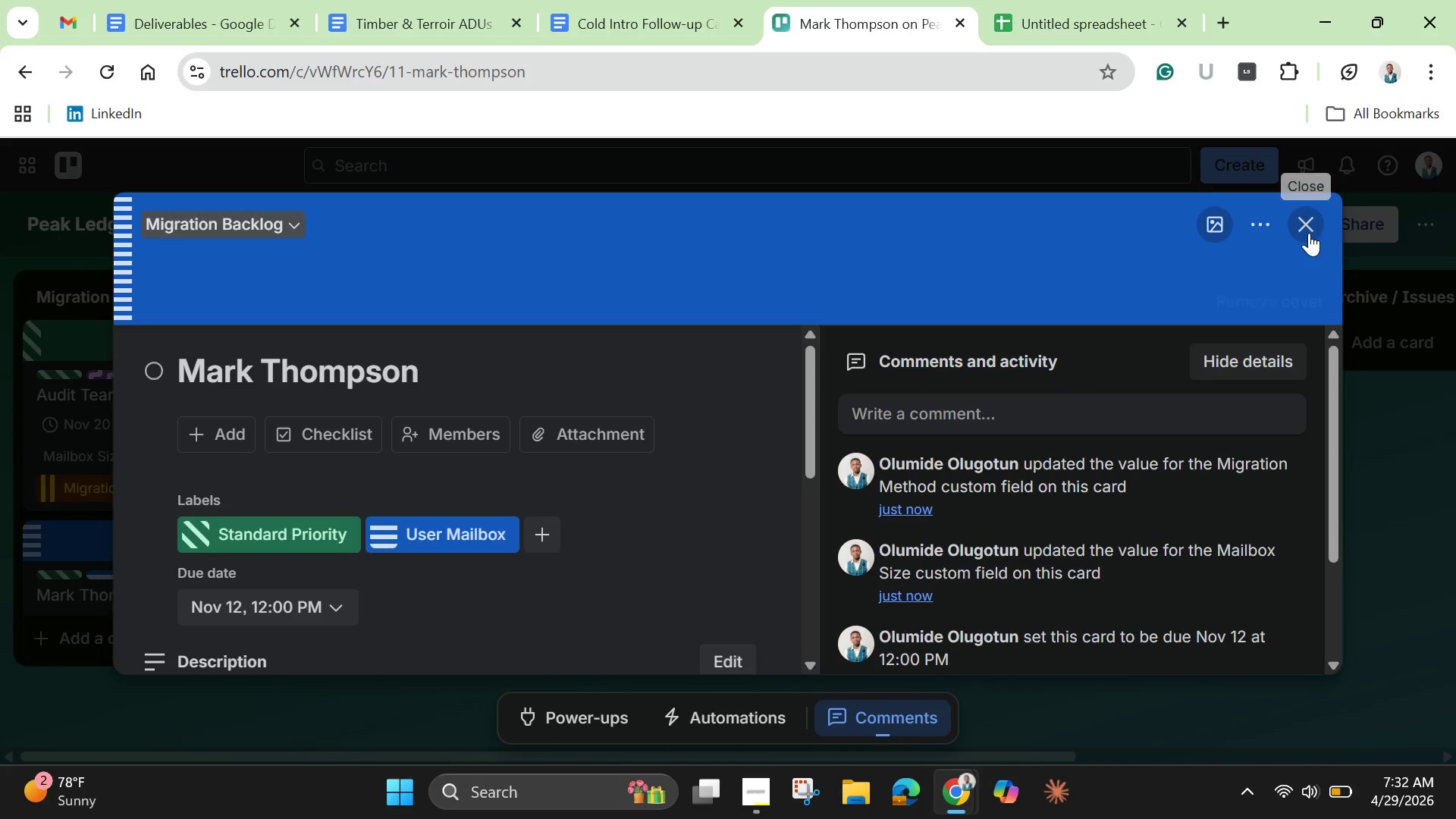 
left_click([1309, 233])
 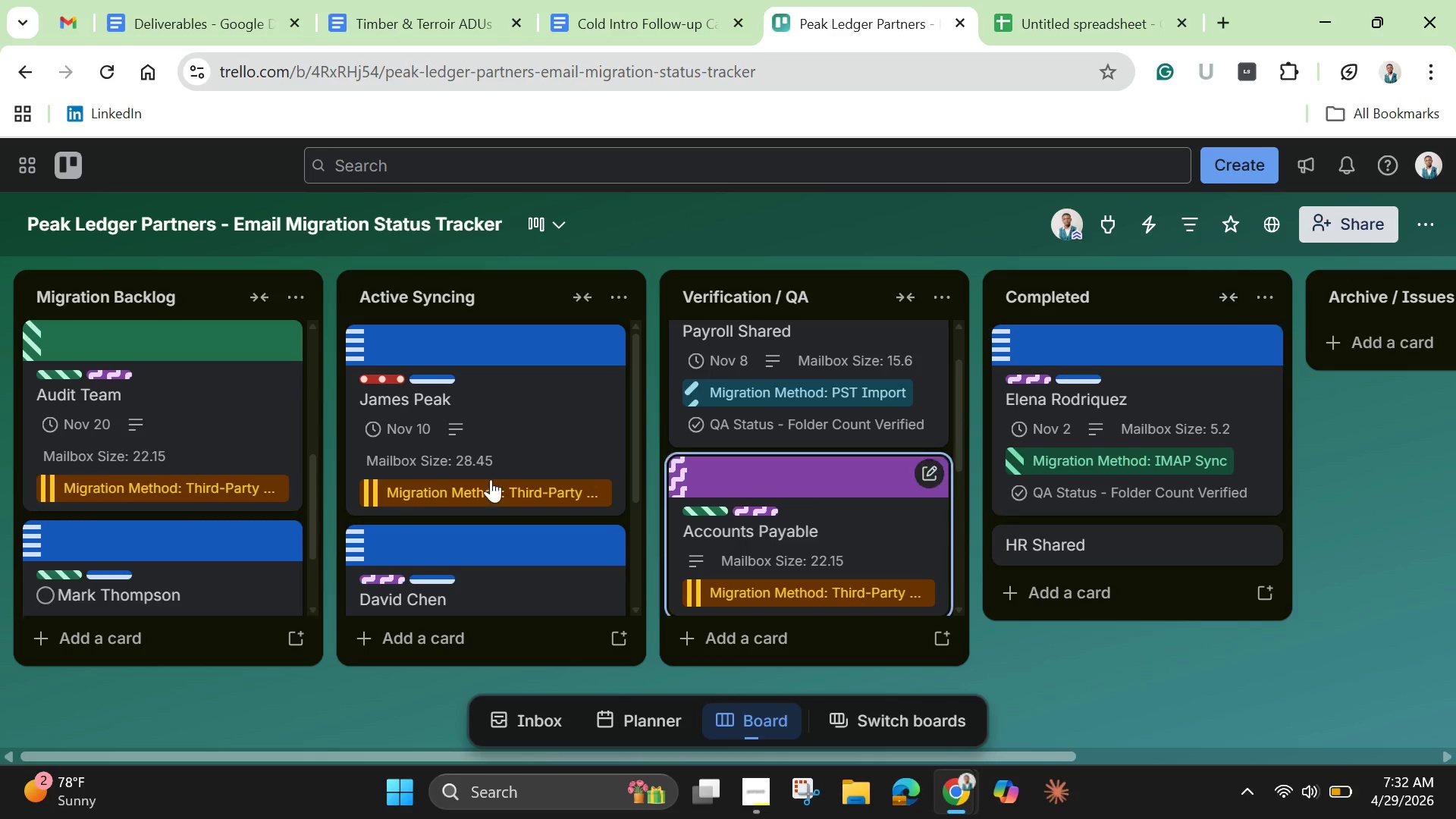 
scroll: coordinate [566, 545], scroll_direction: down, amount: 18.0
 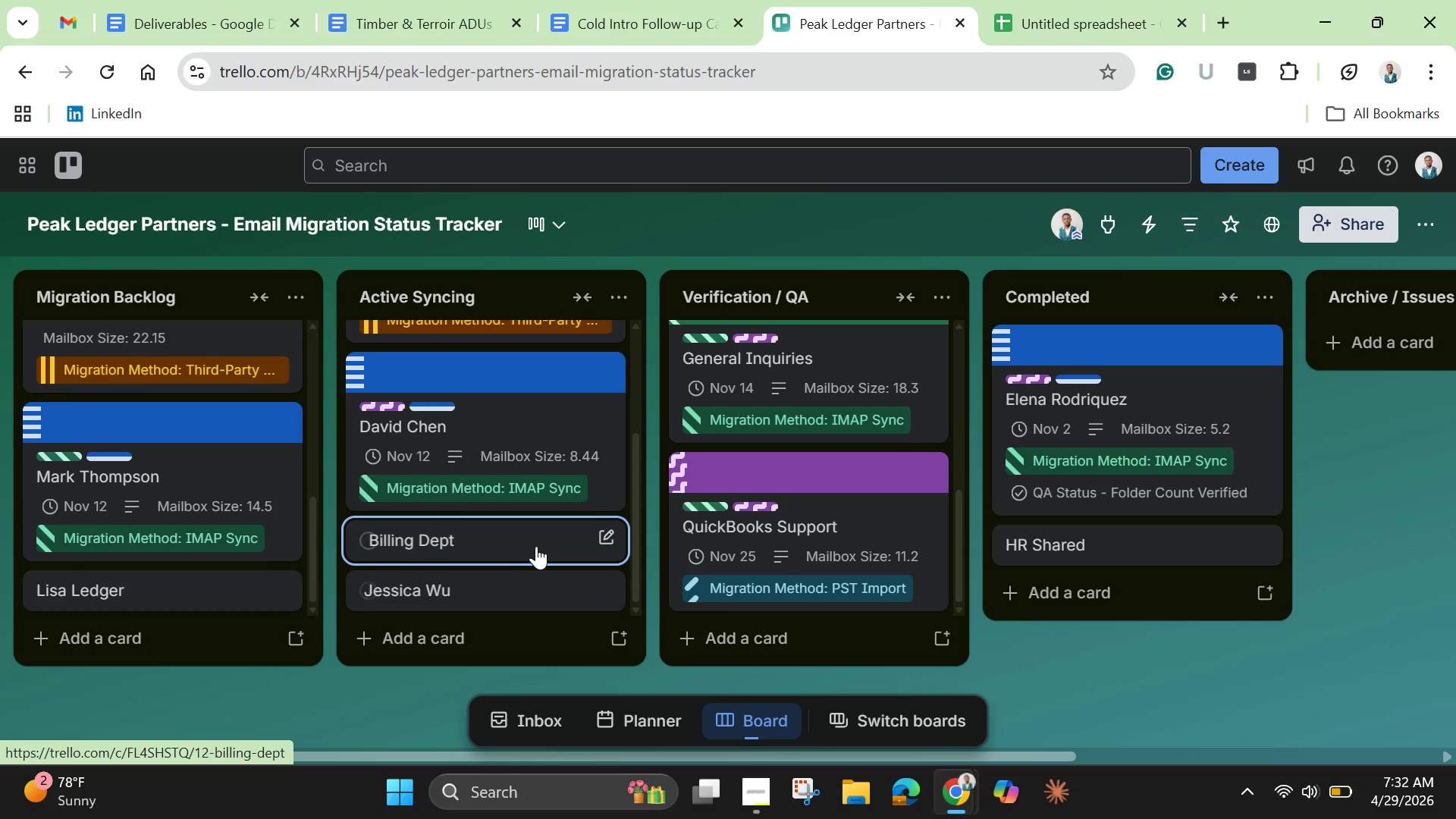 
left_click([536, 546])
 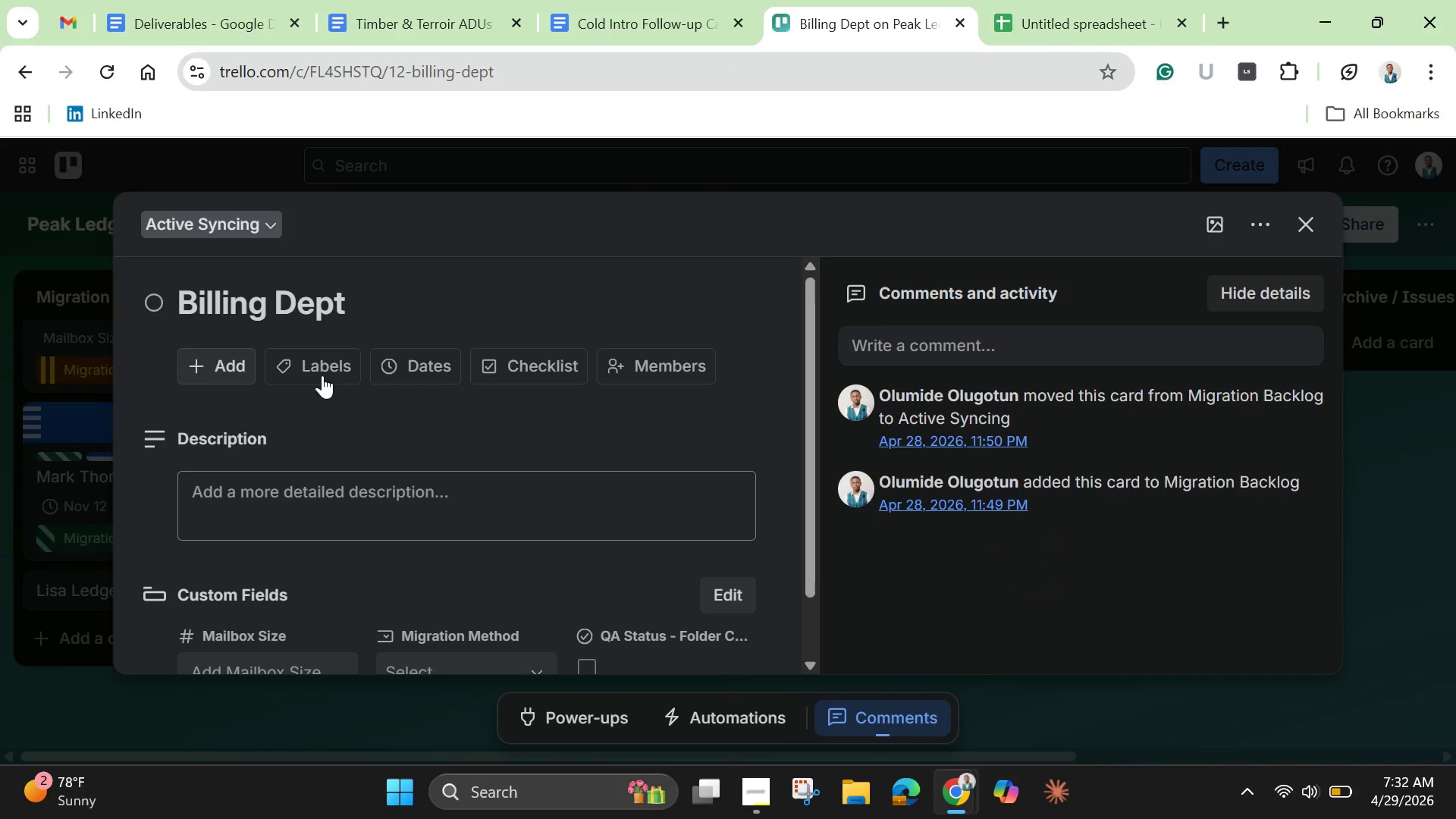 
left_click([328, 375])
 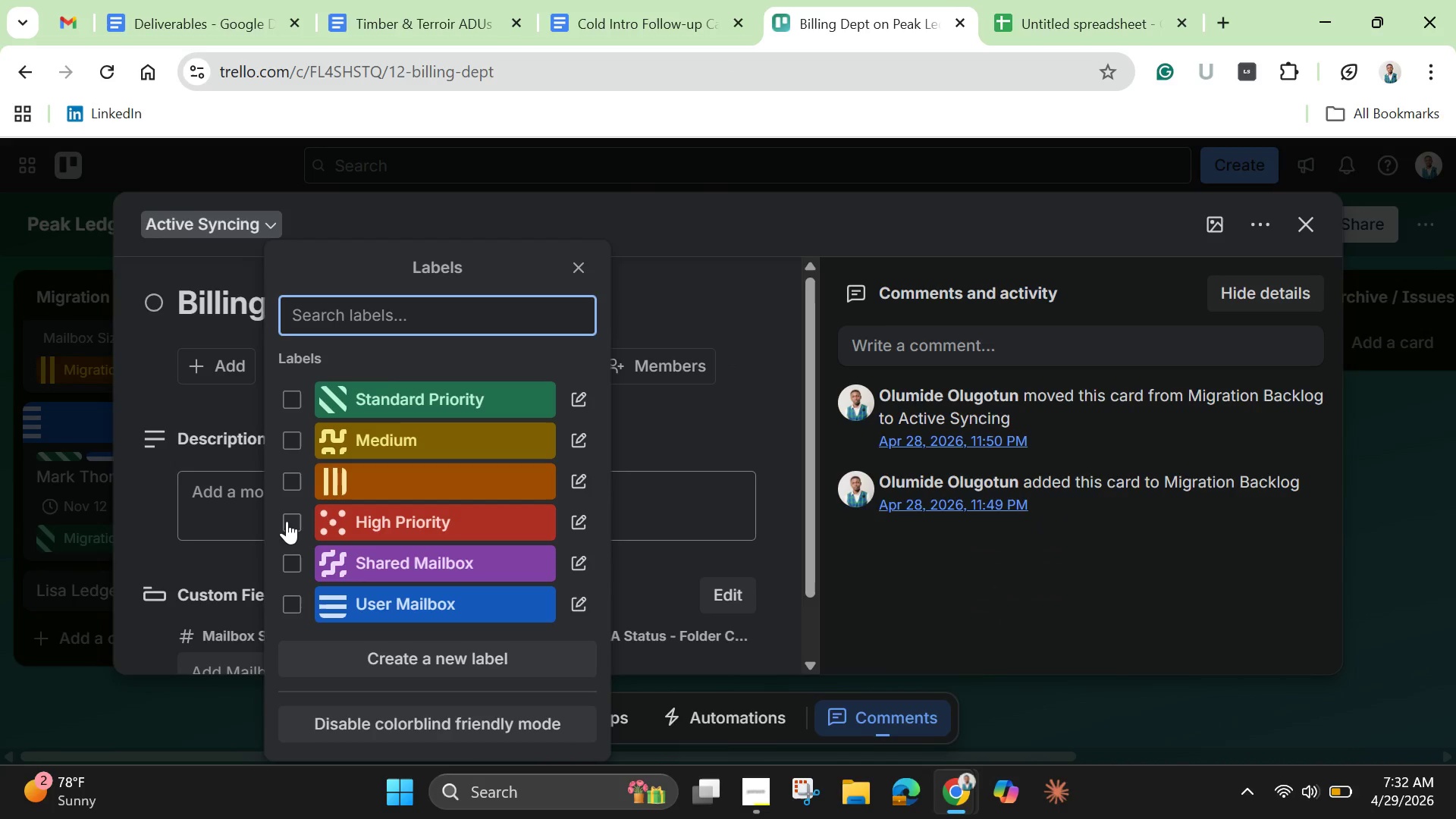 
left_click([296, 518])
 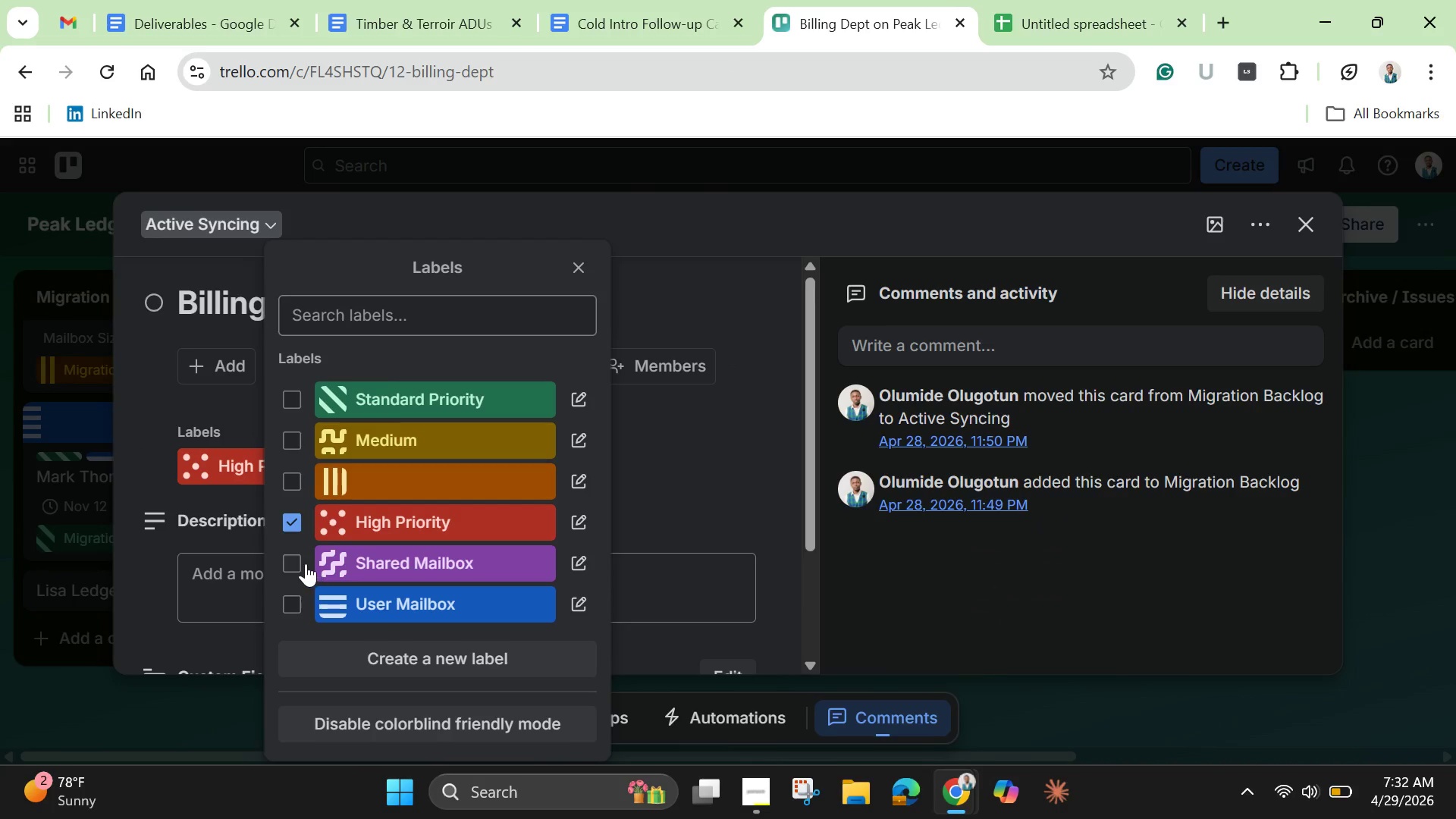 
left_click([294, 563])
 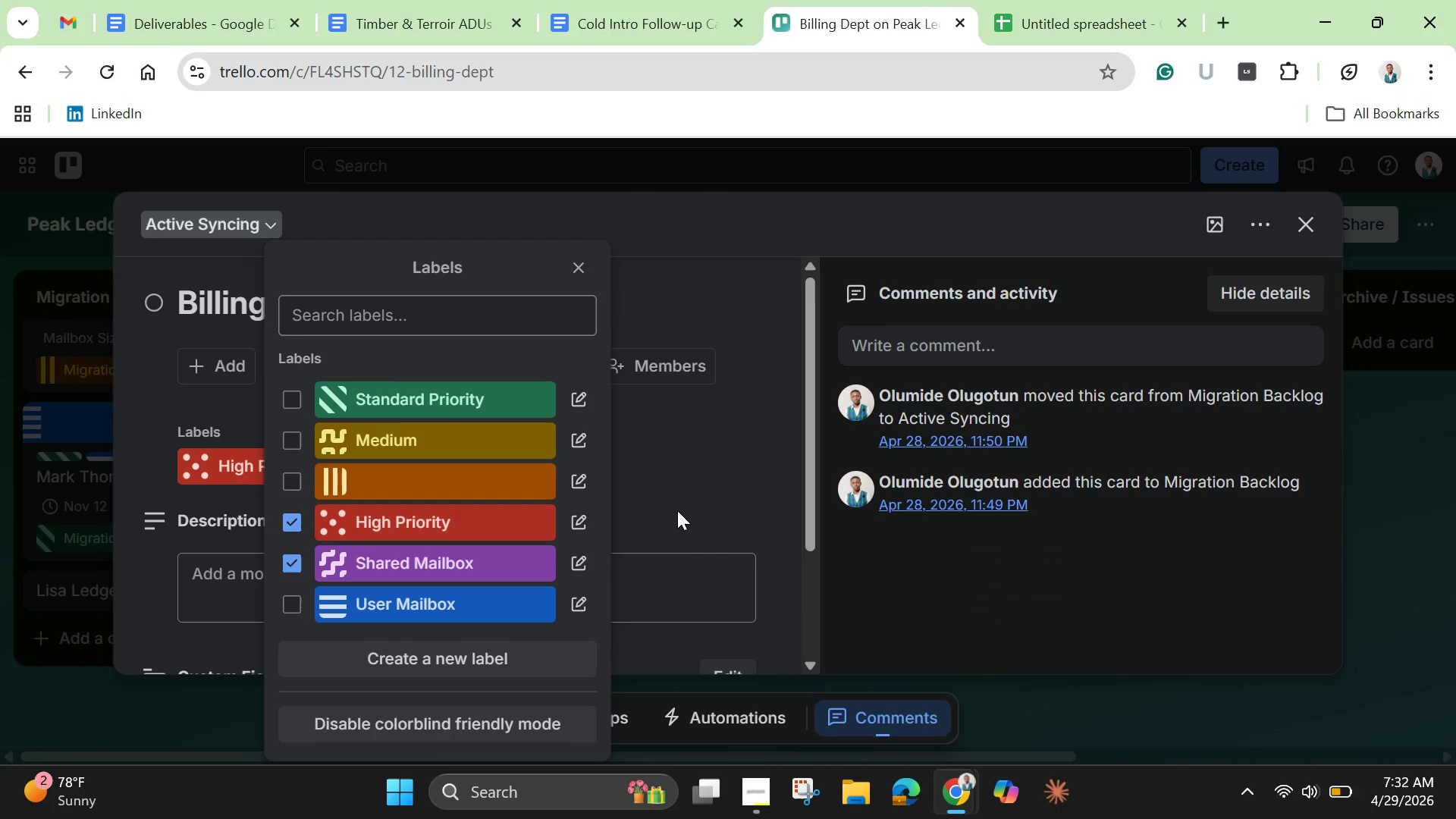 
left_click([677, 510])
 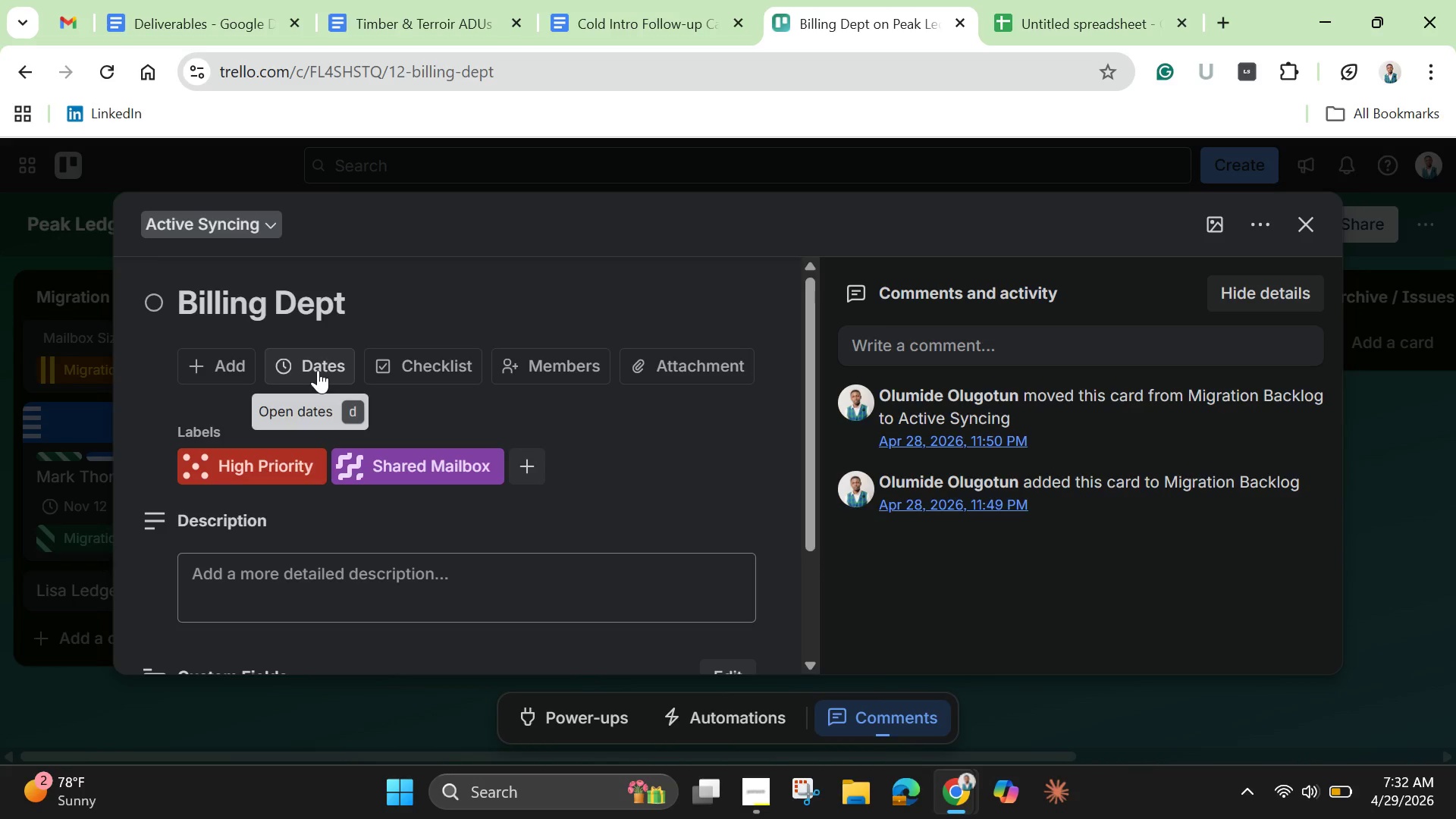 
left_click([318, 370])
 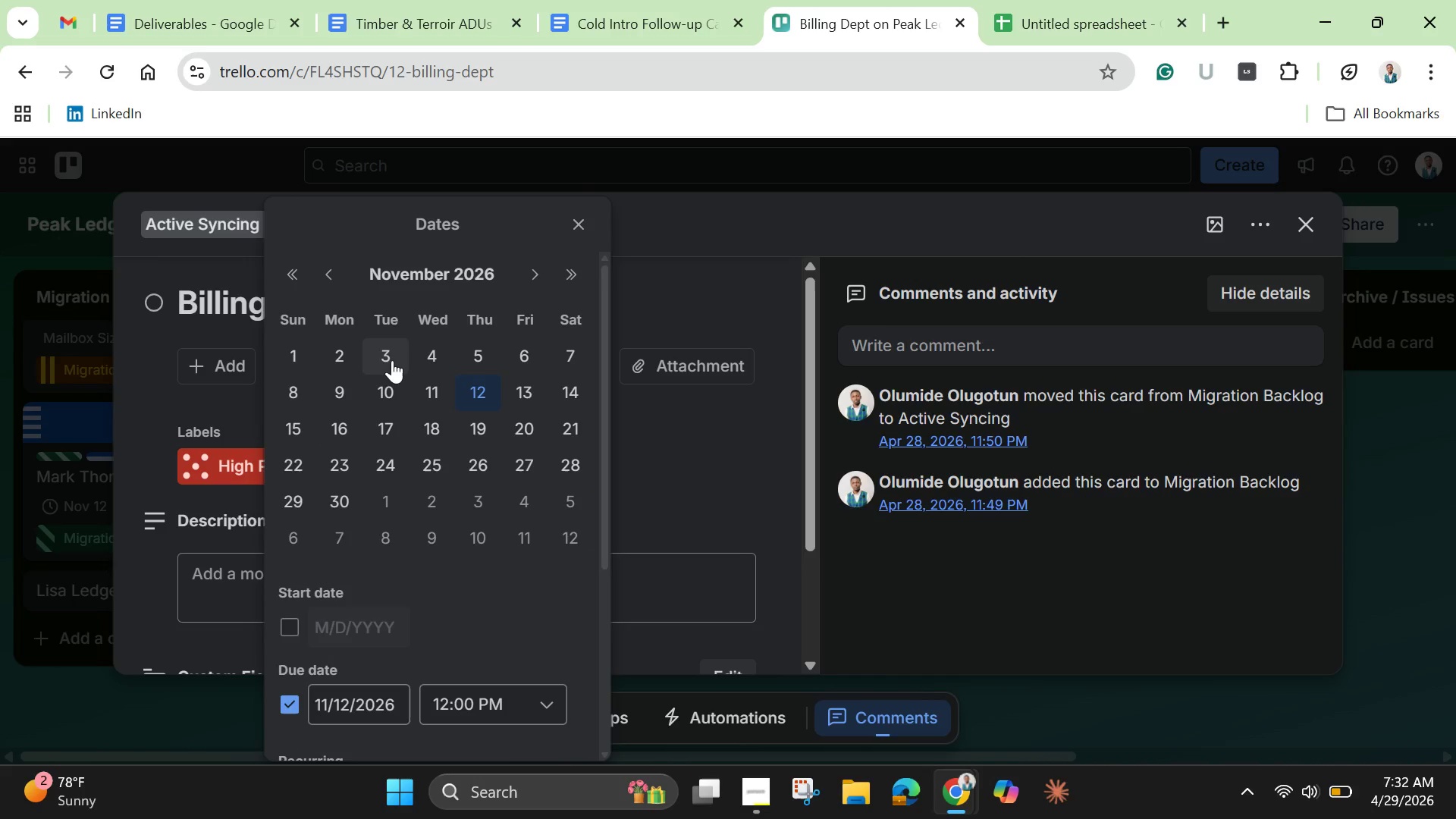 
left_click([384, 354])
 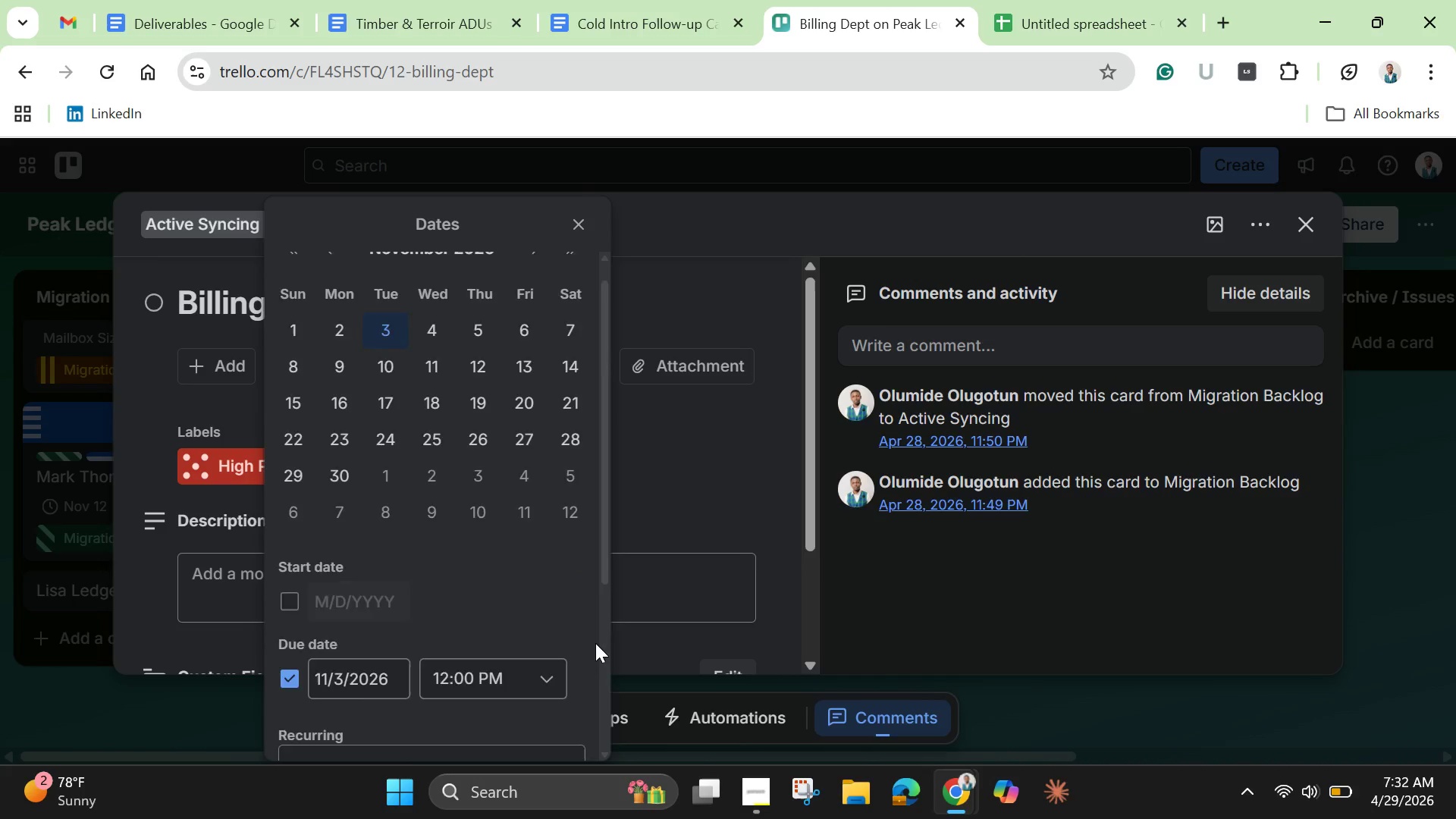 
left_click([548, 689])
 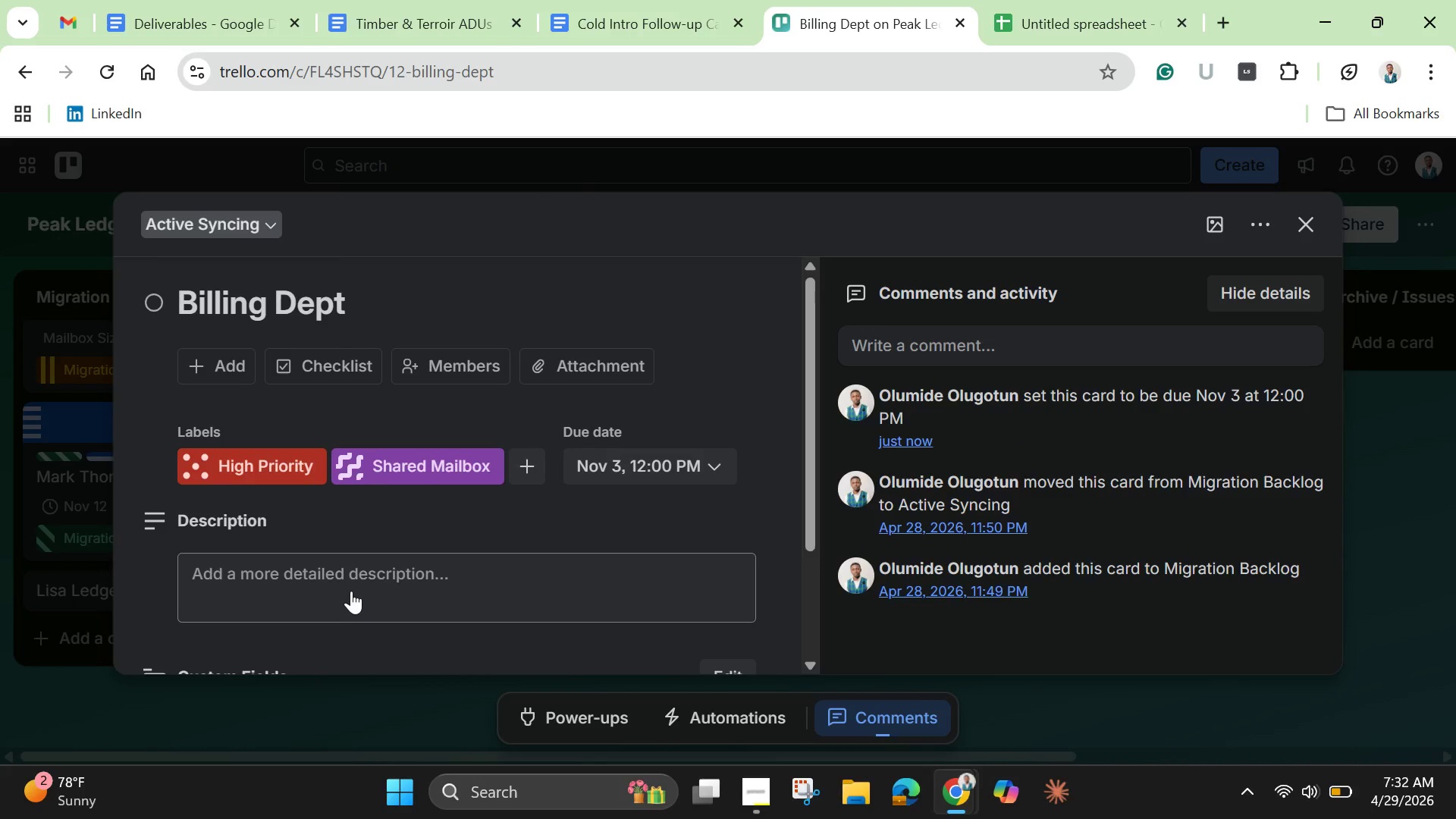 
scroll: coordinate [595, 643], scroll_direction: down, amount: 5.0
 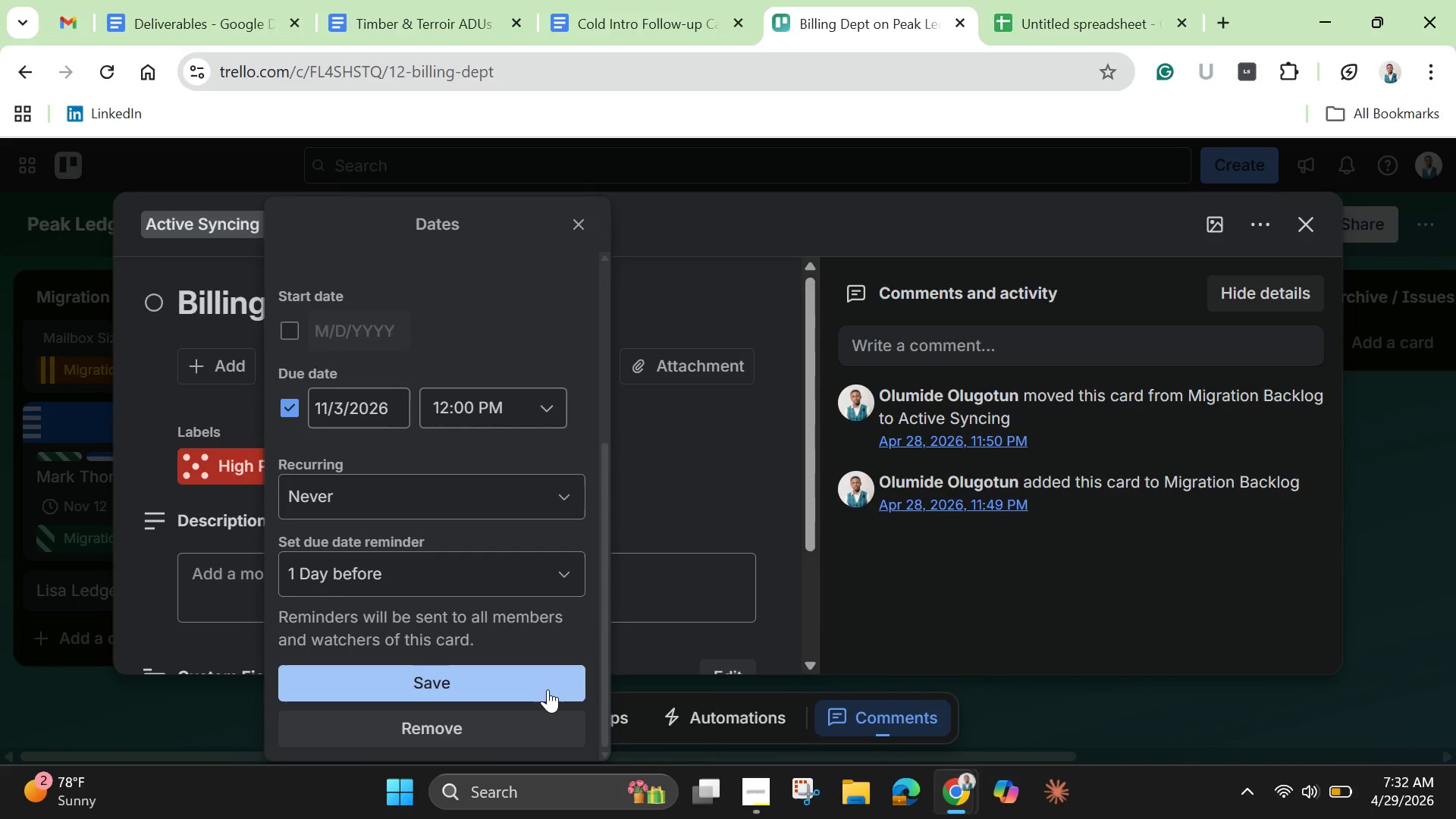 
left_click([351, 588])
 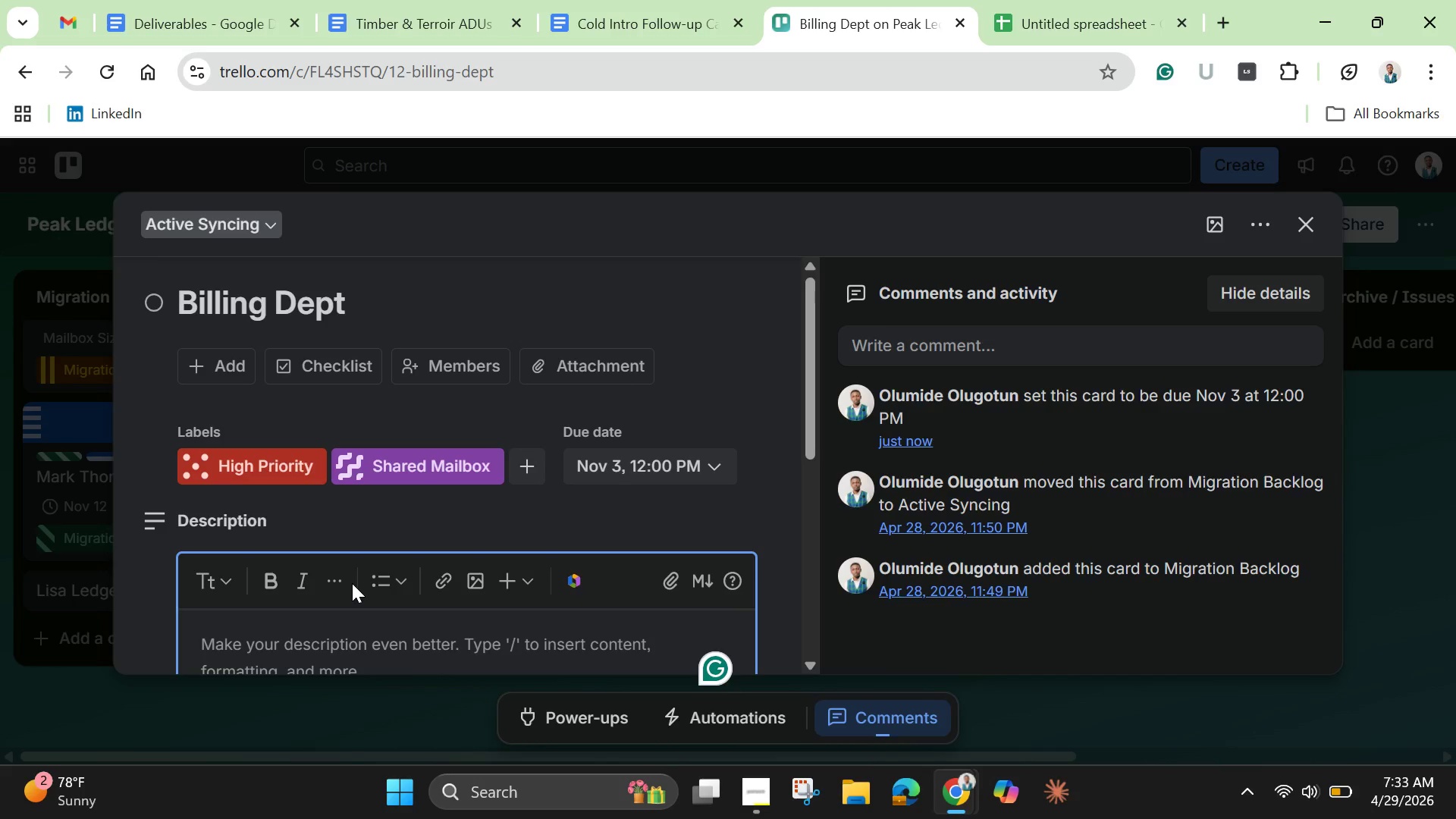 
scroll: coordinate [352, 583], scroll_direction: down, amount: 1.0
 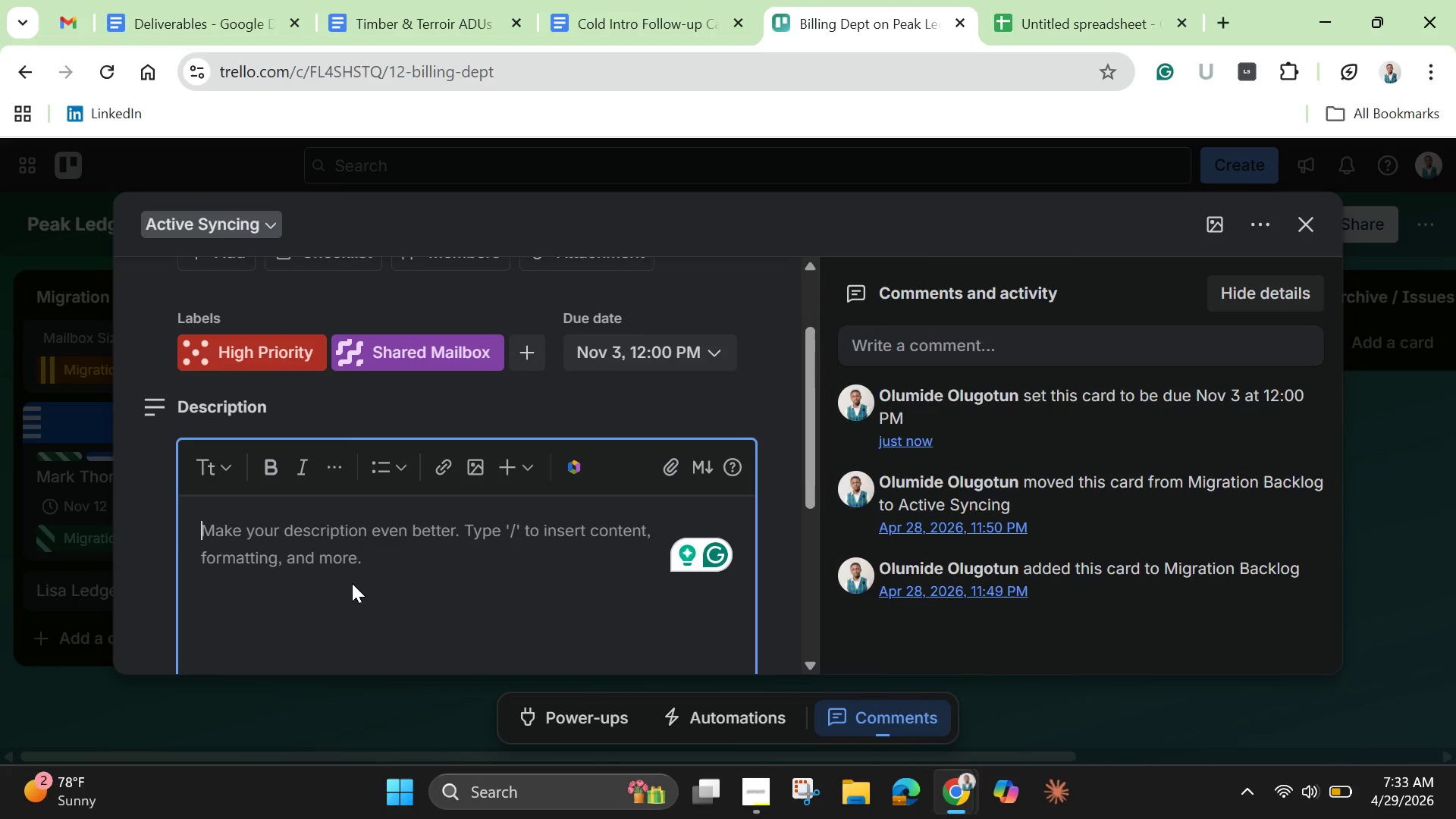 
scroll: coordinate [352, 583], scroll_direction: none, amount: 0.0
 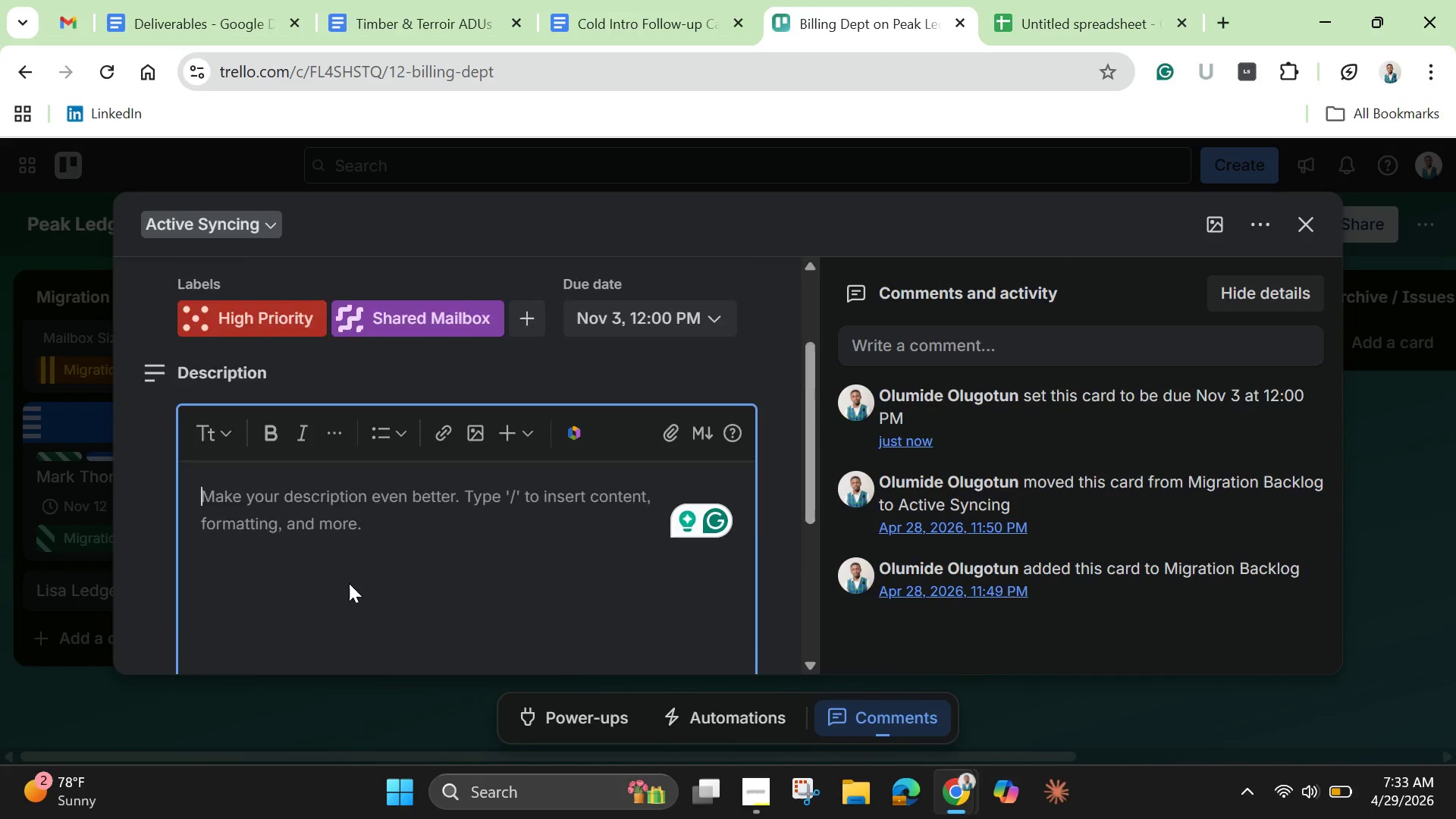 
scroll: coordinate [403, 610], scroll_direction: down, amount: 4.0
 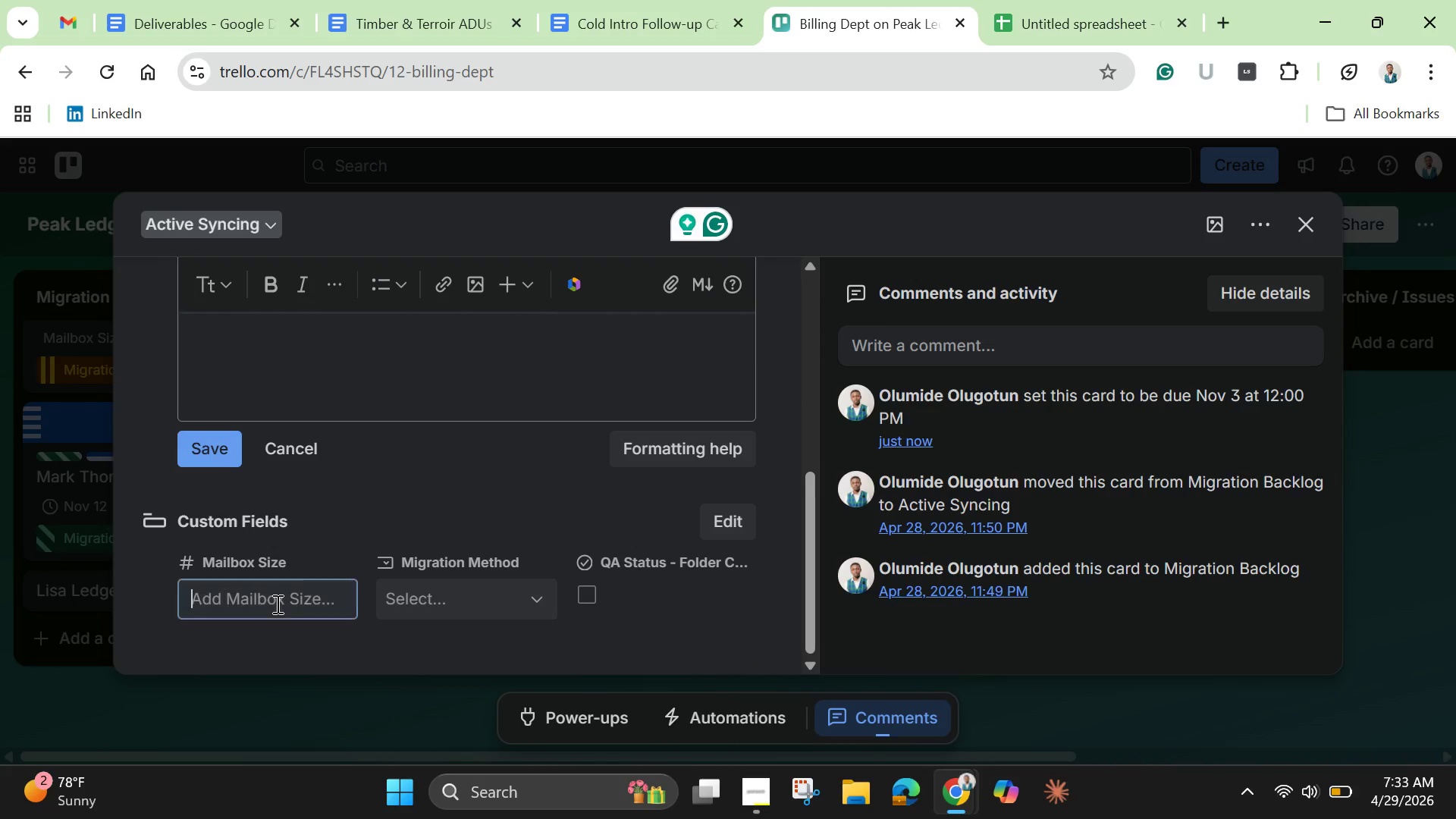 
left_click([276, 604])
 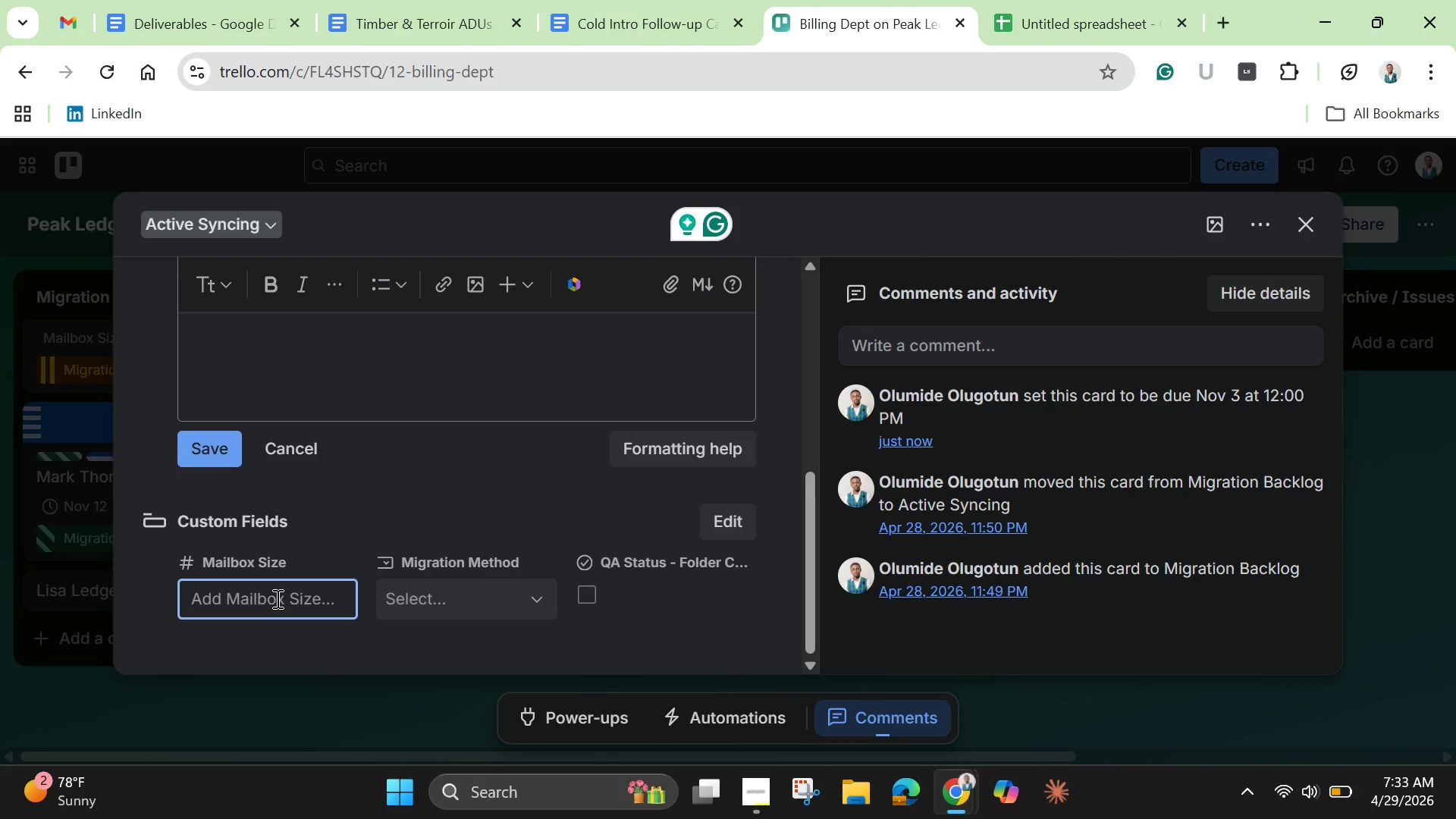 
key(9)
 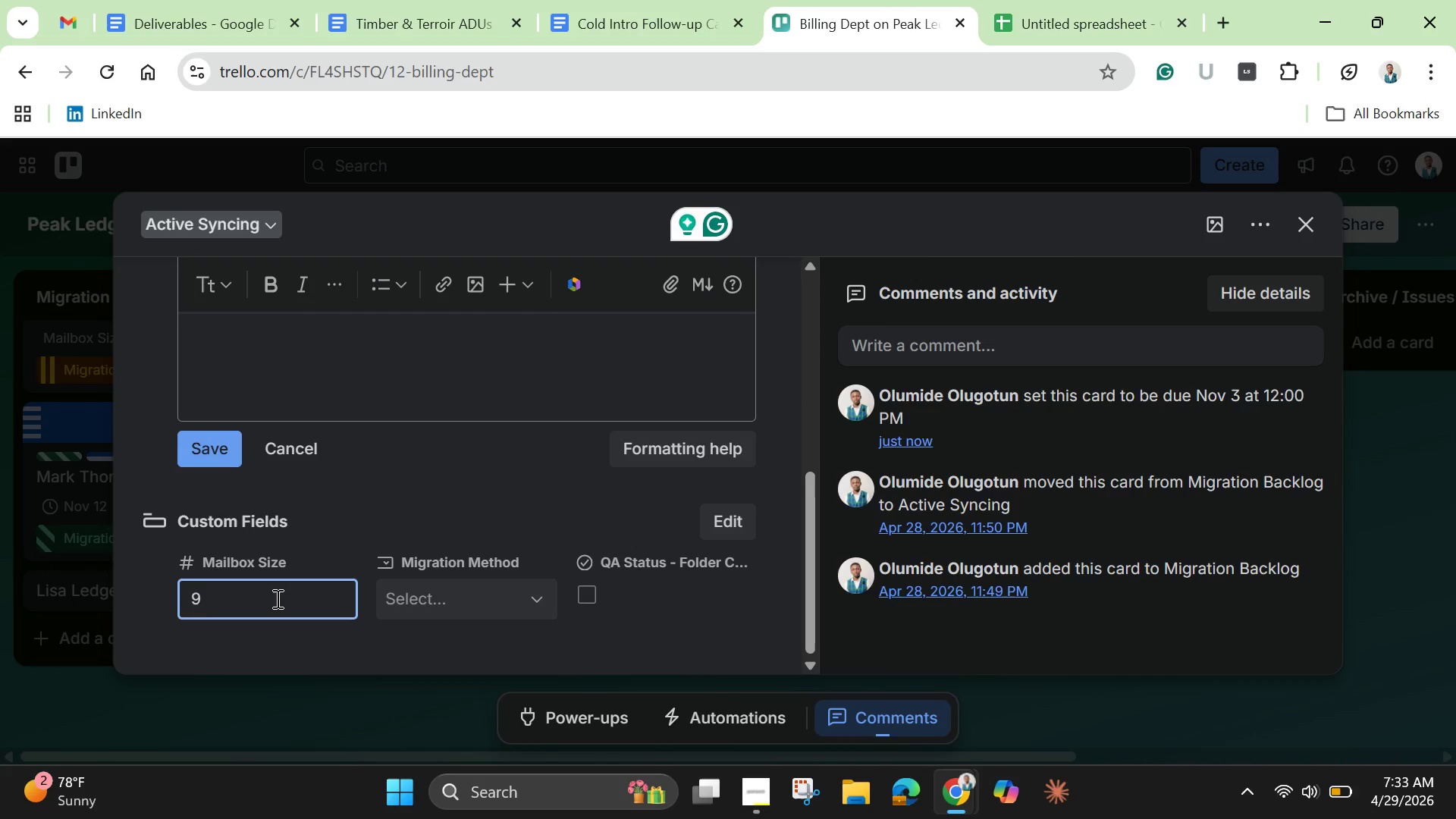 
key(Period)
 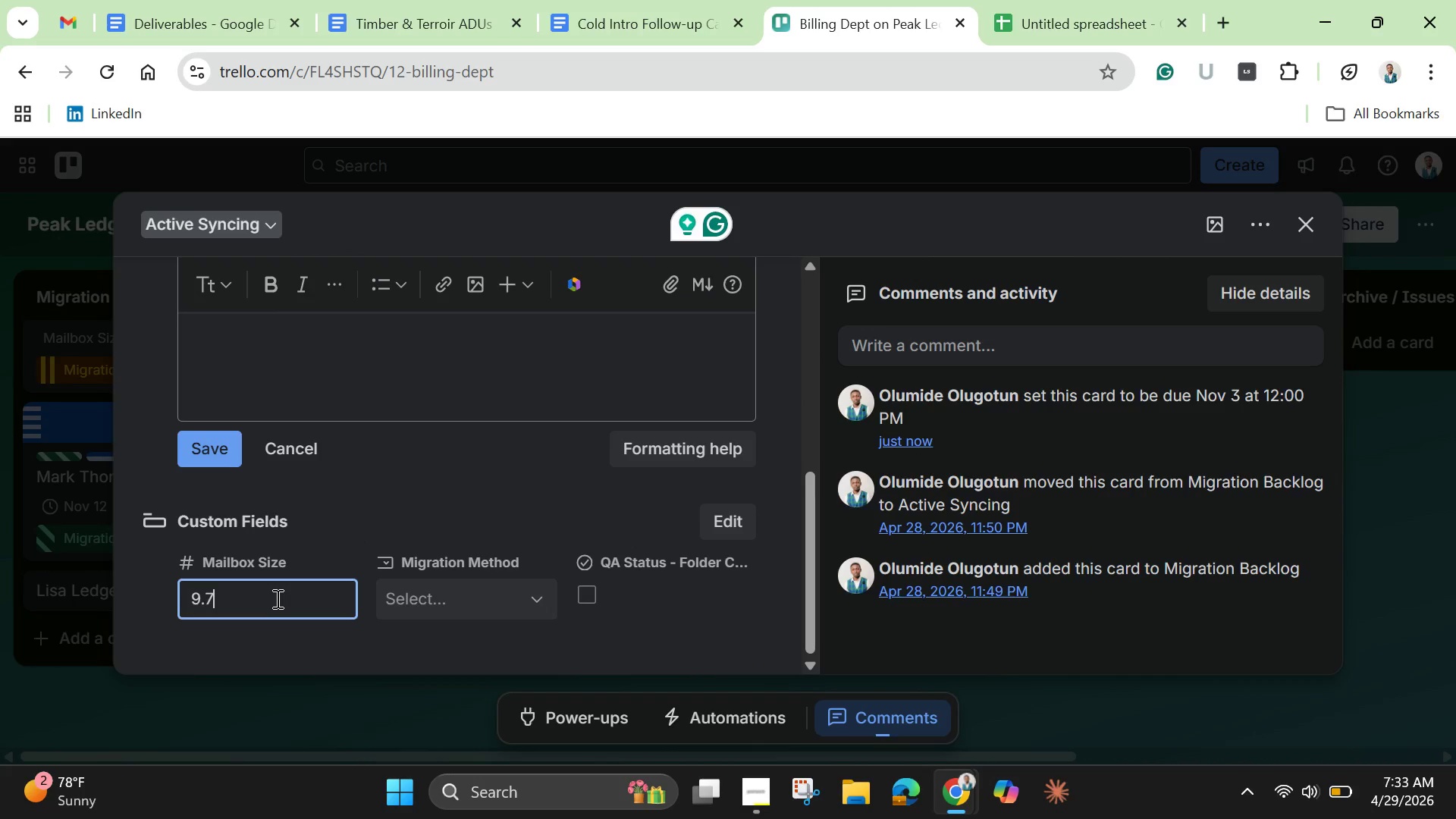 
key(7)
 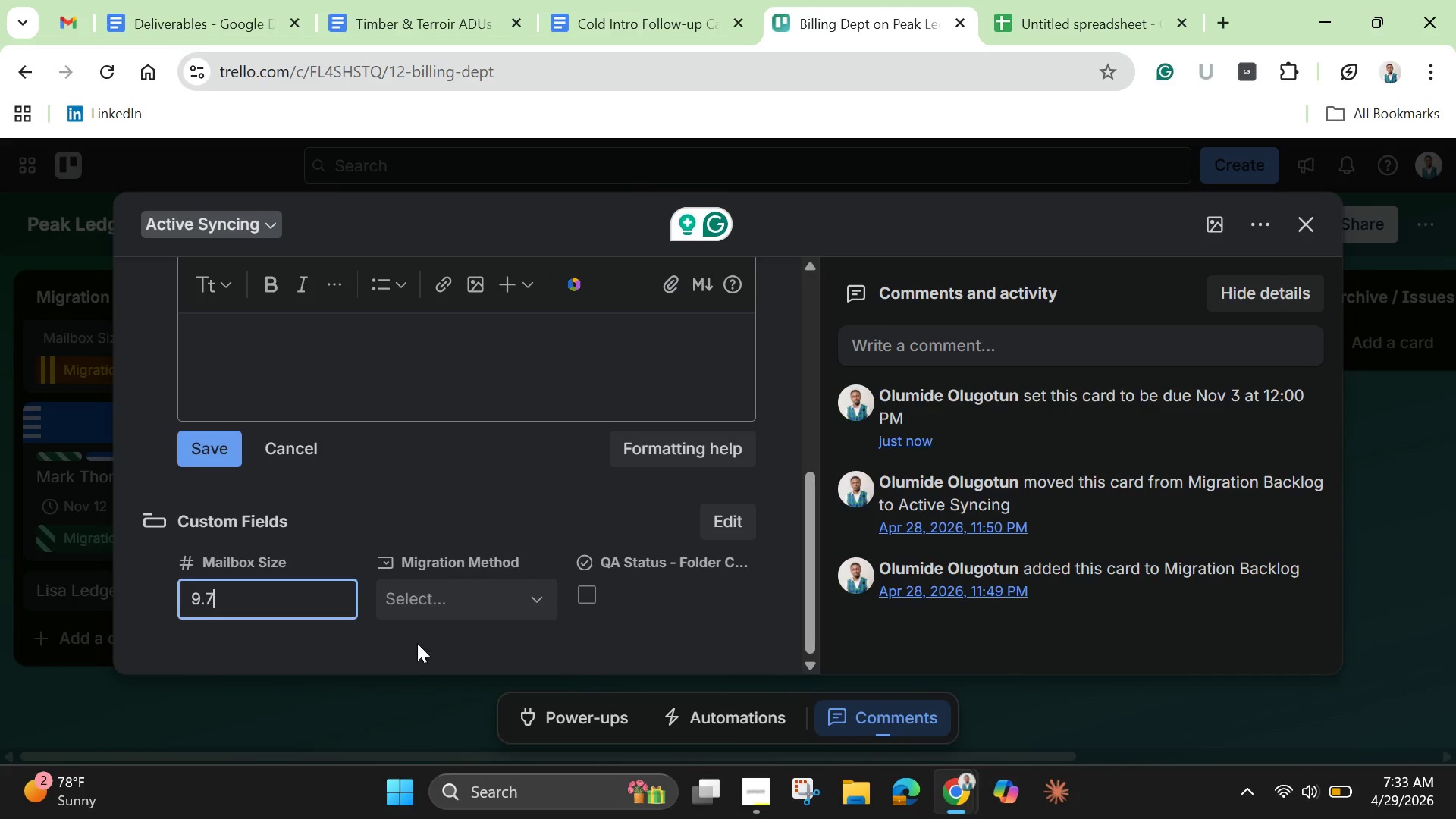 
left_click([446, 598])
 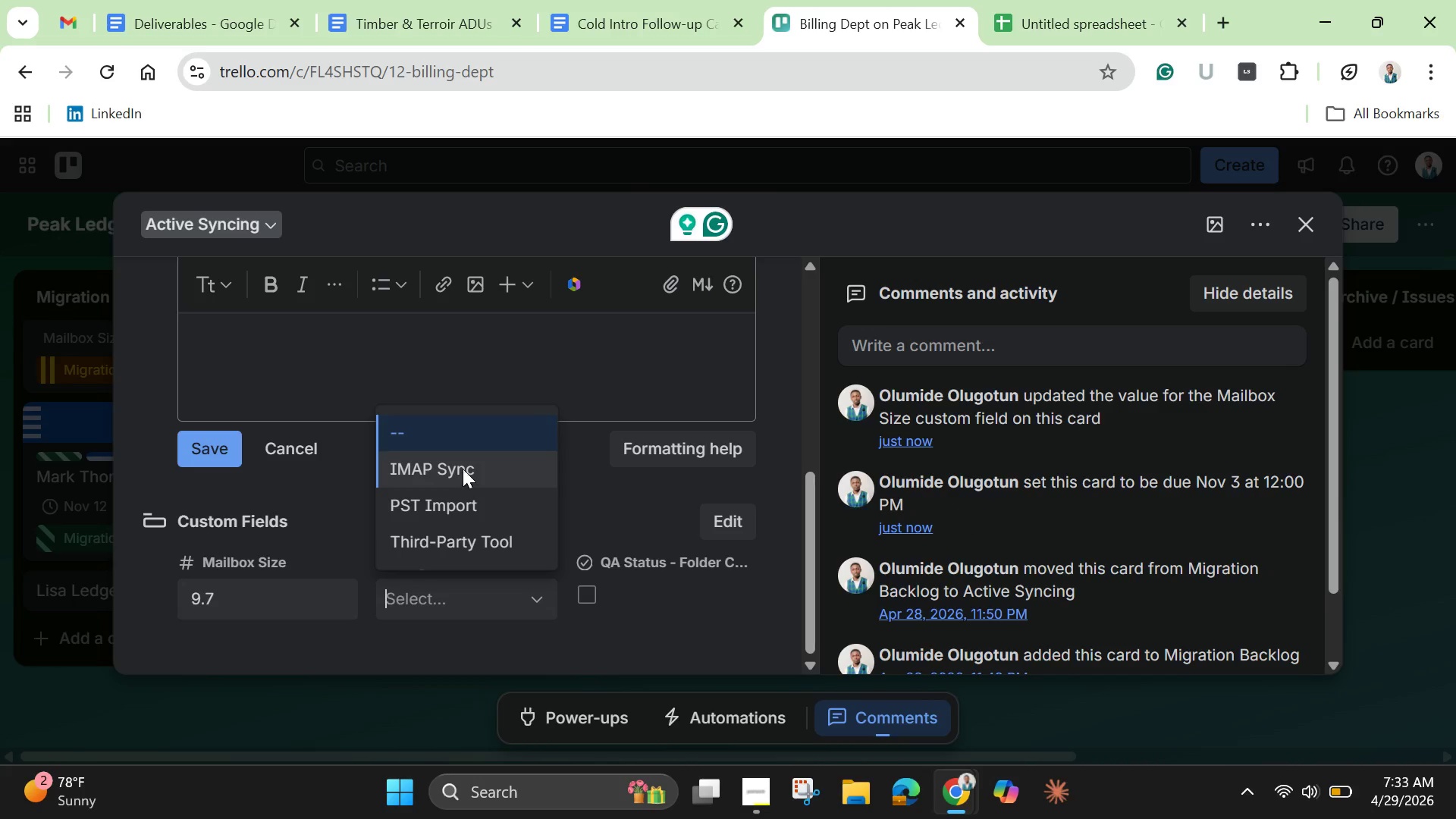 
left_click([463, 469])
 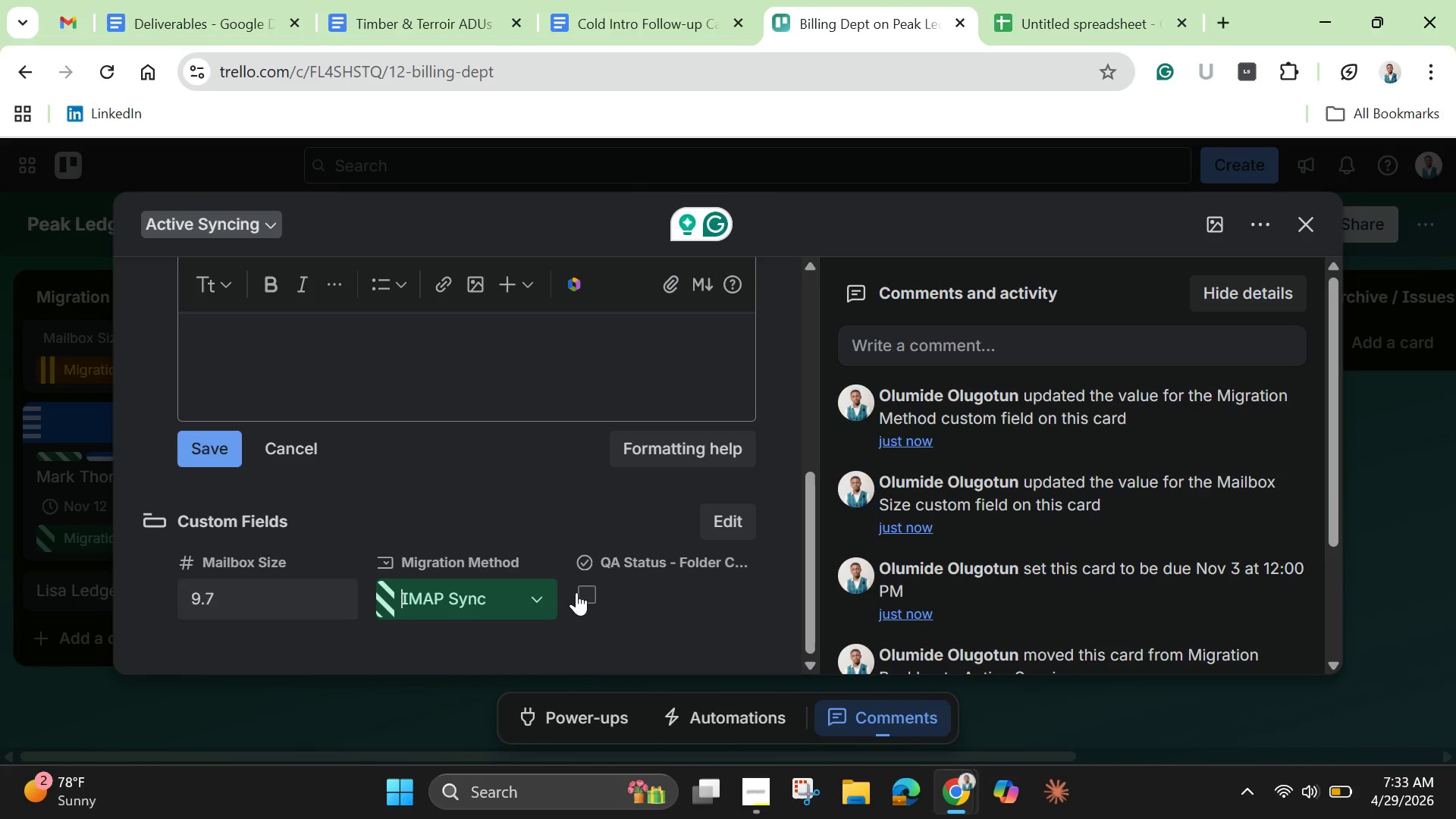 
left_click([576, 592])
 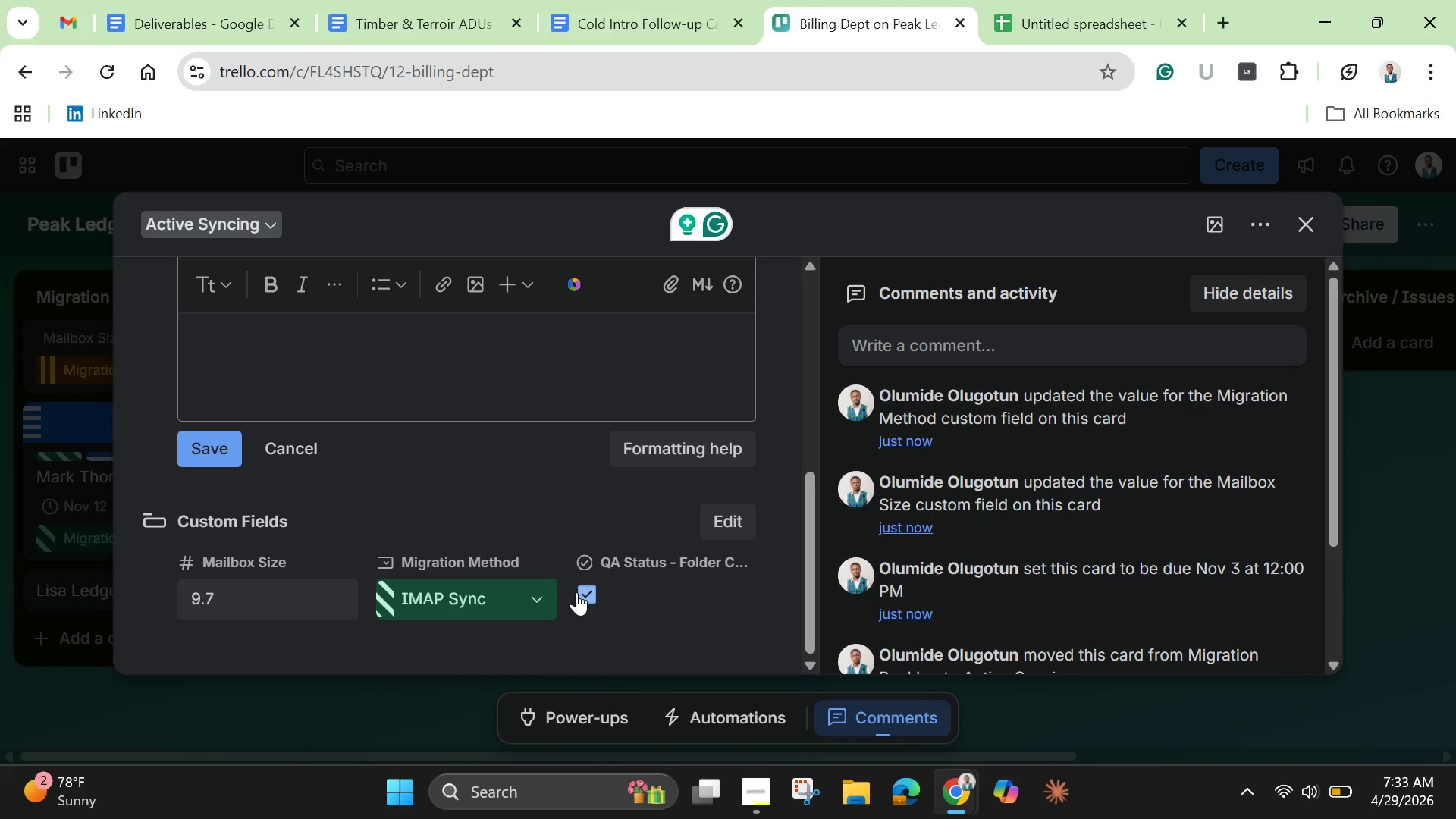 
wait(6.33)
 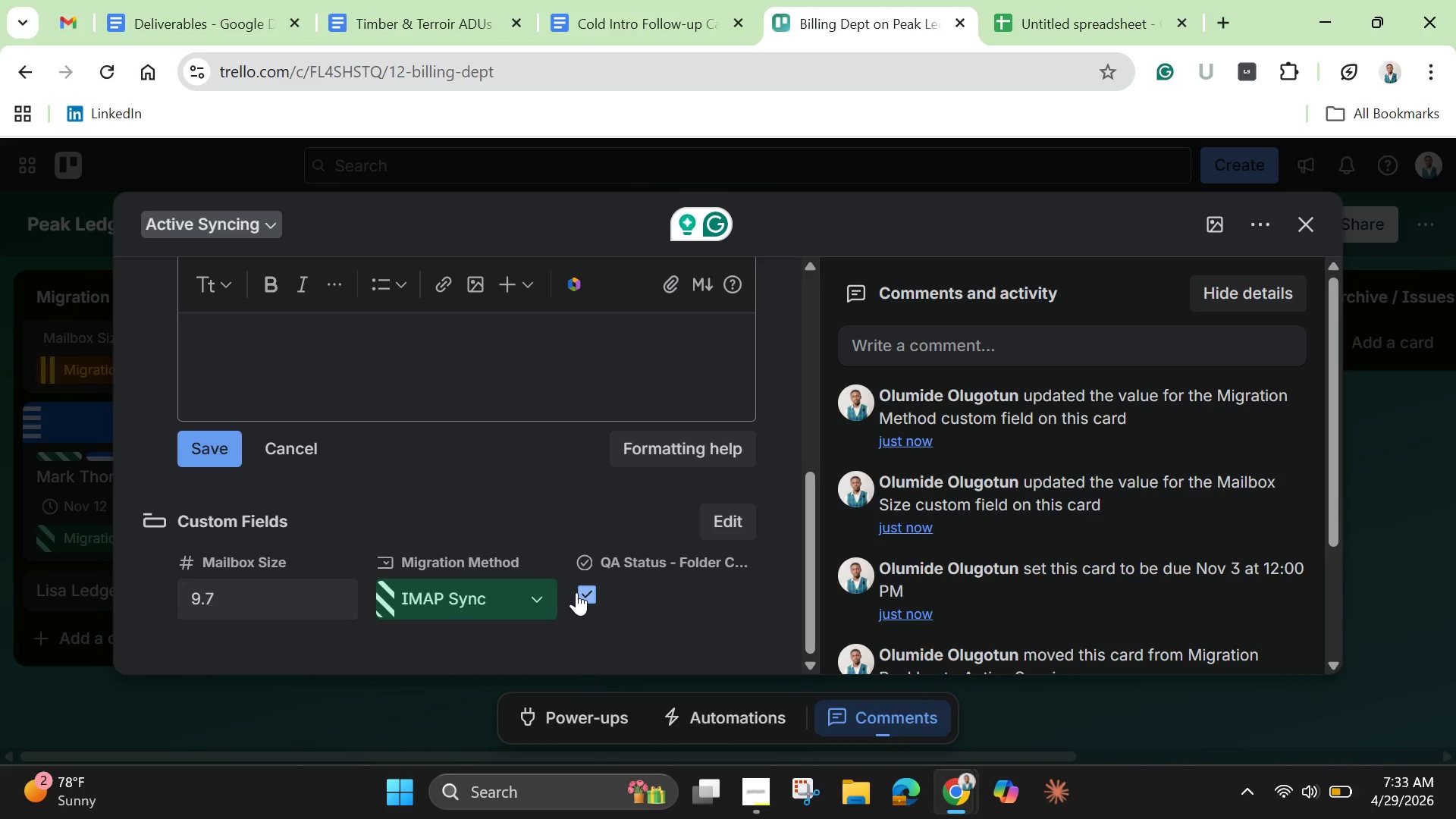 
left_click([635, 635])
 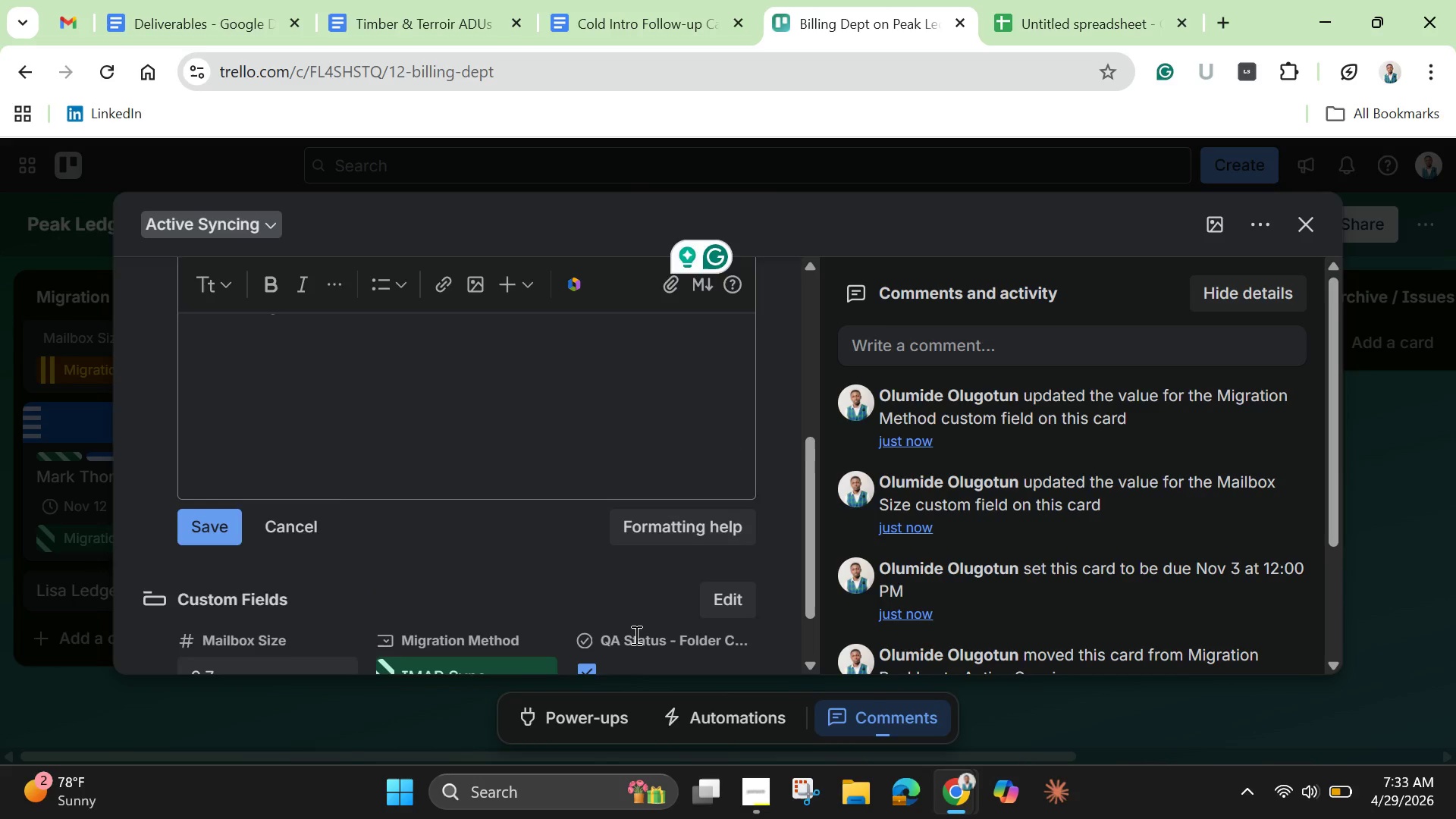 
scroll: coordinate [635, 635], scroll_direction: up, amount: 3.0
 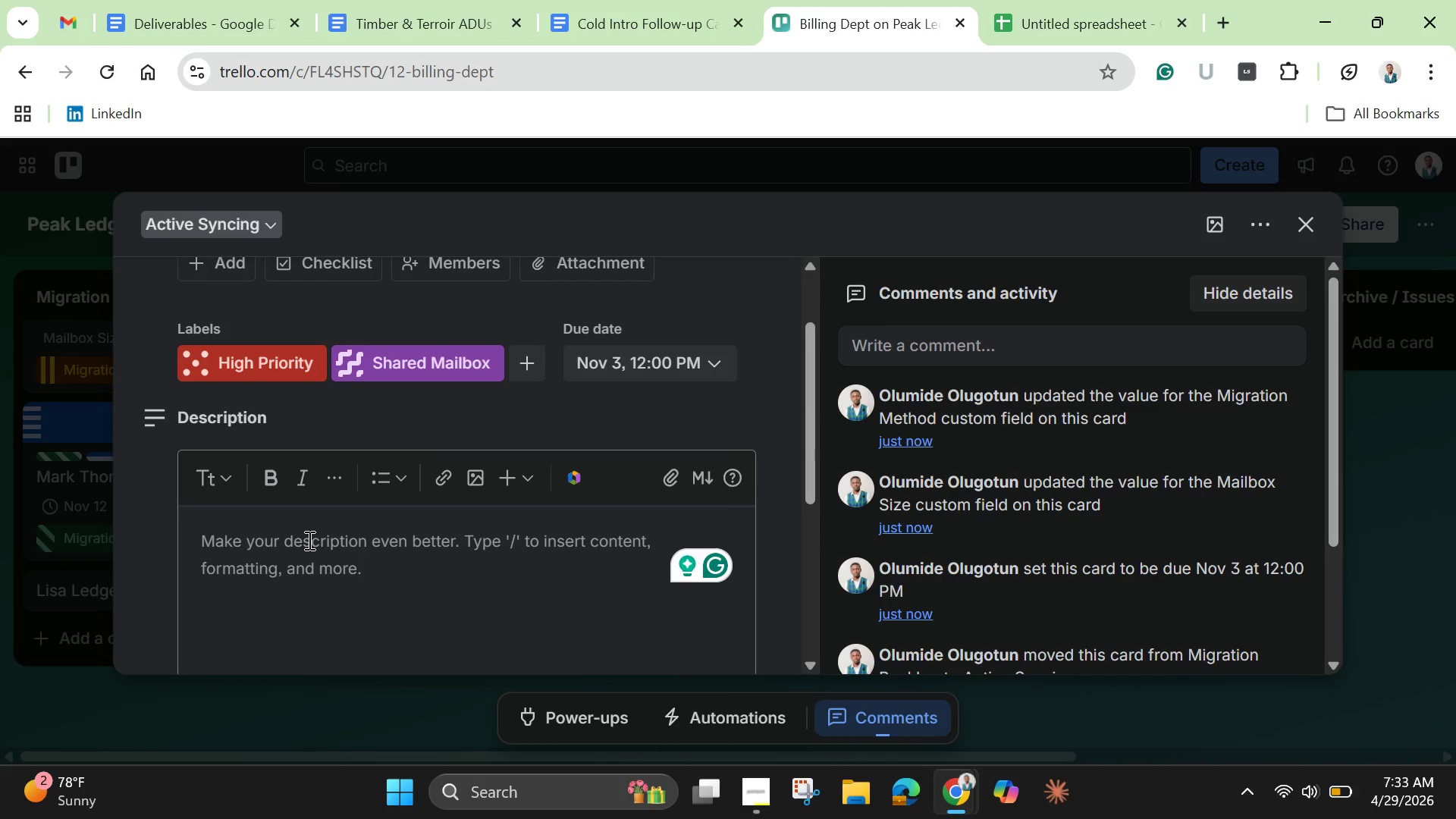 
left_click([308, 540])
 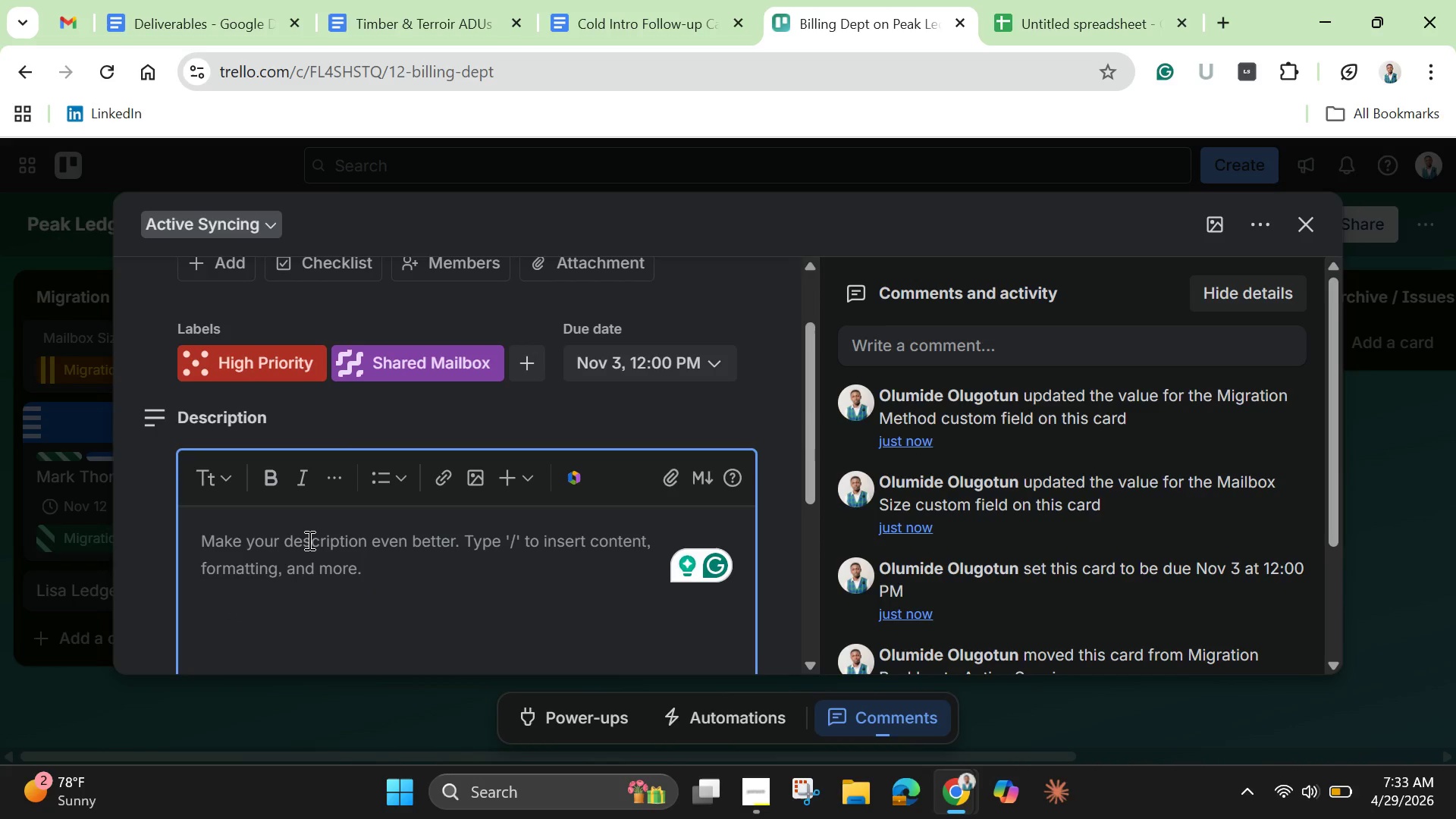 
key(Control+V)
 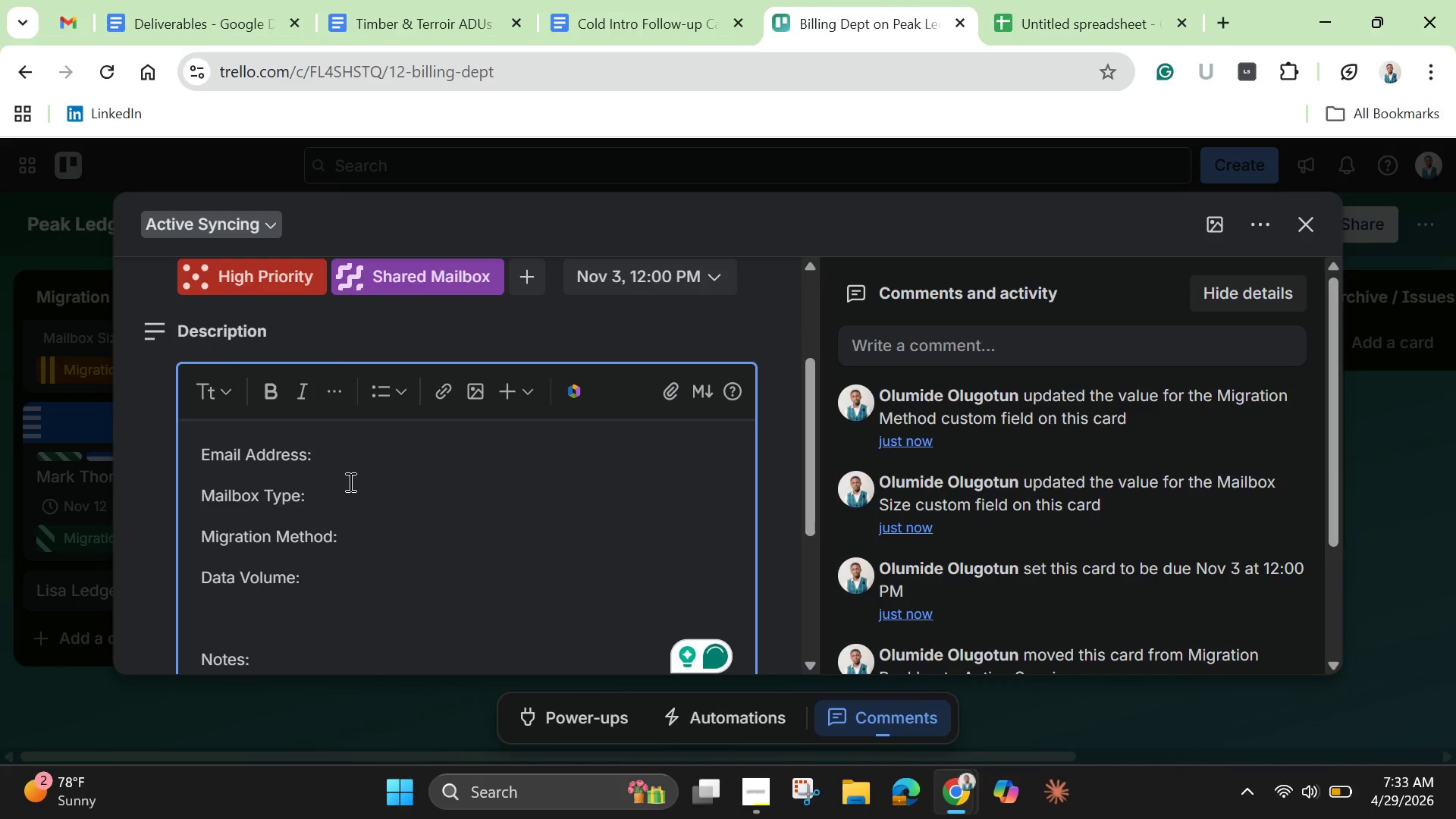 
left_click([354, 464])
 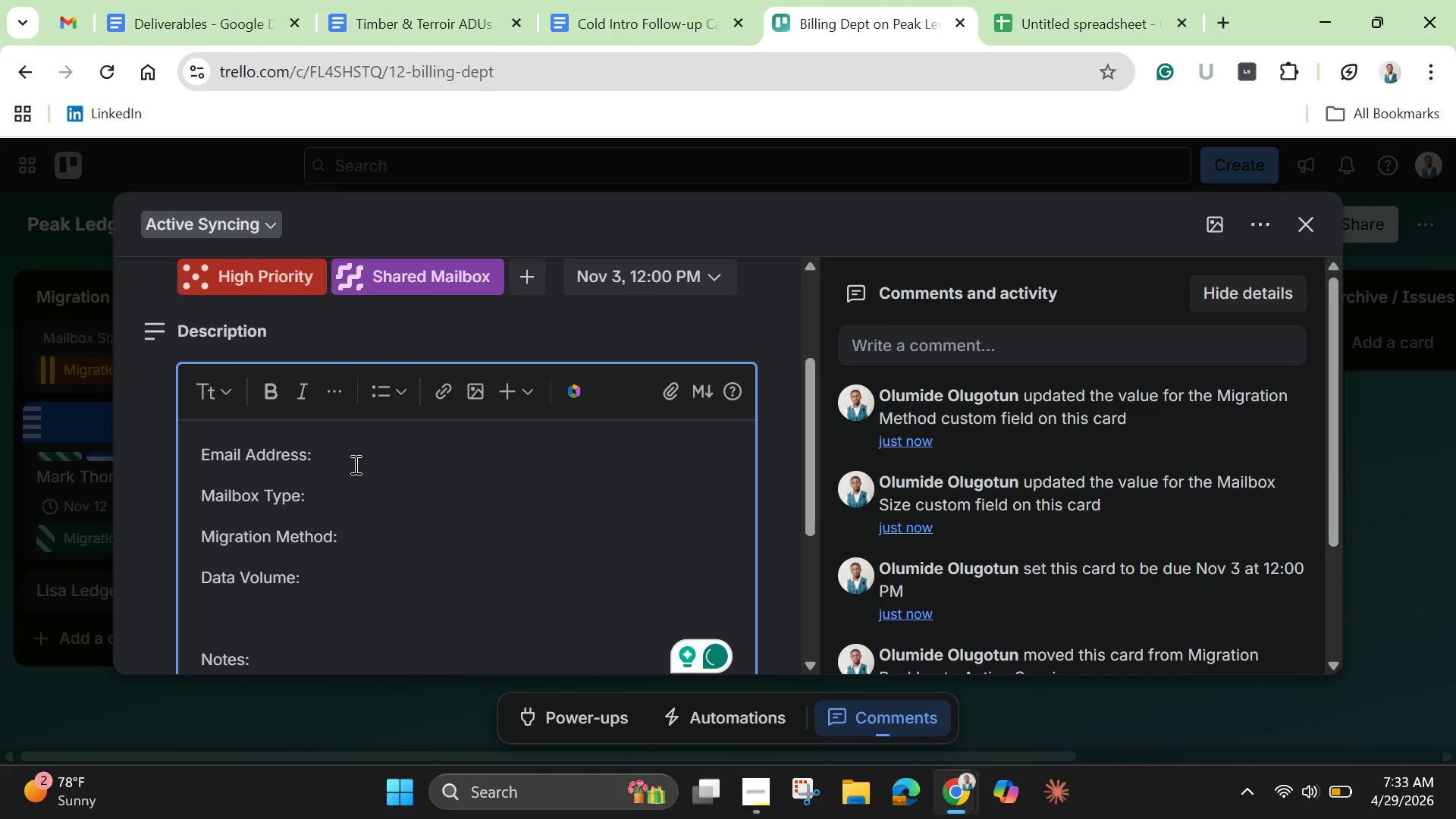 
type(billing@peakledger.com)
 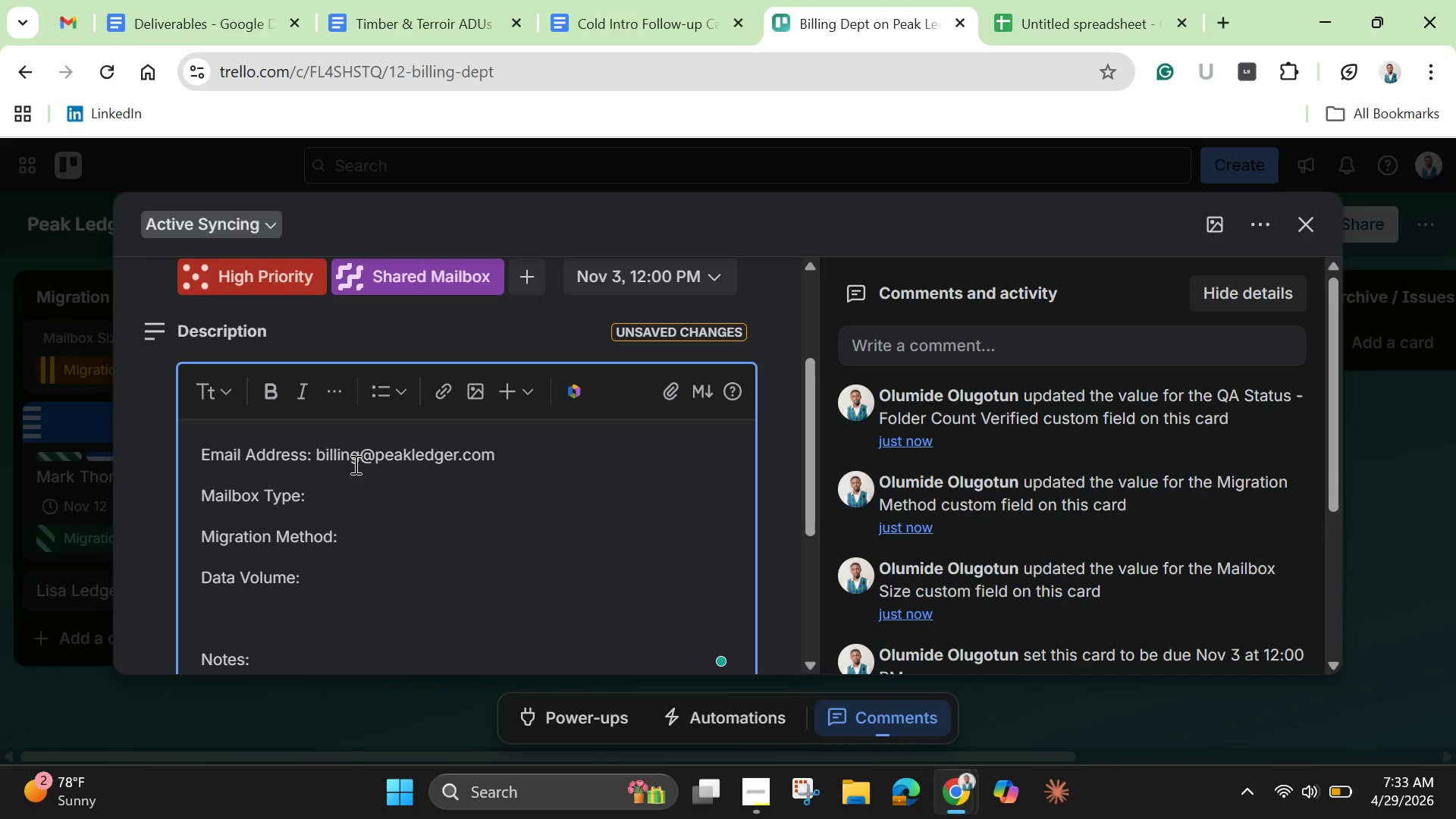 
key(Enter)
 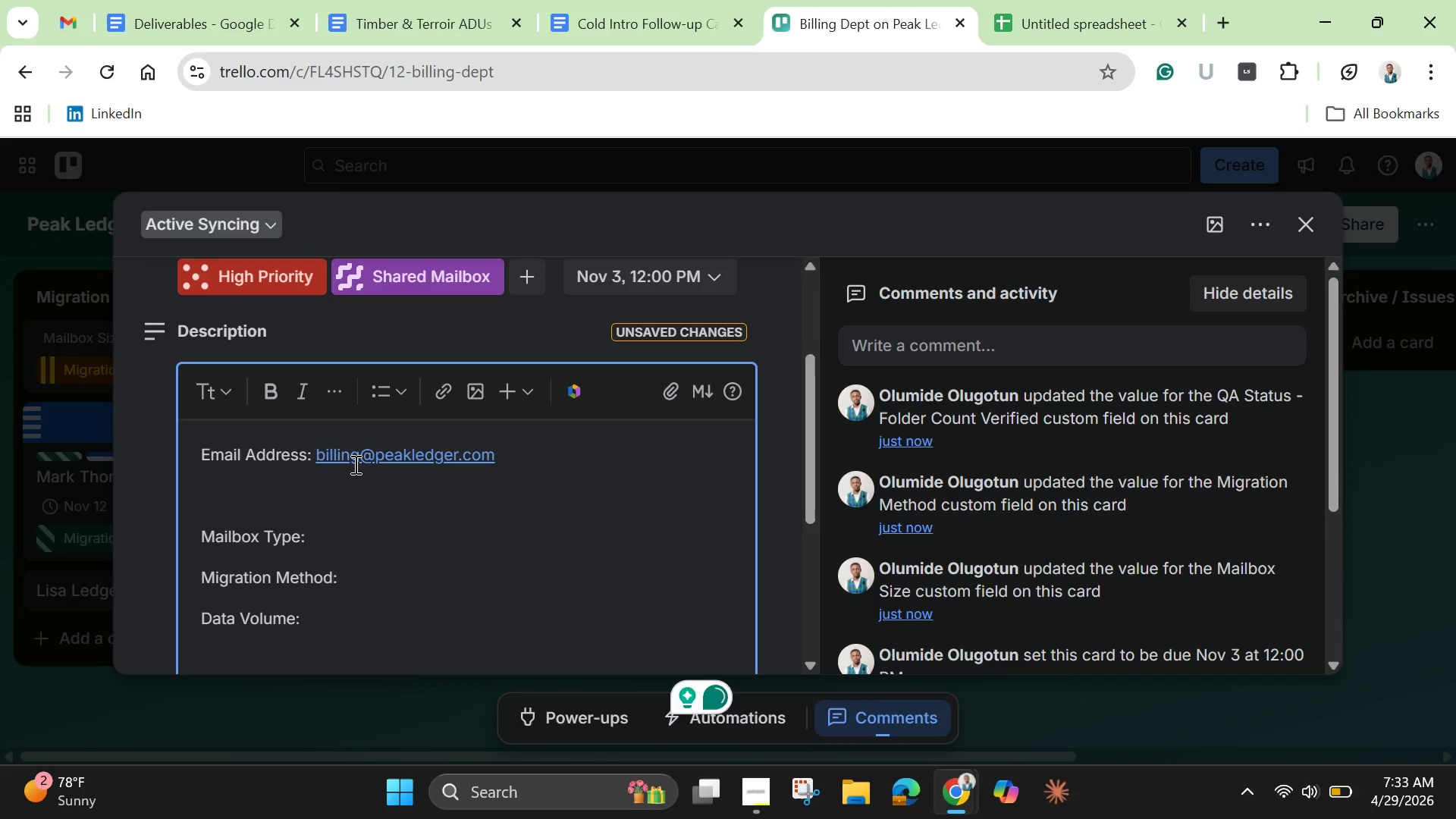 
key(Backspace)
 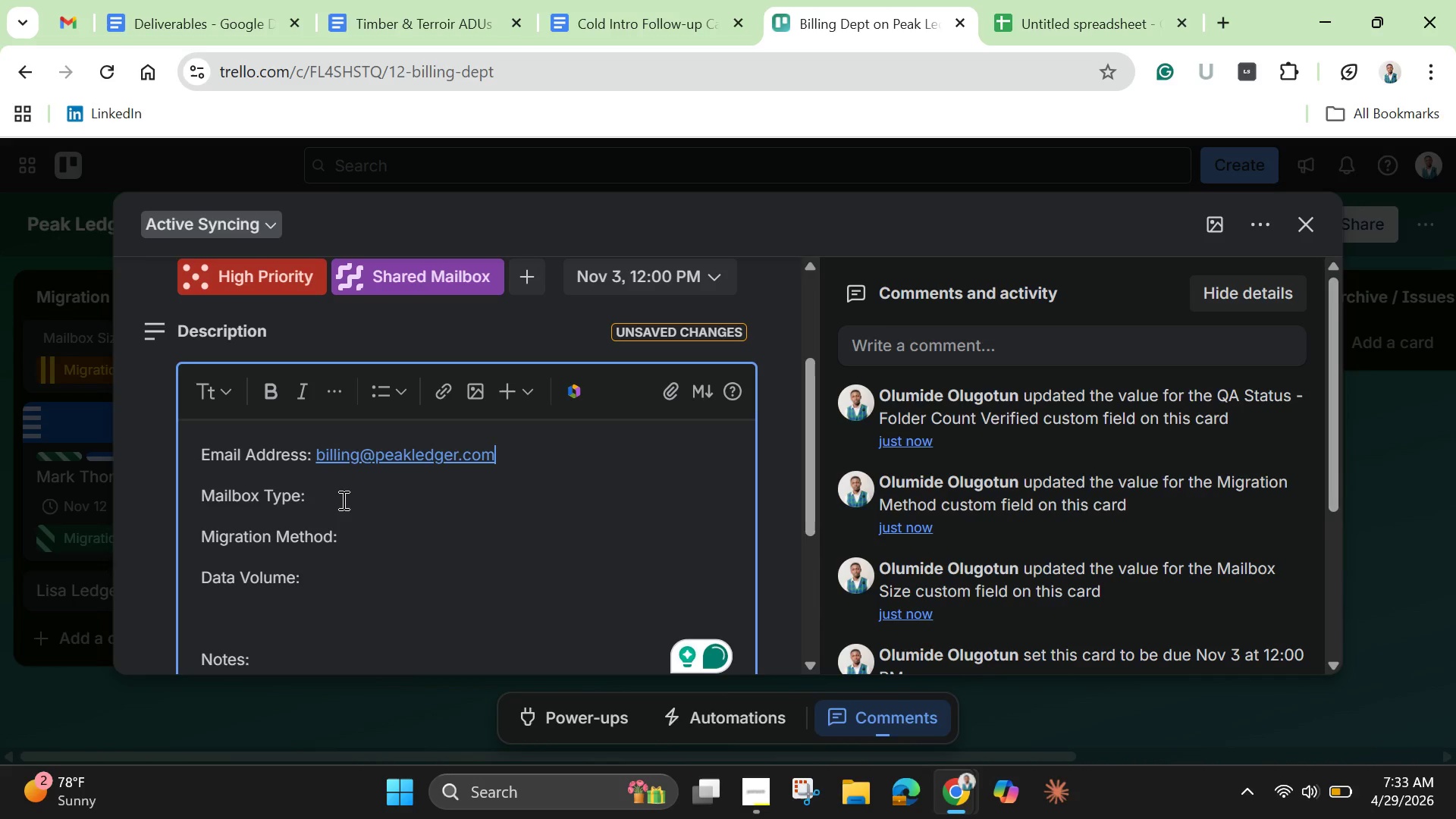 
left_click([340, 501])
 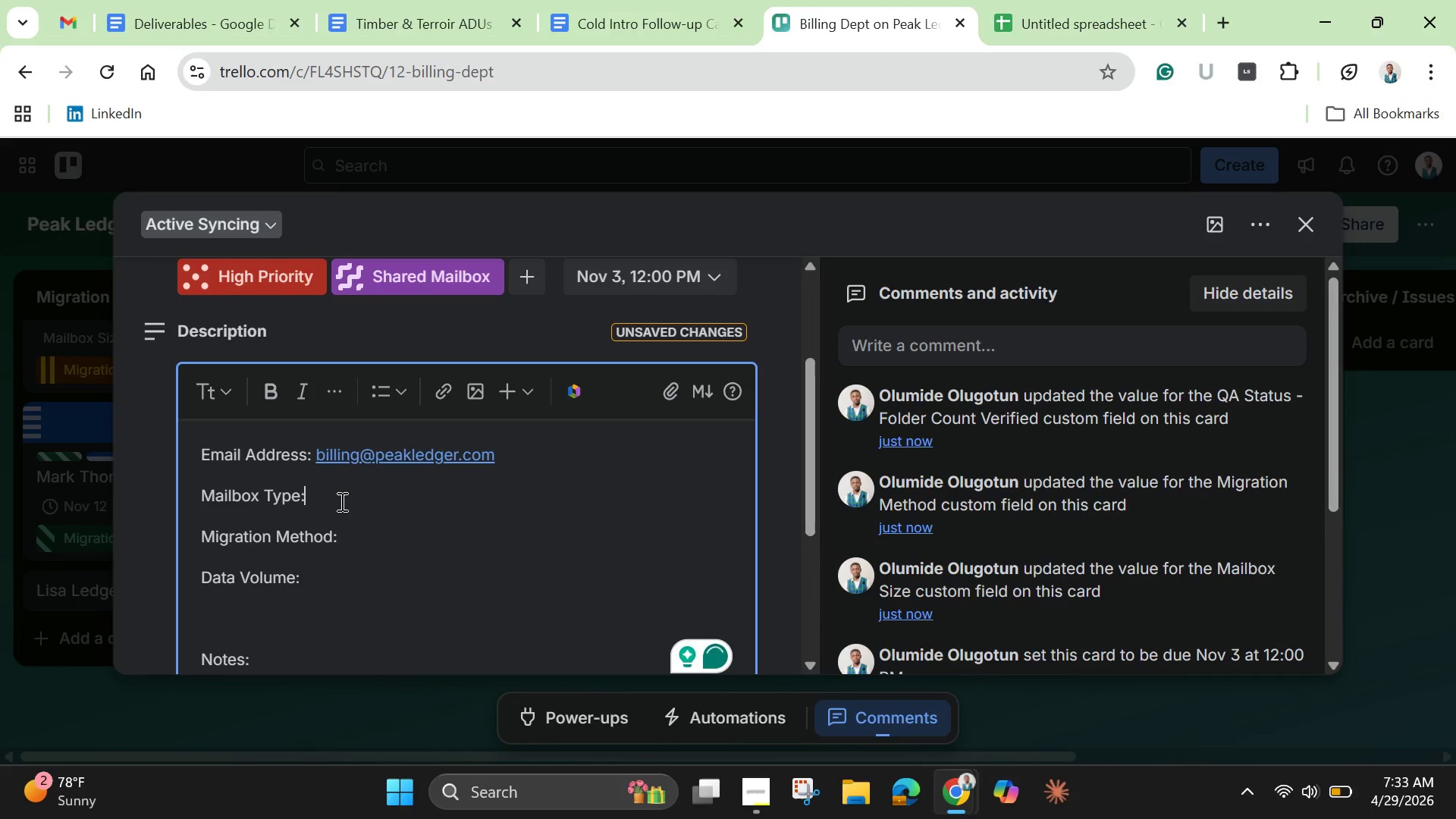 
type( Shared)
 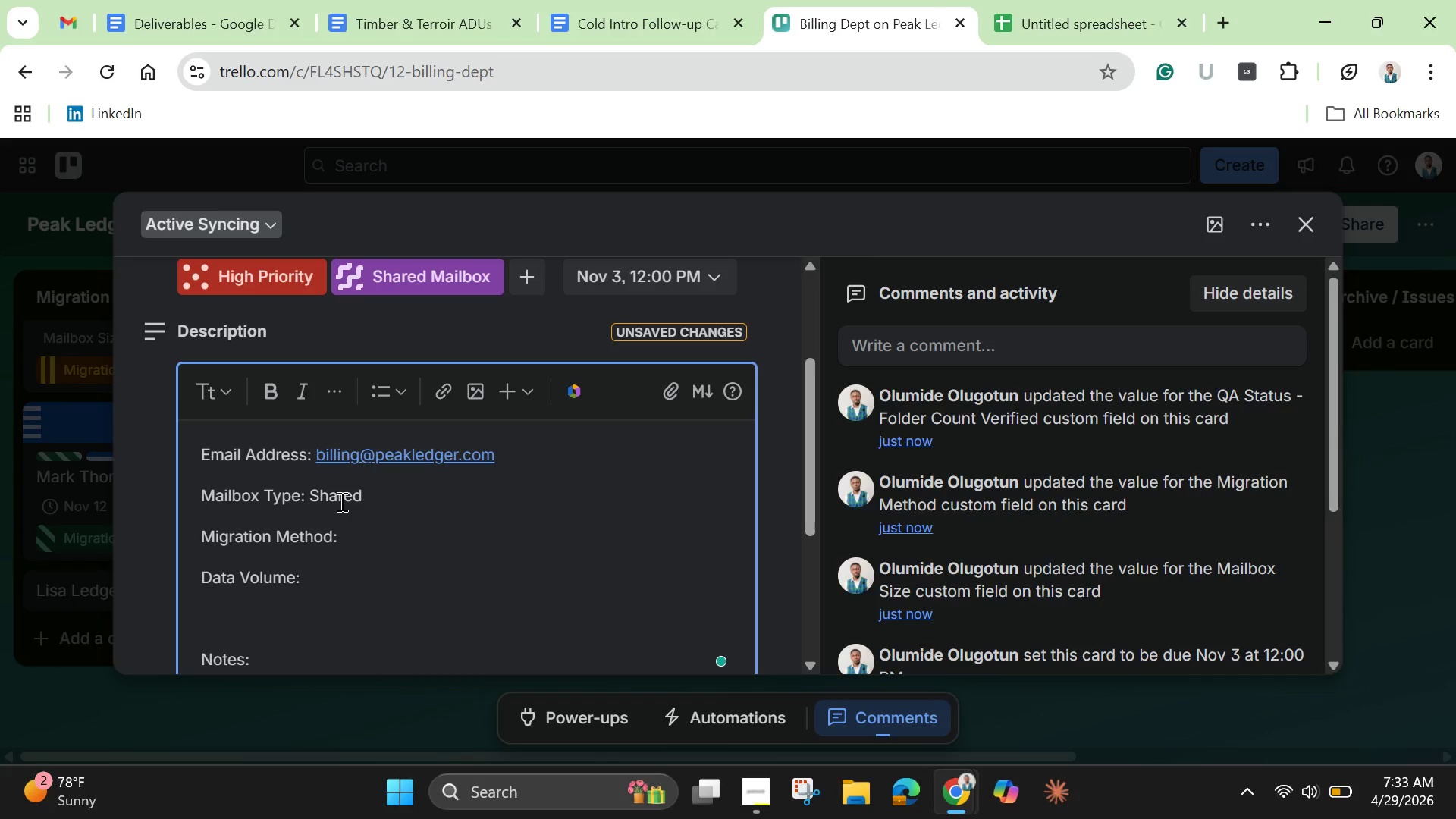 
left_click([367, 535])
 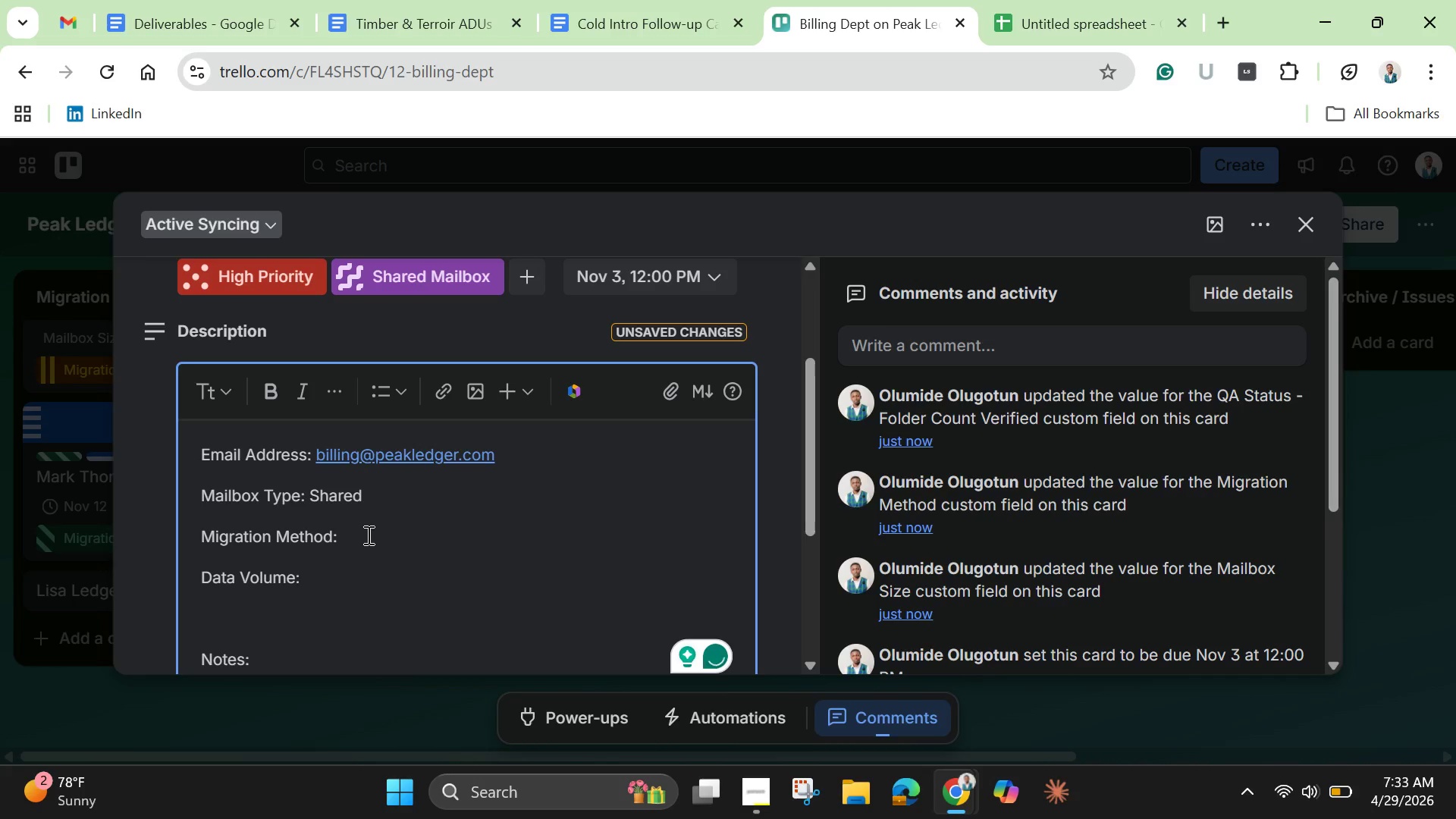 
type( IMAP Sync)
 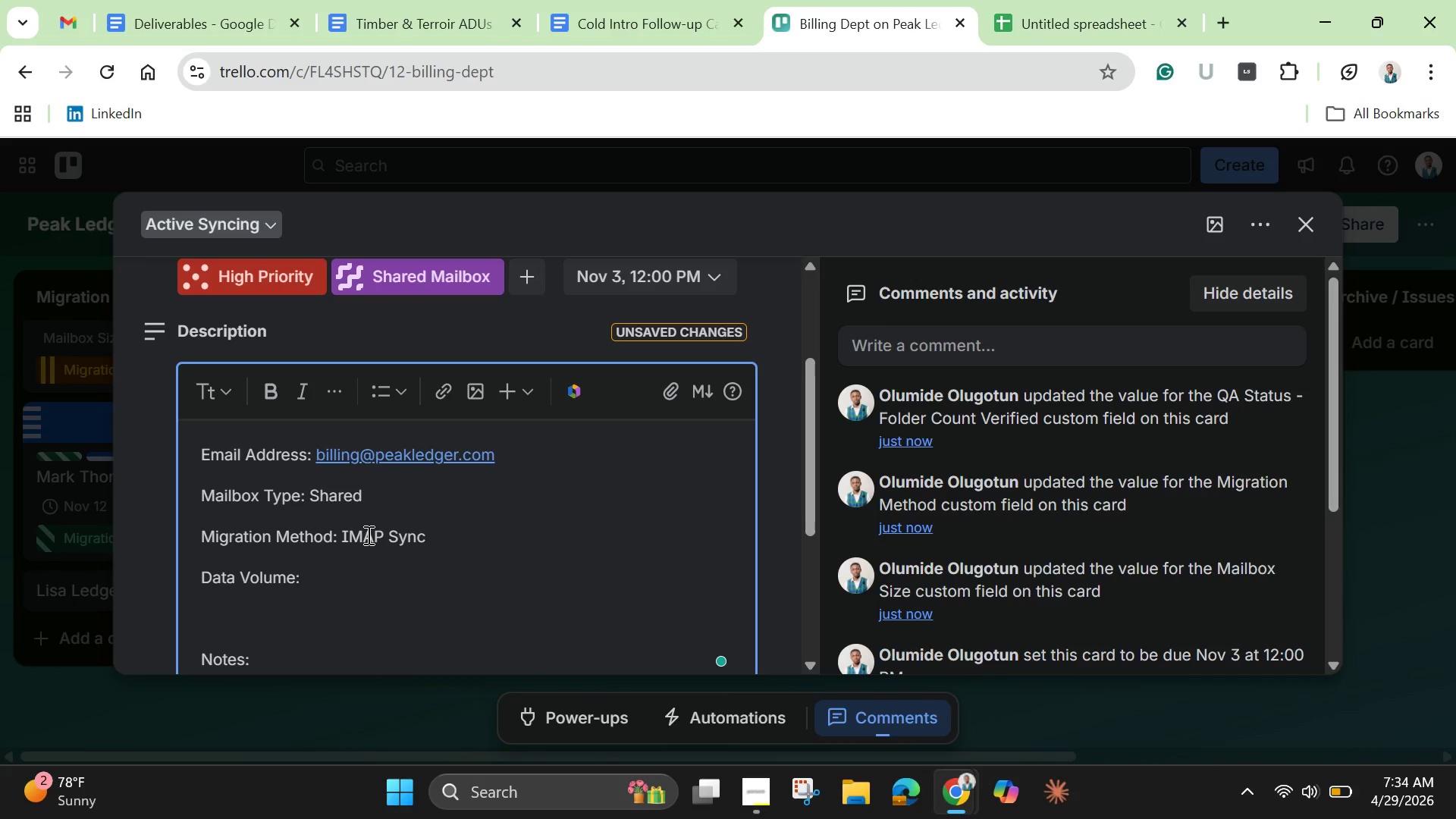 
left_click([348, 594])
 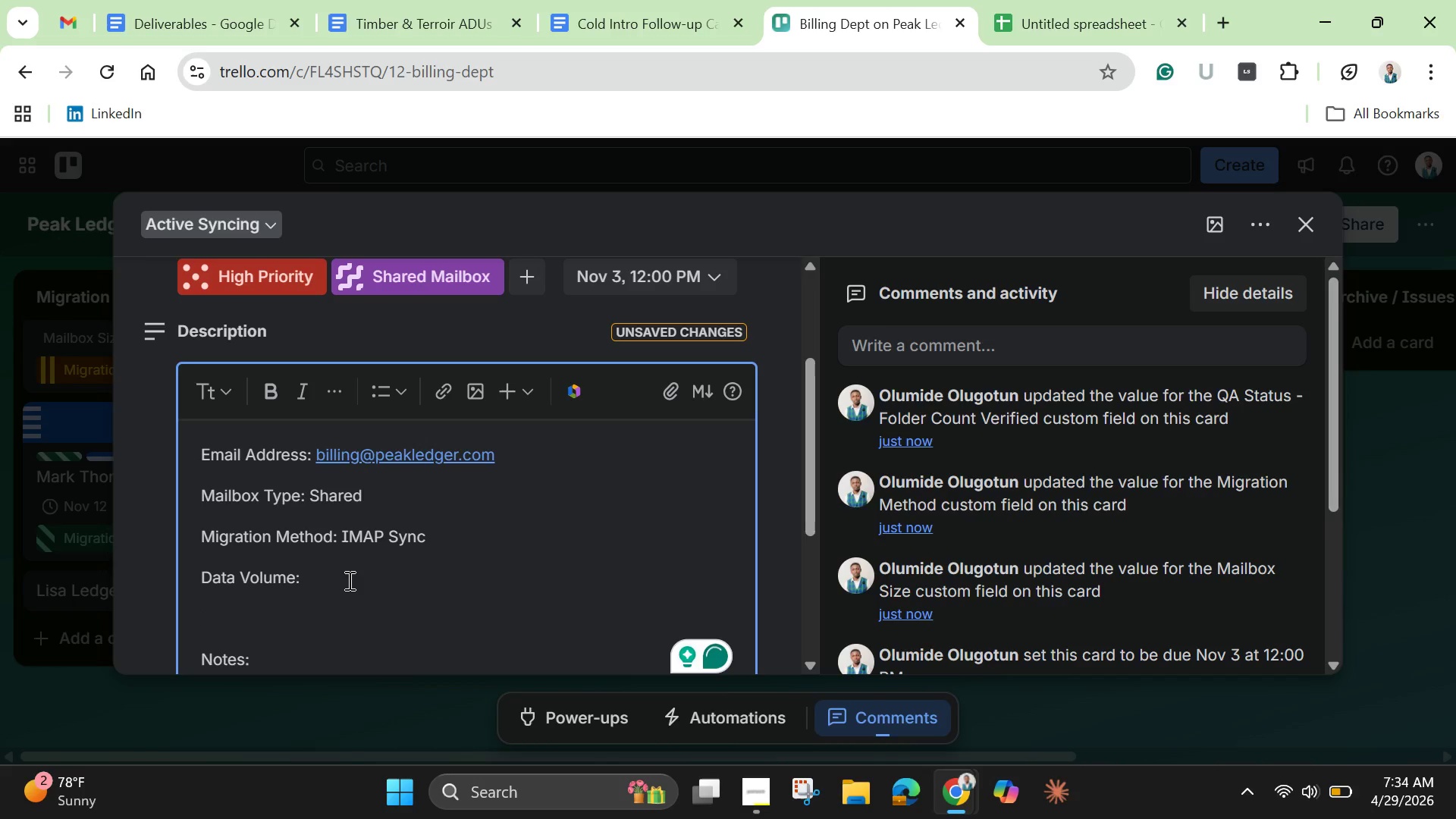 
left_click([350, 577])
 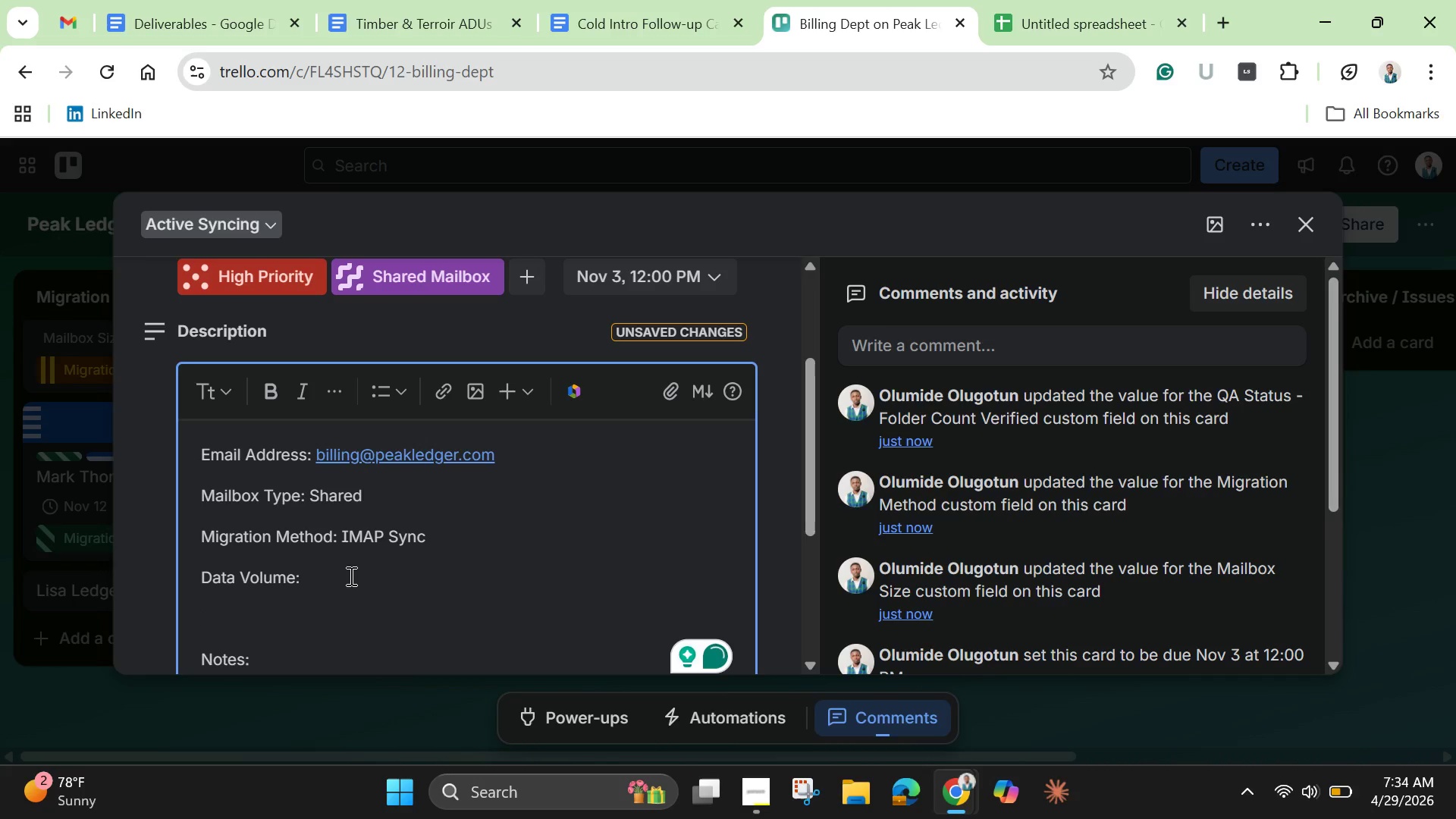 
type( 9.7 GB)
 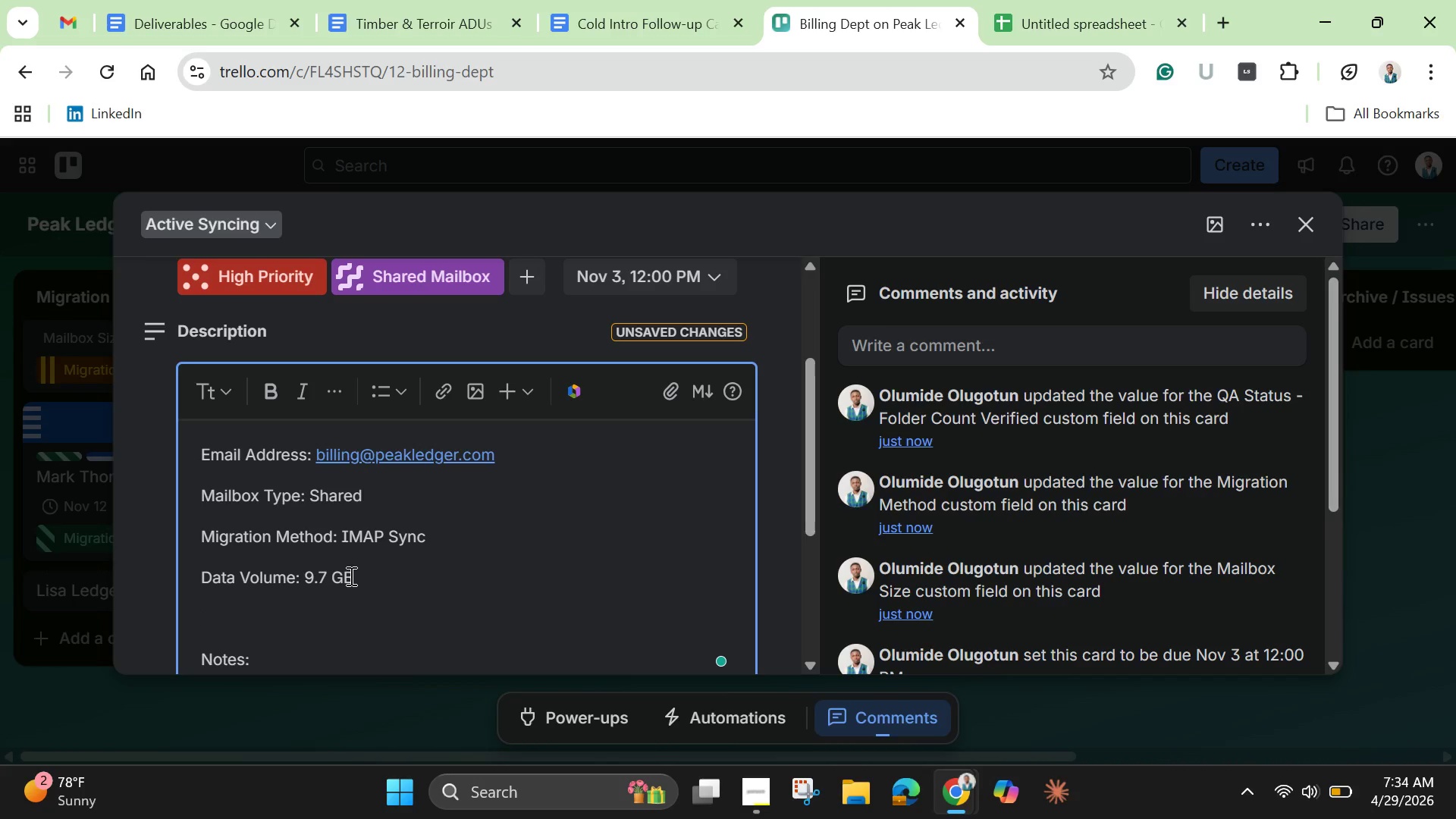 
scroll: coordinate [350, 576], scroll_direction: down, amount: 2.0
 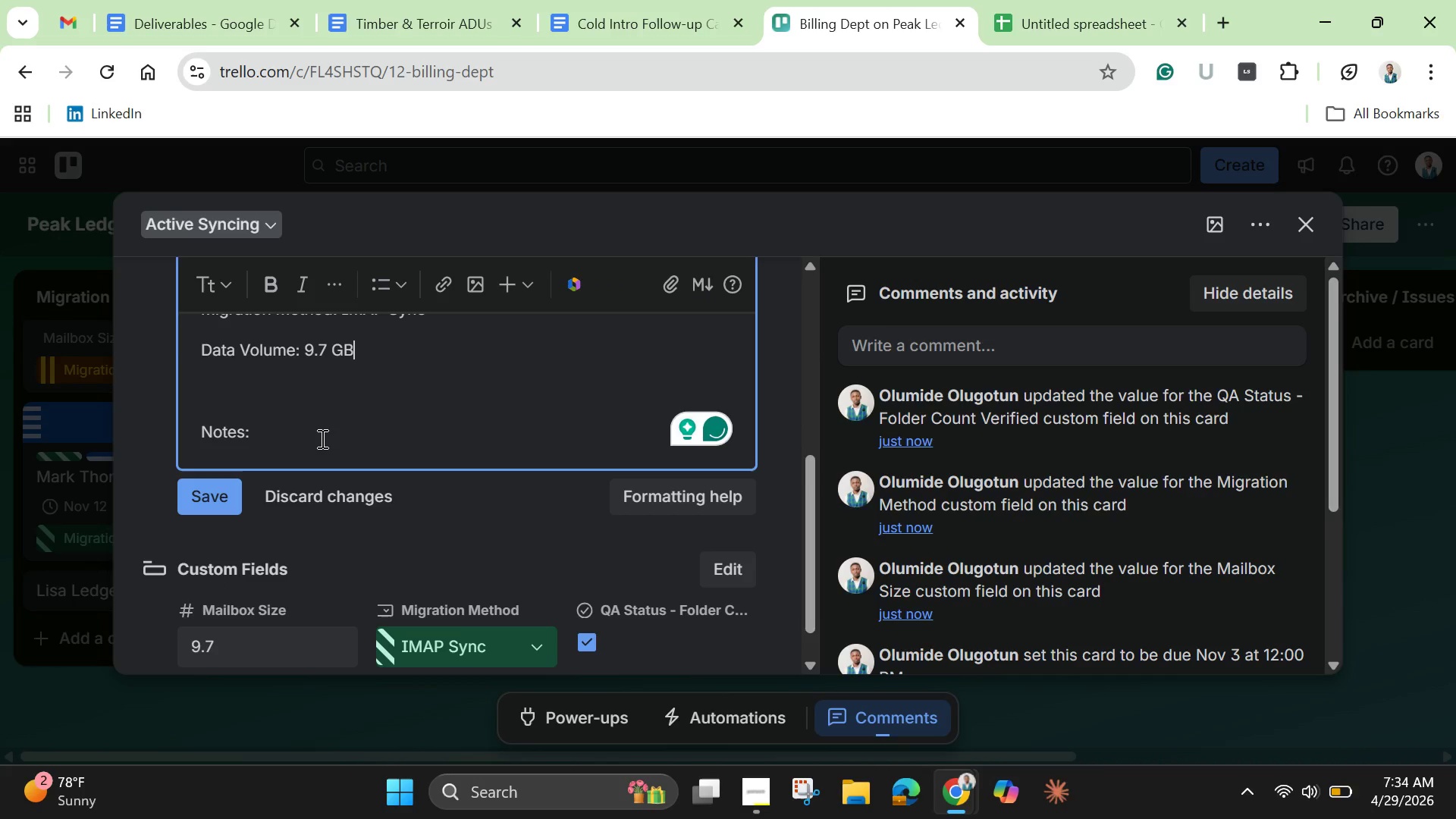 
left_click([324, 434])
 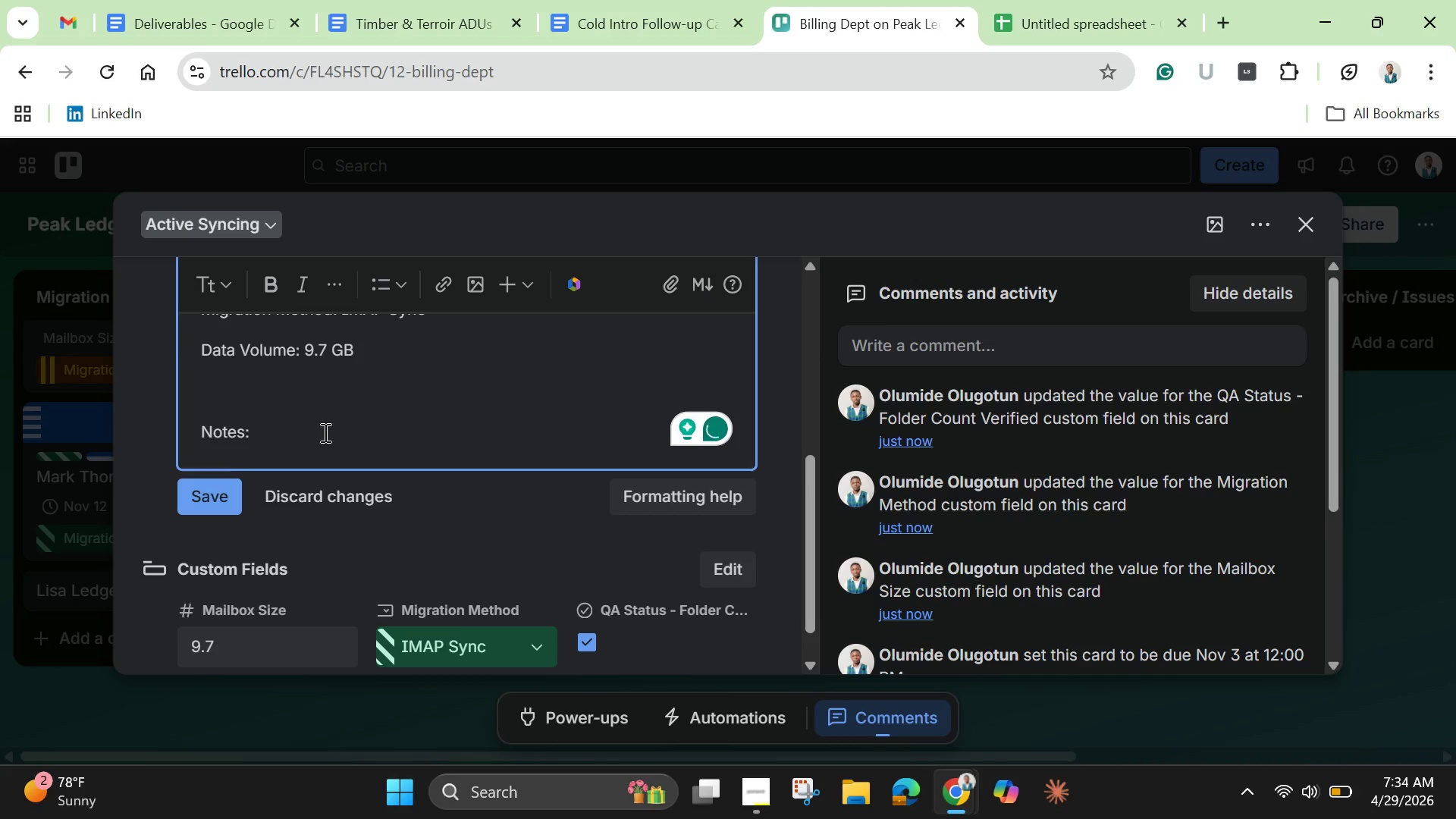 
type(Billing operta)
key(Backspace)
key(Backspace)
type(ationa mailbox. Successfully )
 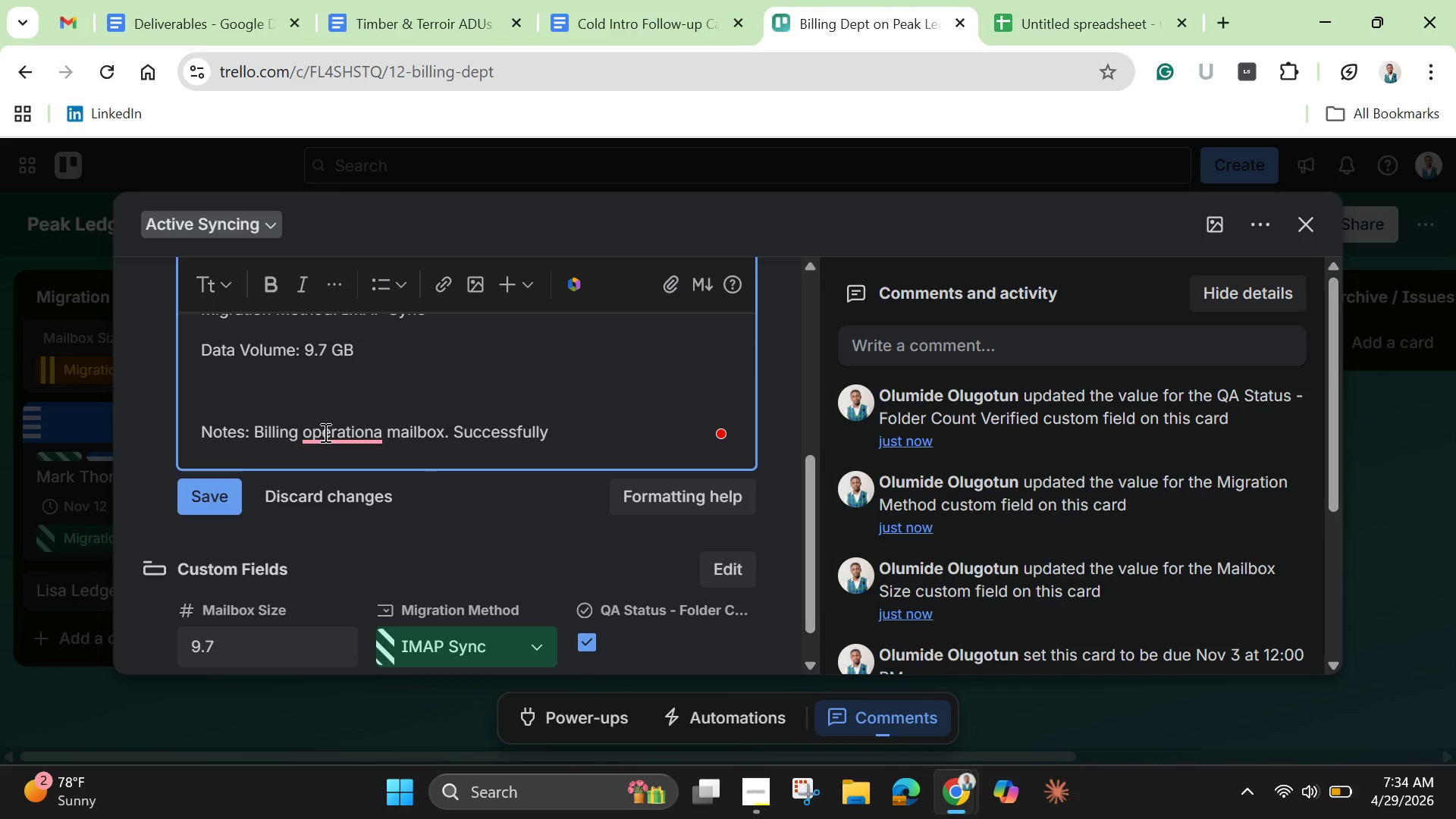 
type(verified. )
 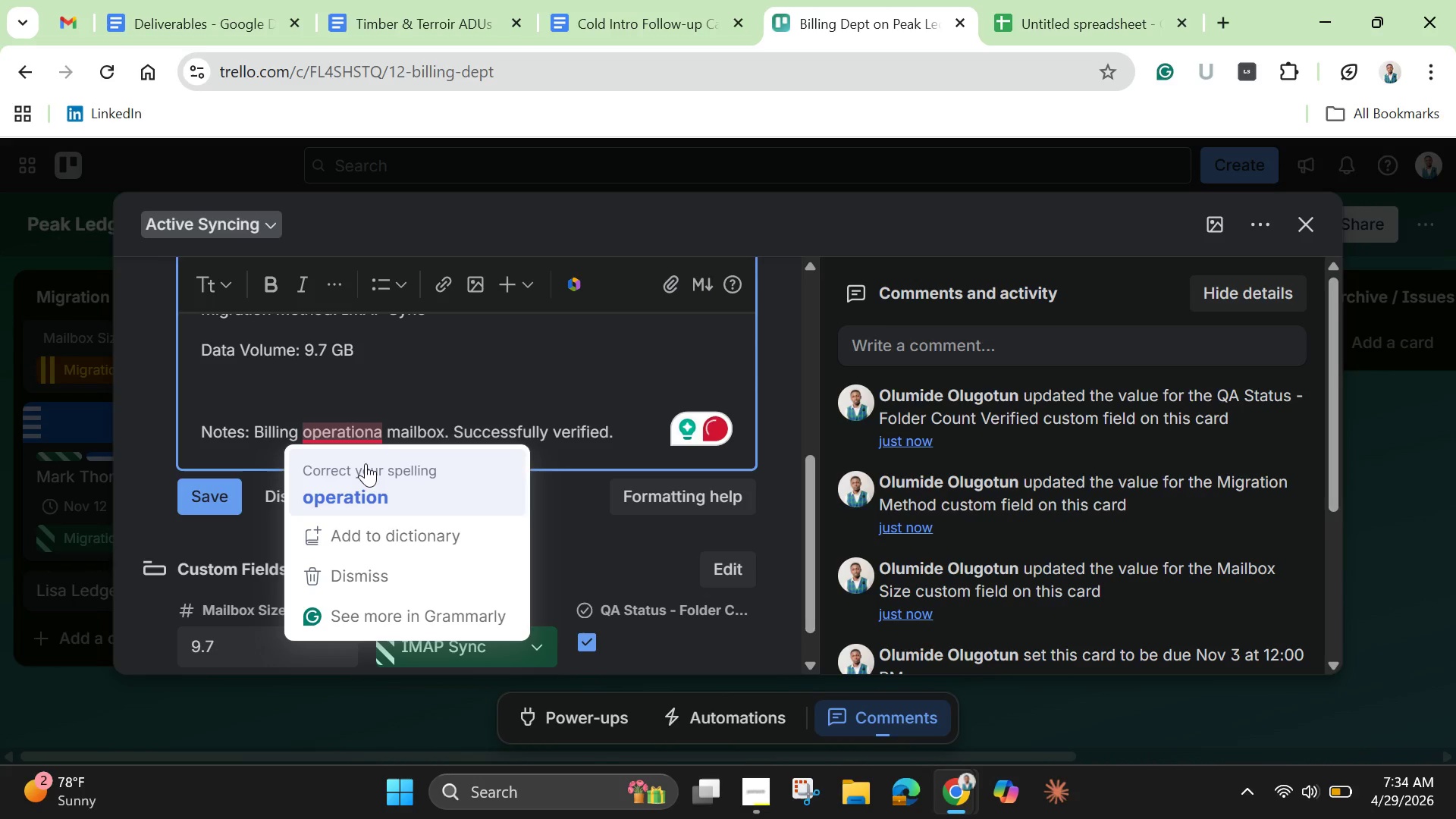 
wait(5.45)
 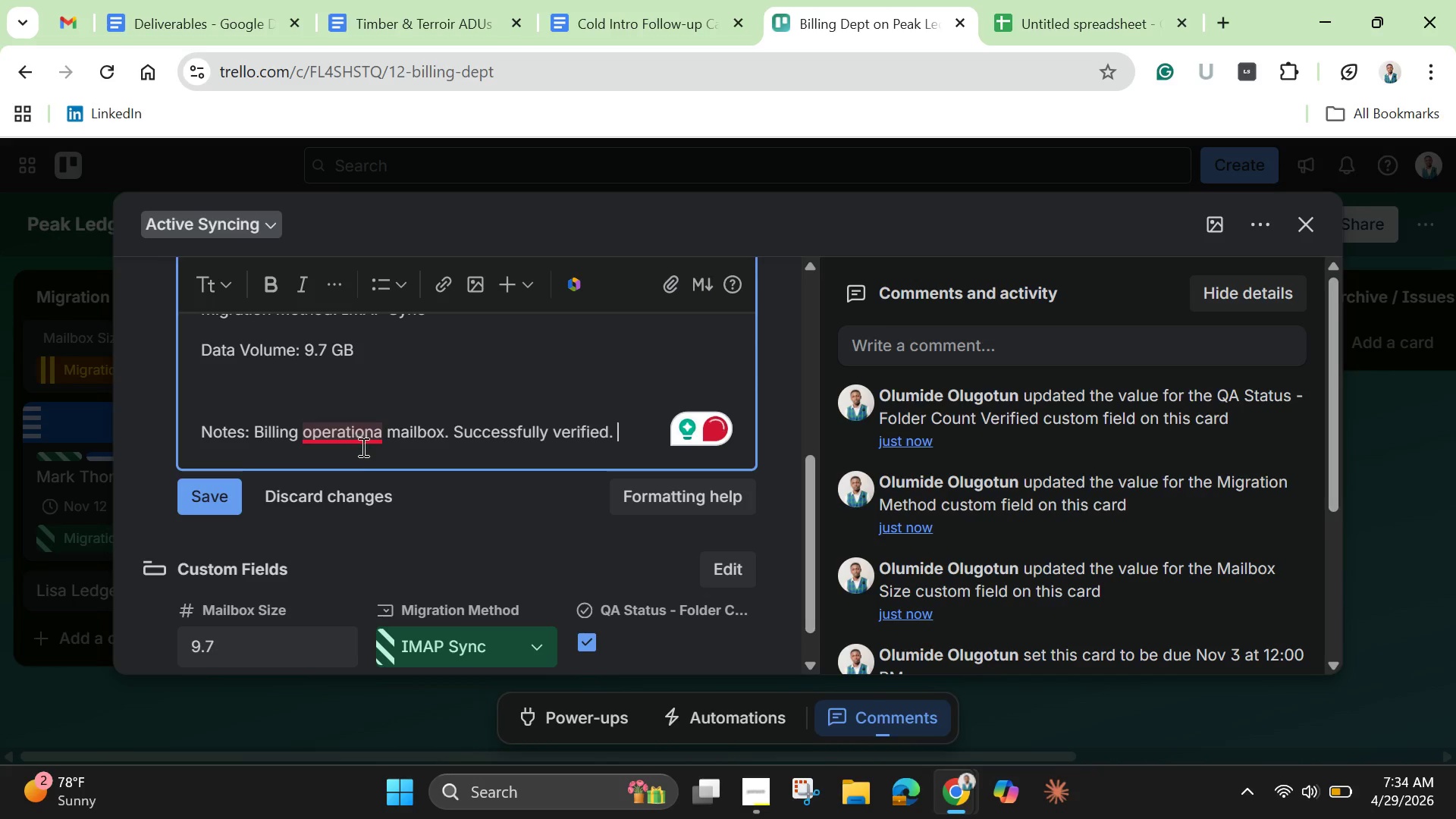 
left_click([379, 439])
 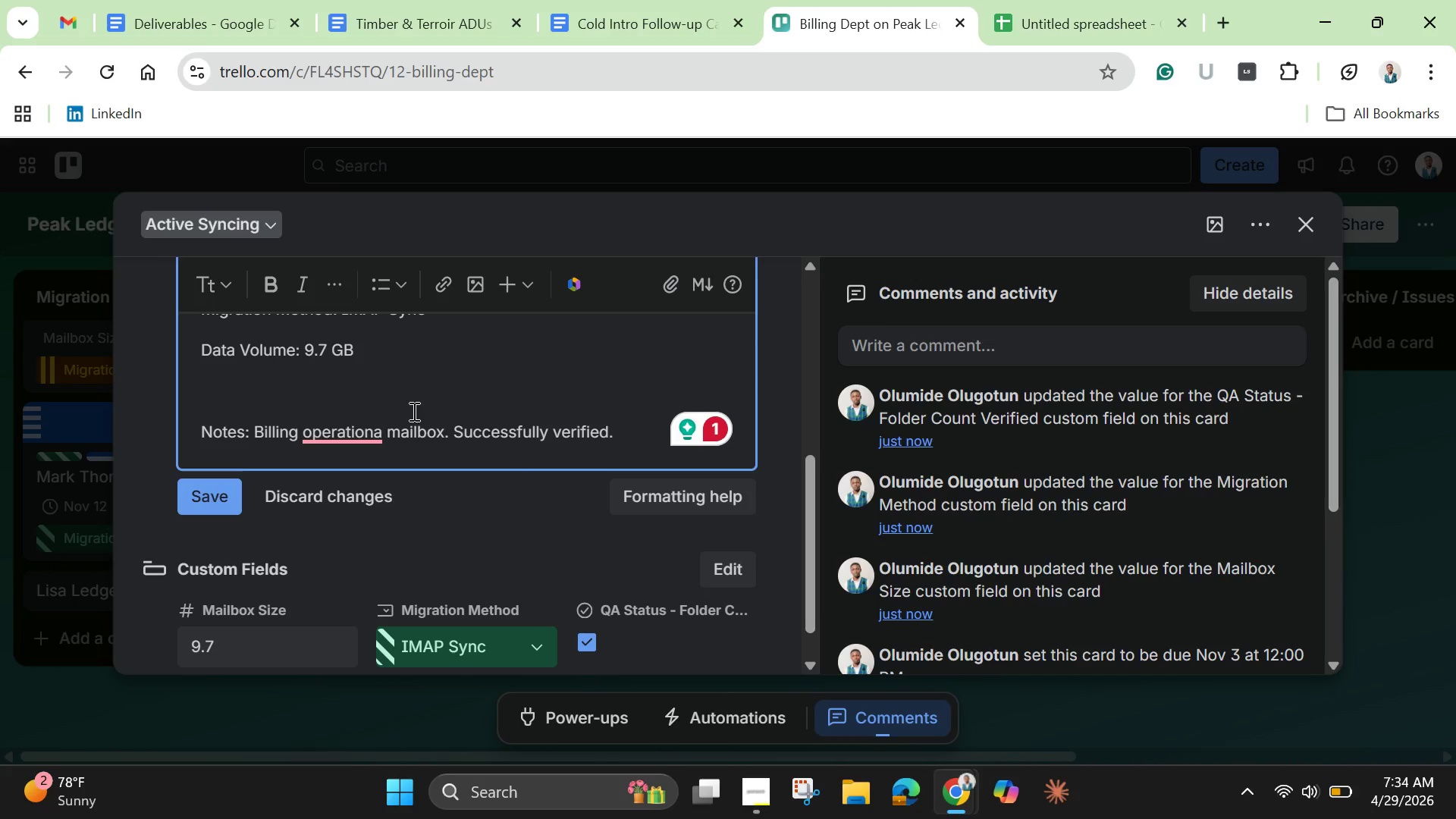 
key(Backspace)
 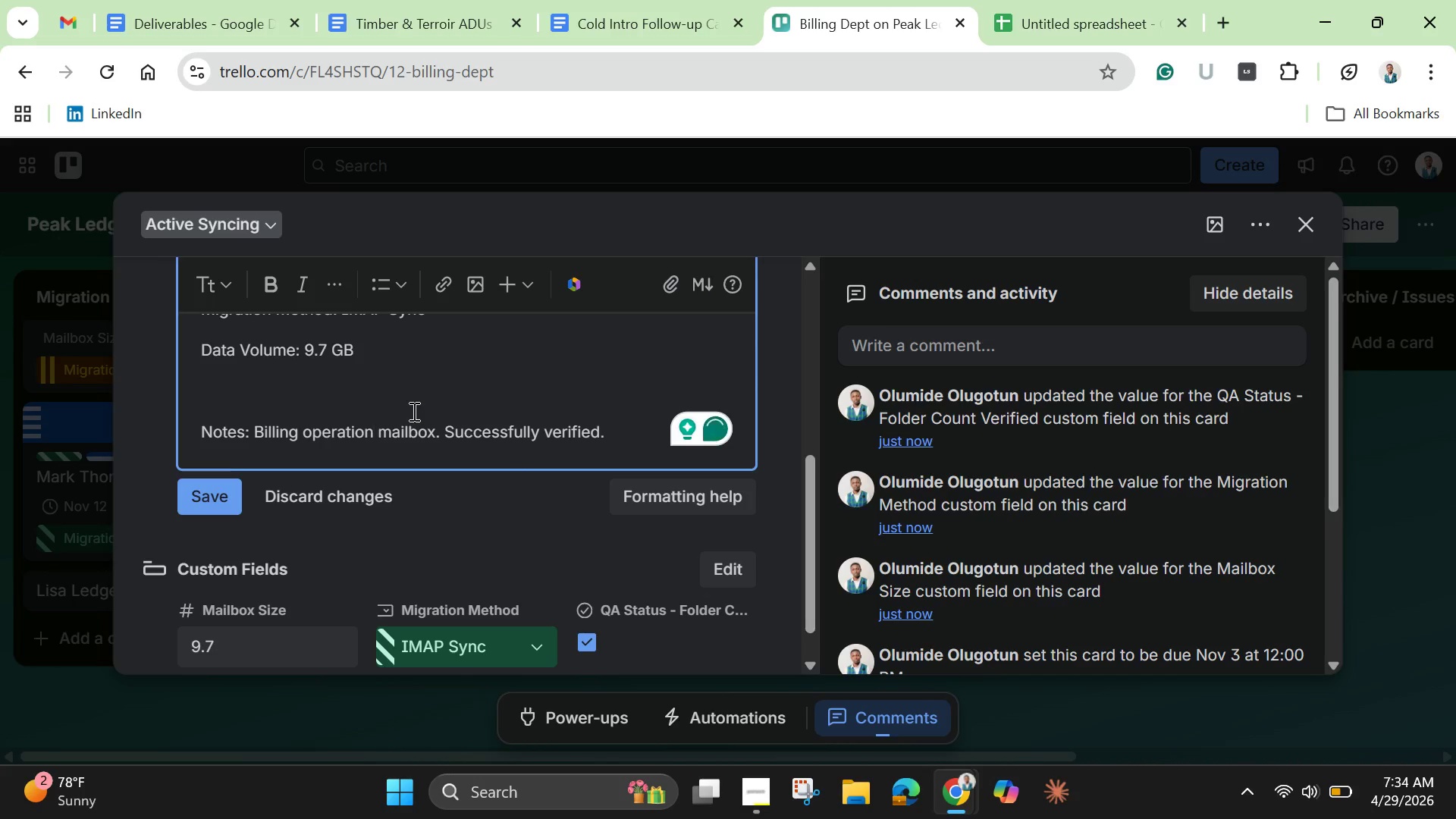 
key(S)
 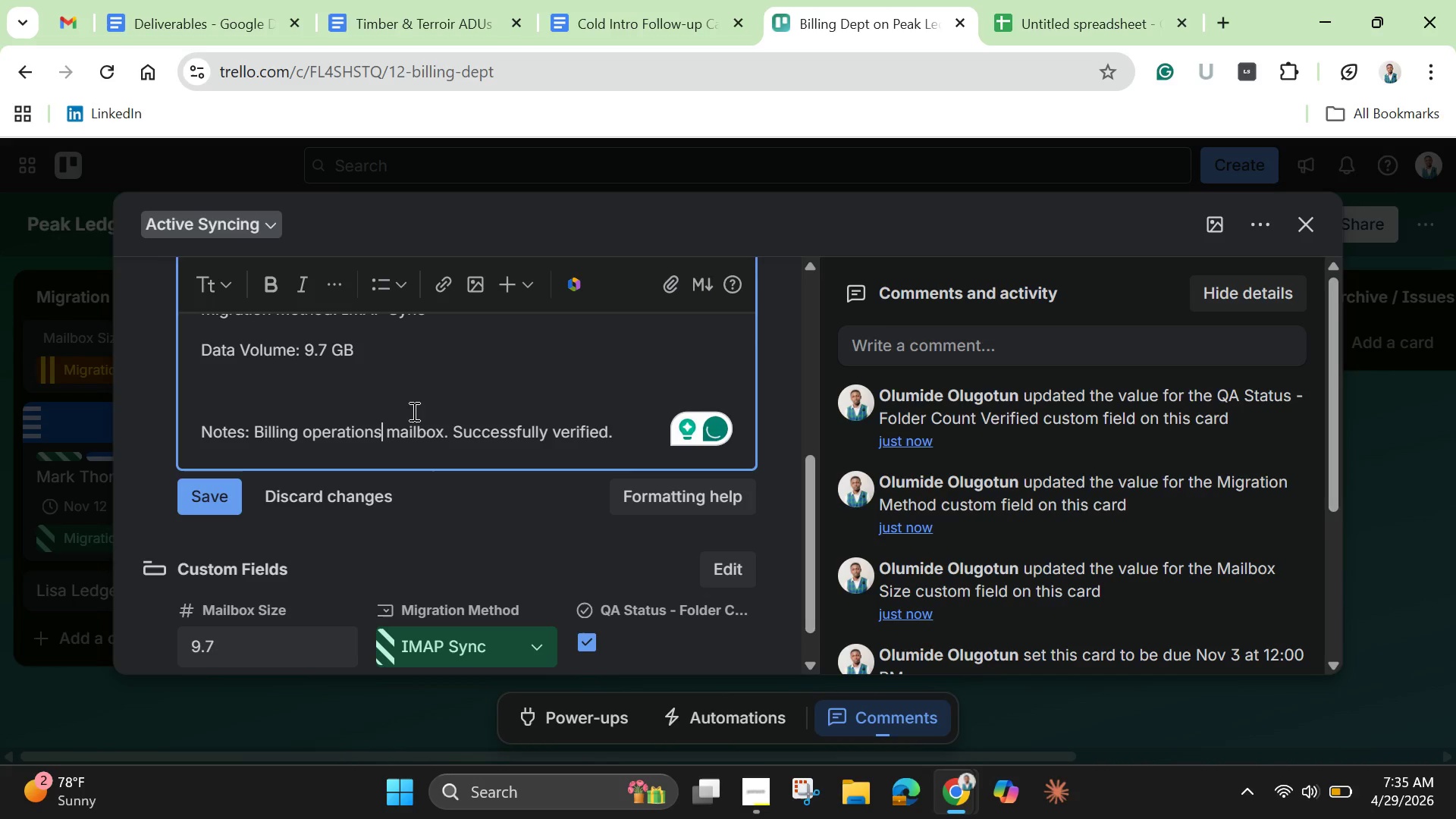 
wait(5.84)
 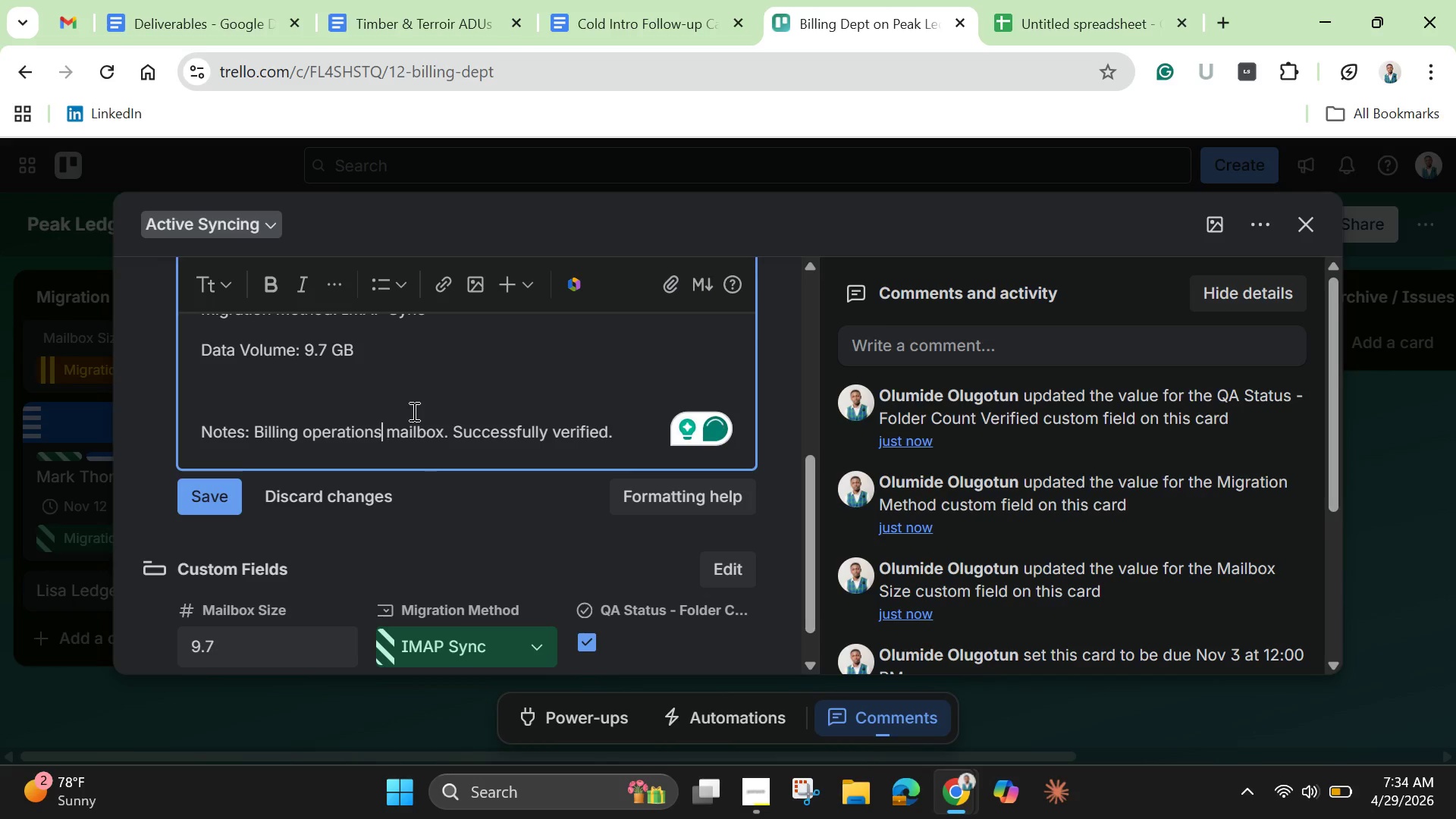 
left_click([204, 494])
 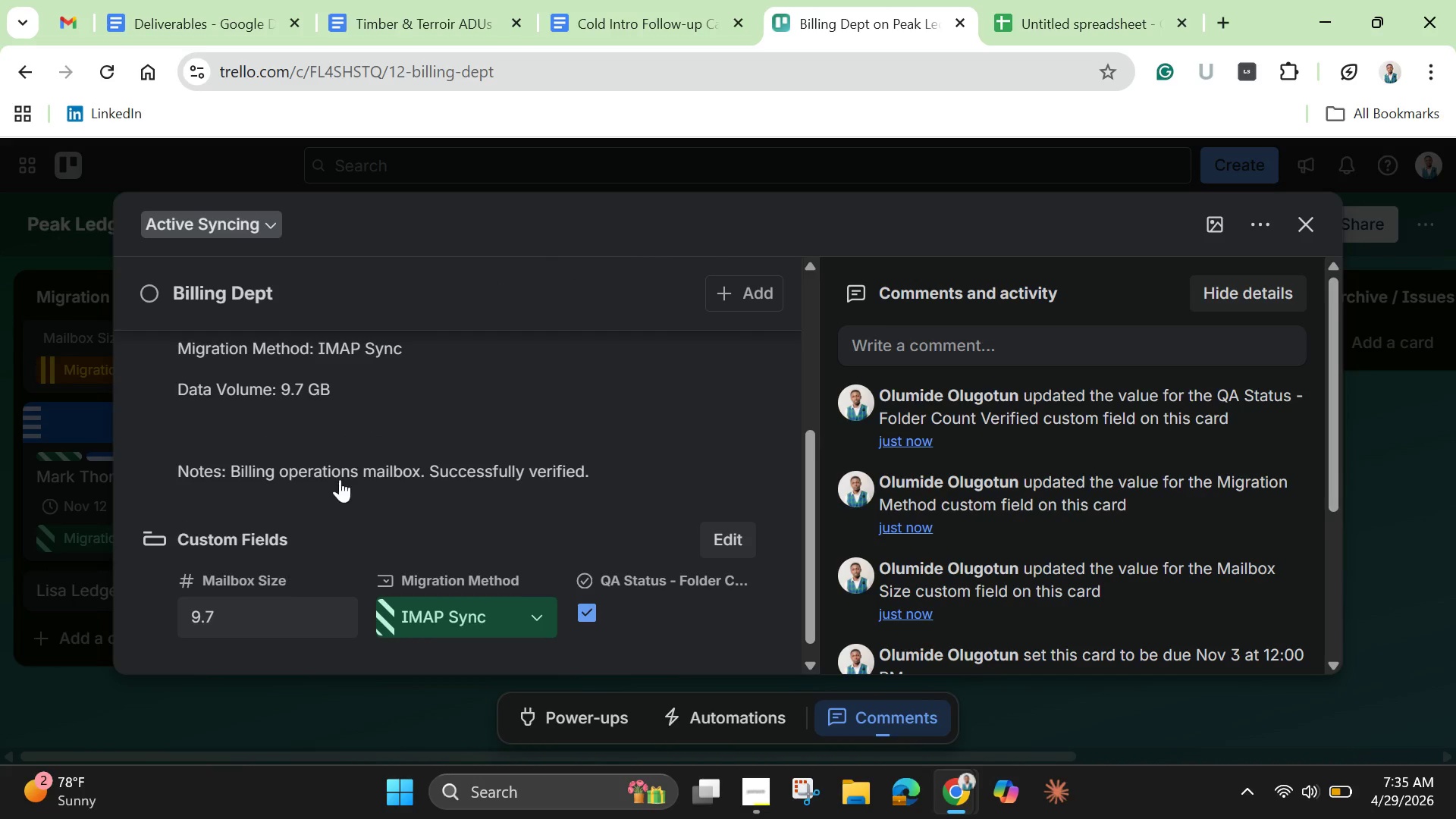 
scroll: coordinate [343, 469], scroll_direction: up, amount: 3.0
 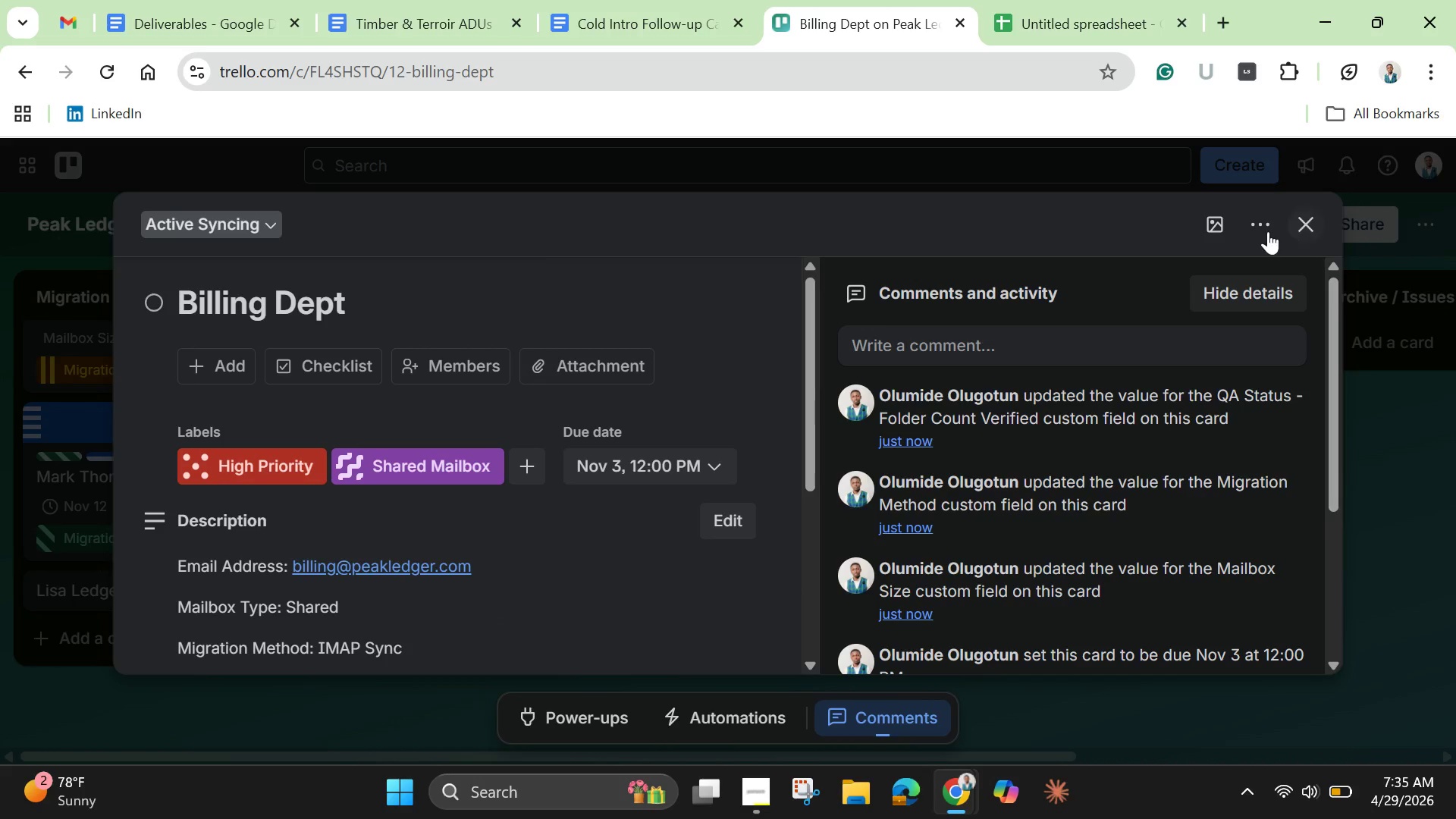 
left_click([1211, 215])
 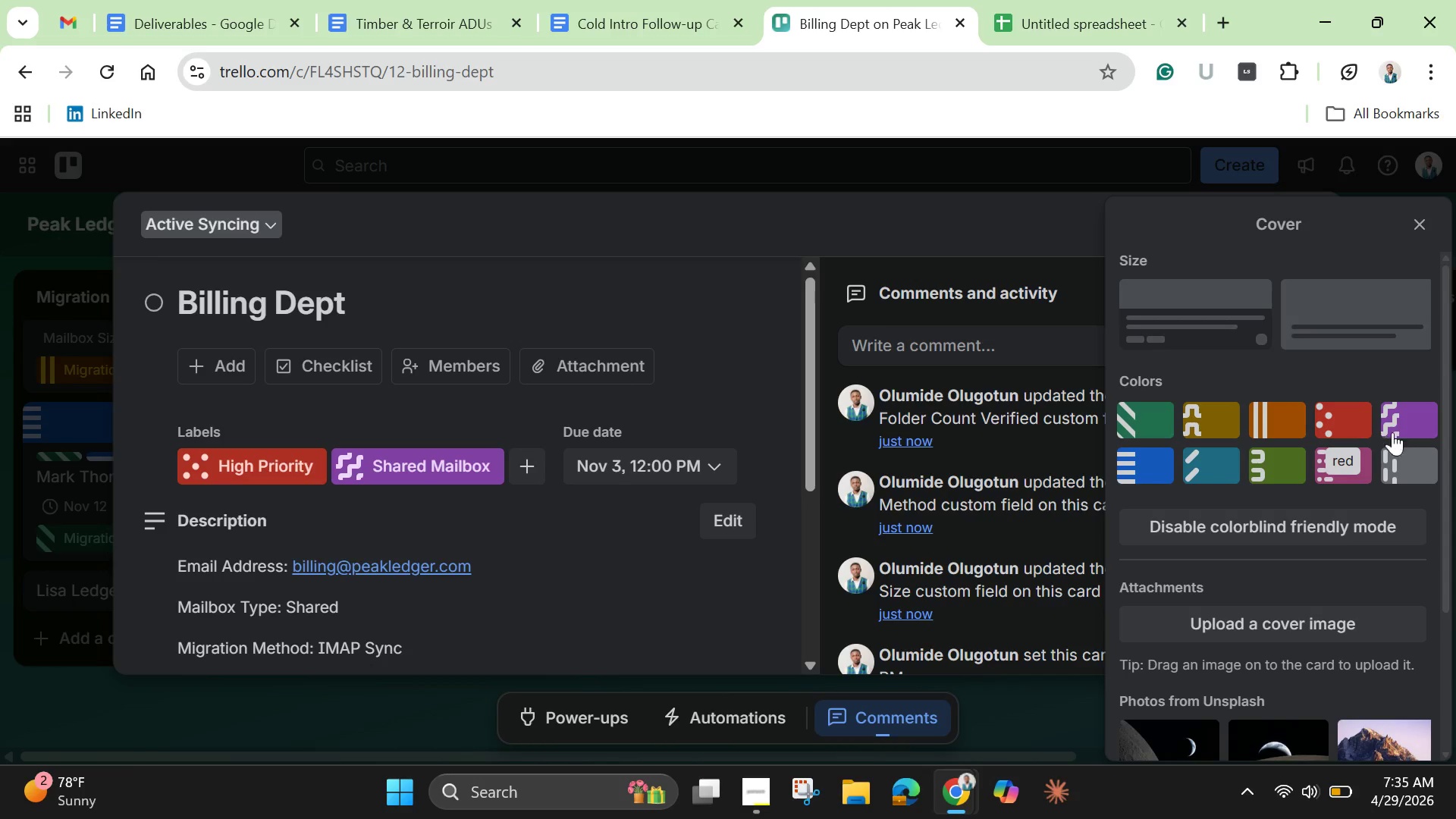 
mouse_move([1380, 435])
 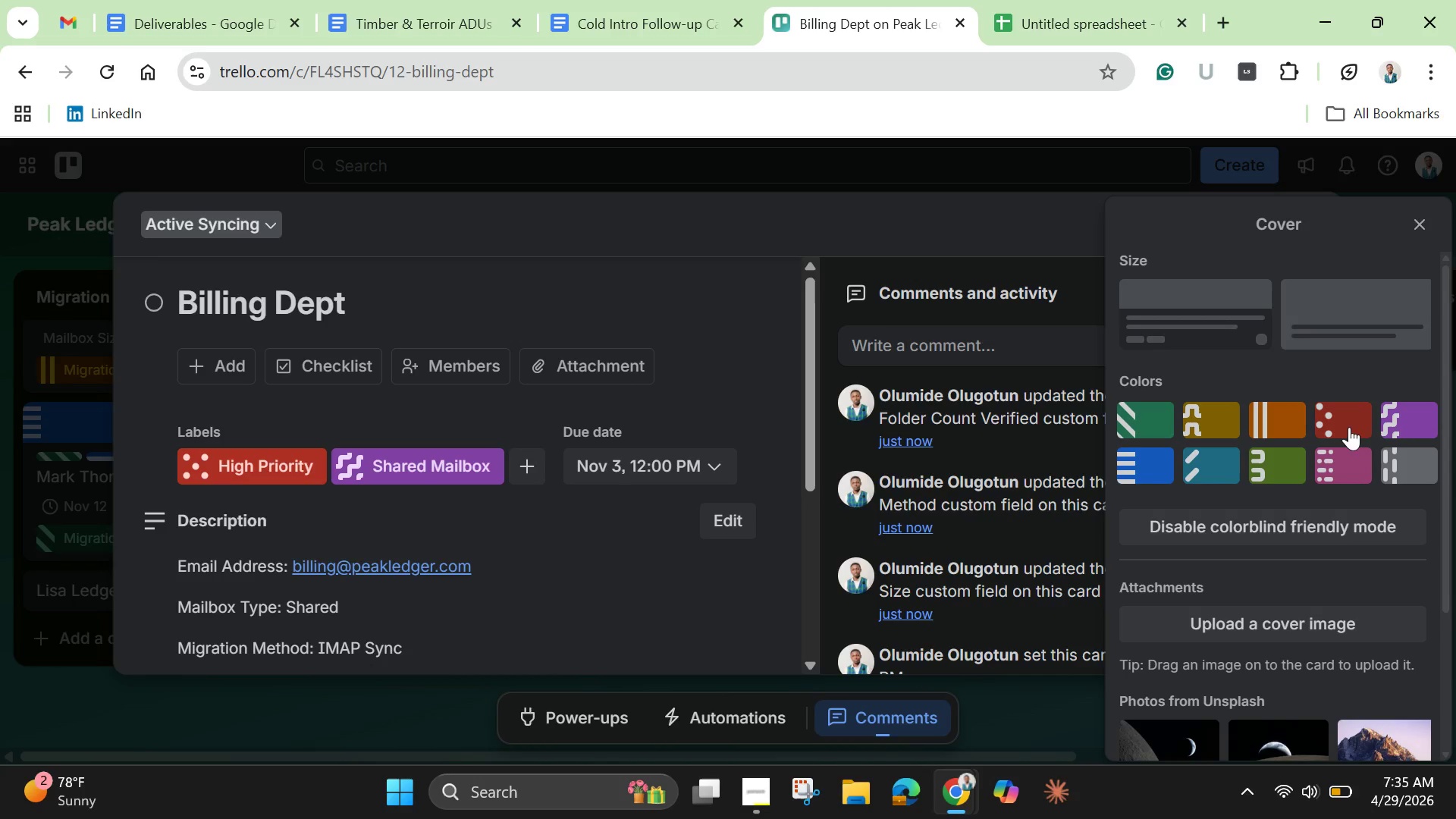 
left_click([1349, 427])
 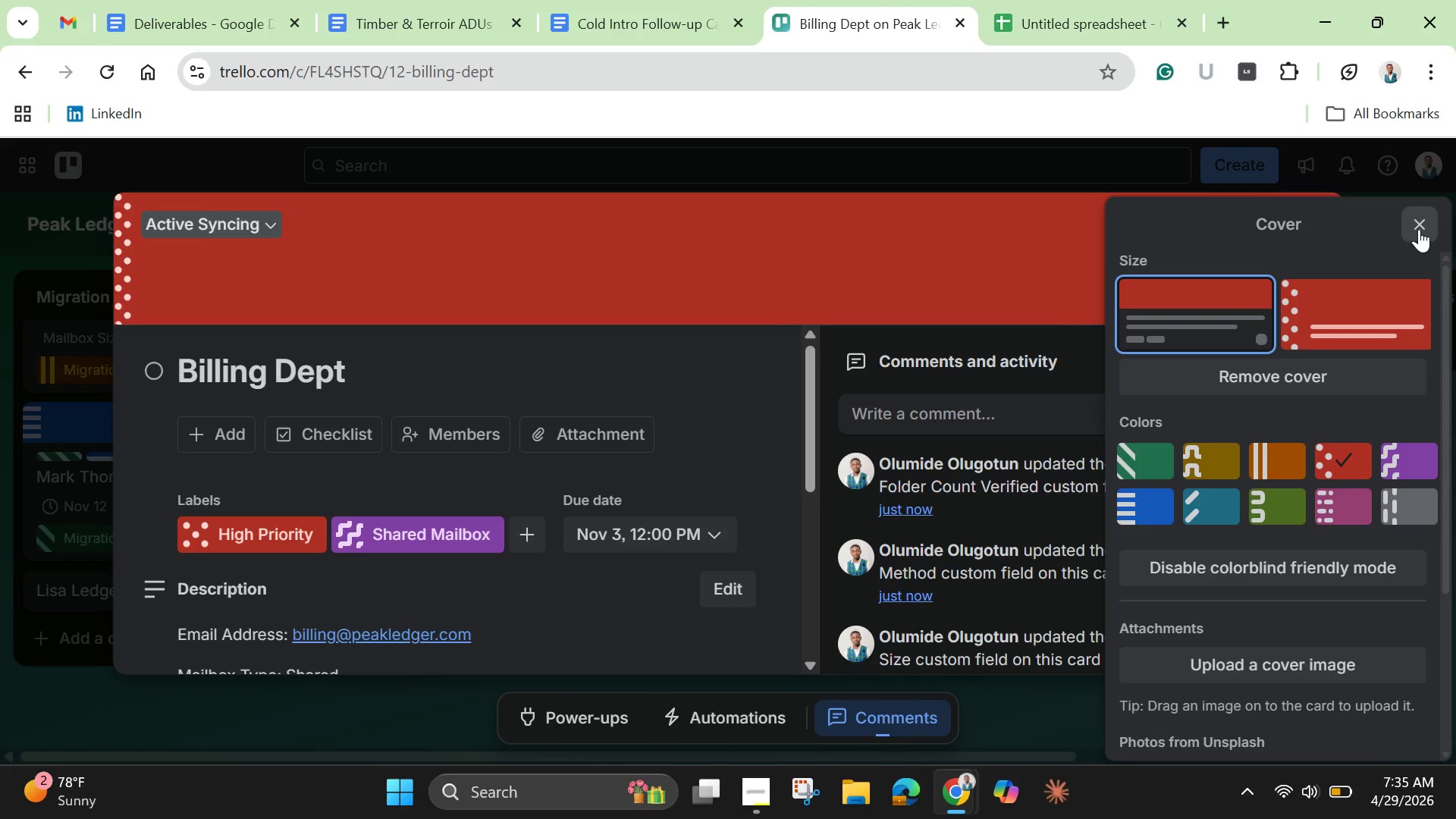 
left_click([1419, 229])
 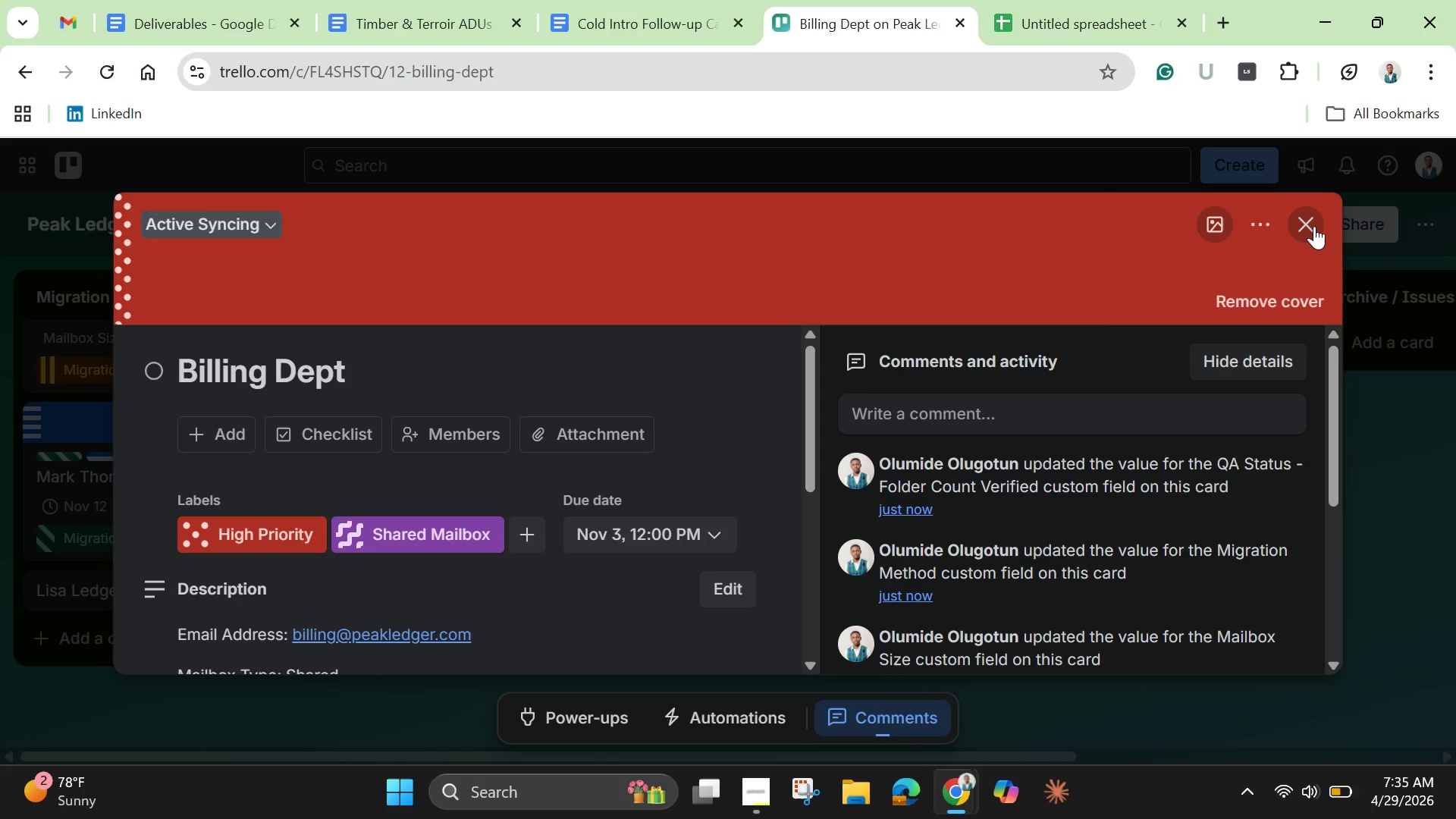 
left_click([1314, 226])
 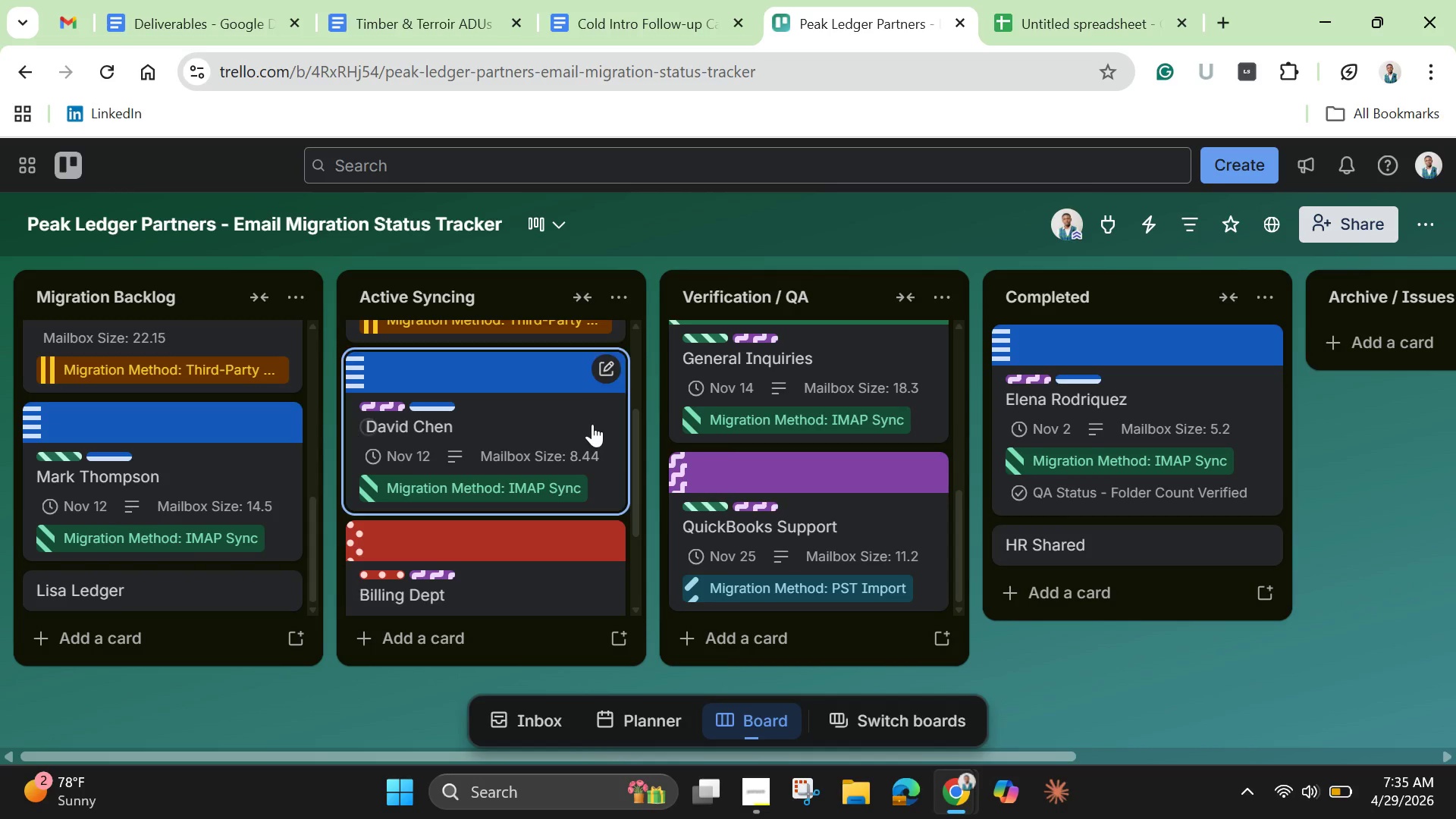 
scroll: coordinate [575, 446], scroll_direction: down, amount: 4.0
 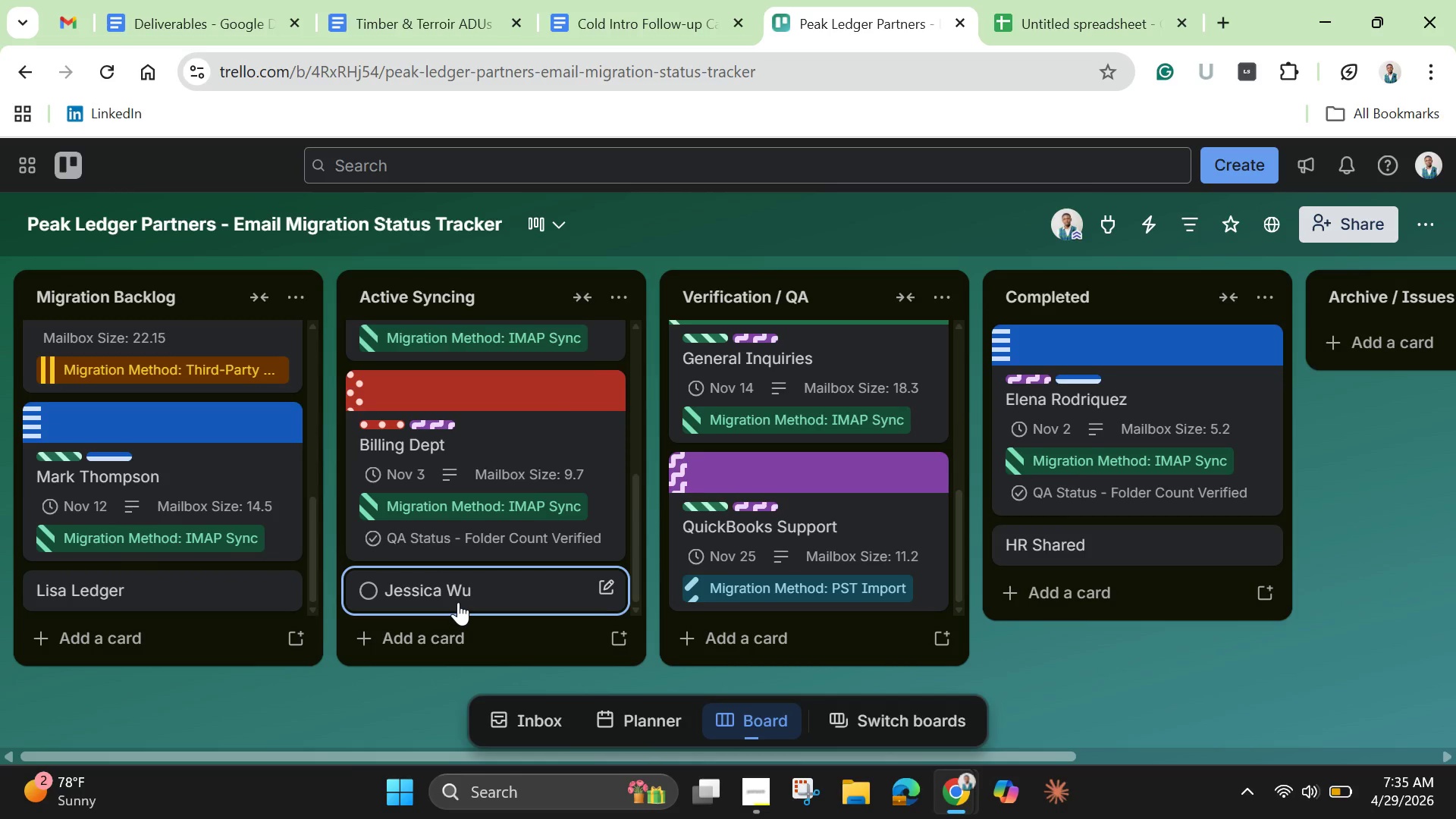 
left_click([457, 593])
 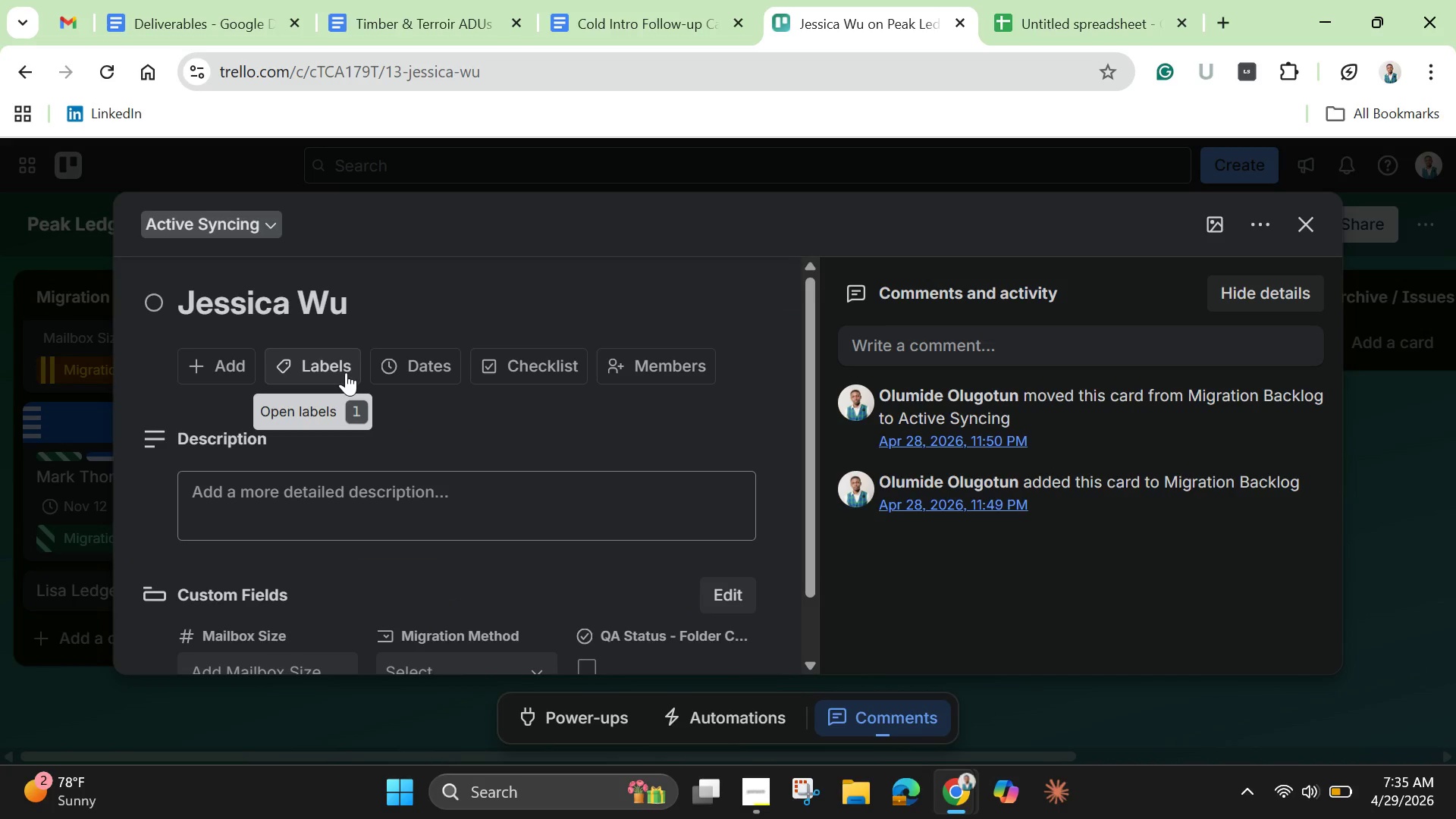 
left_click([346, 372])
 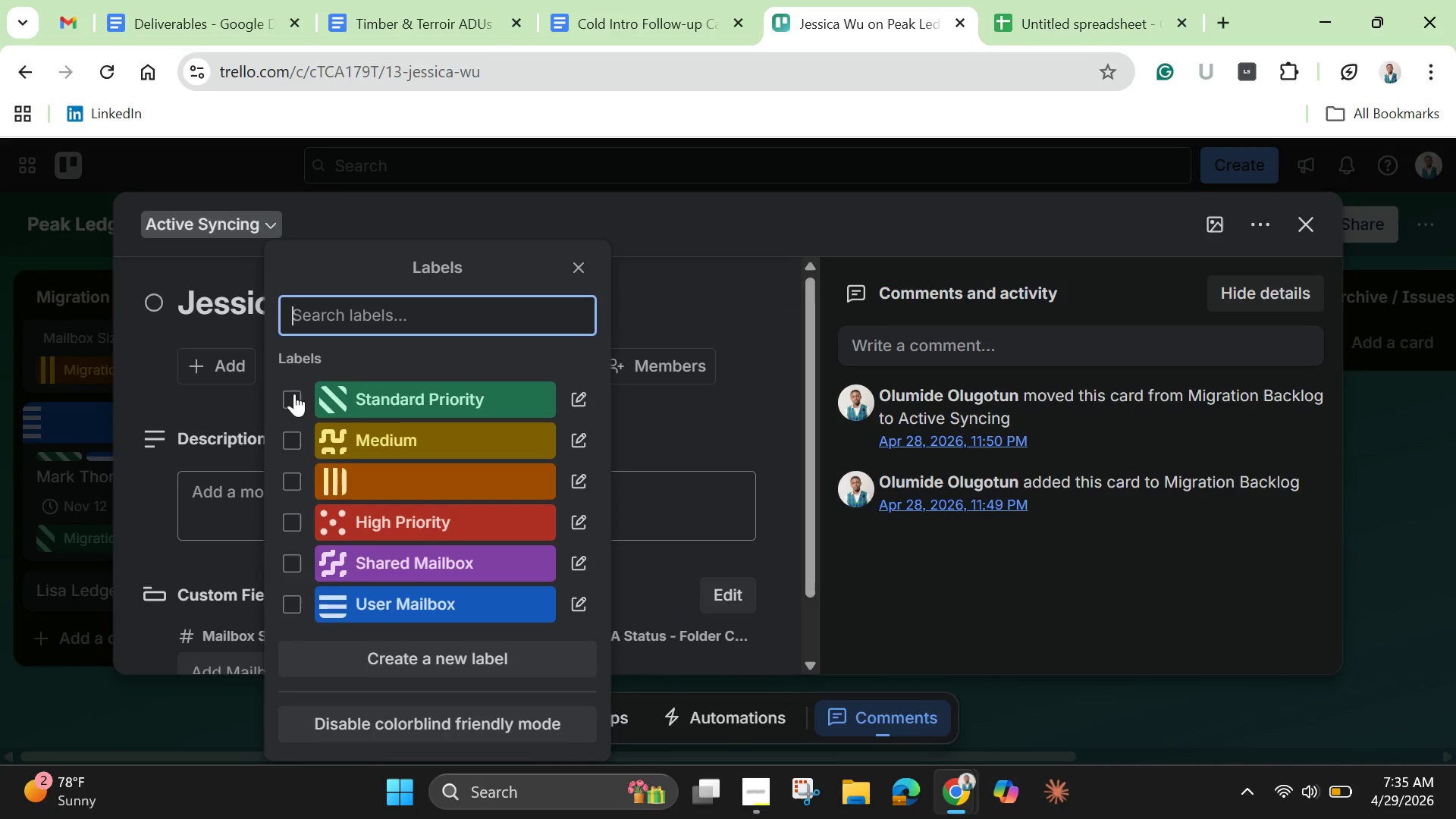 
left_click([291, 405])
 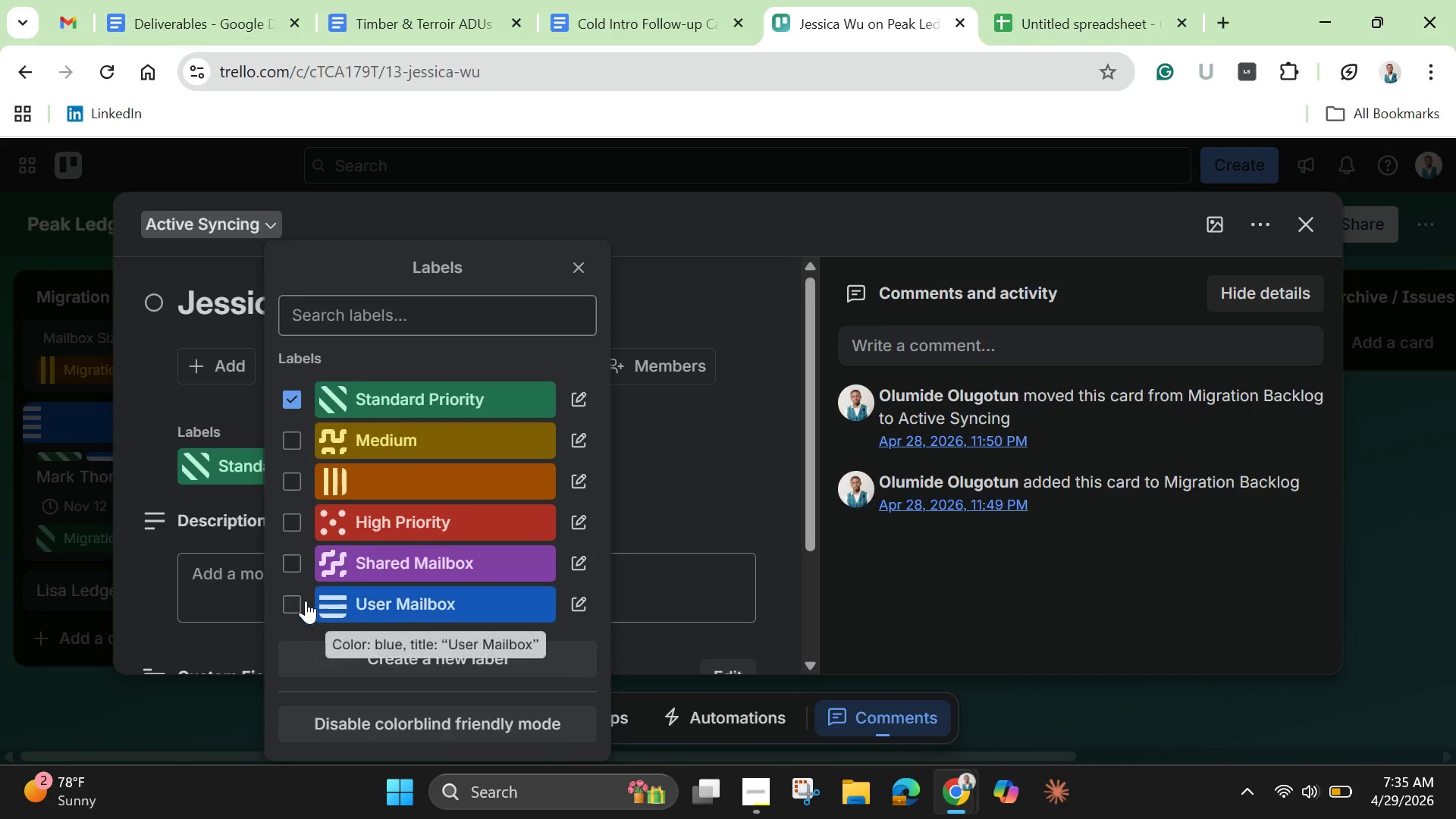 
left_click([306, 601])
 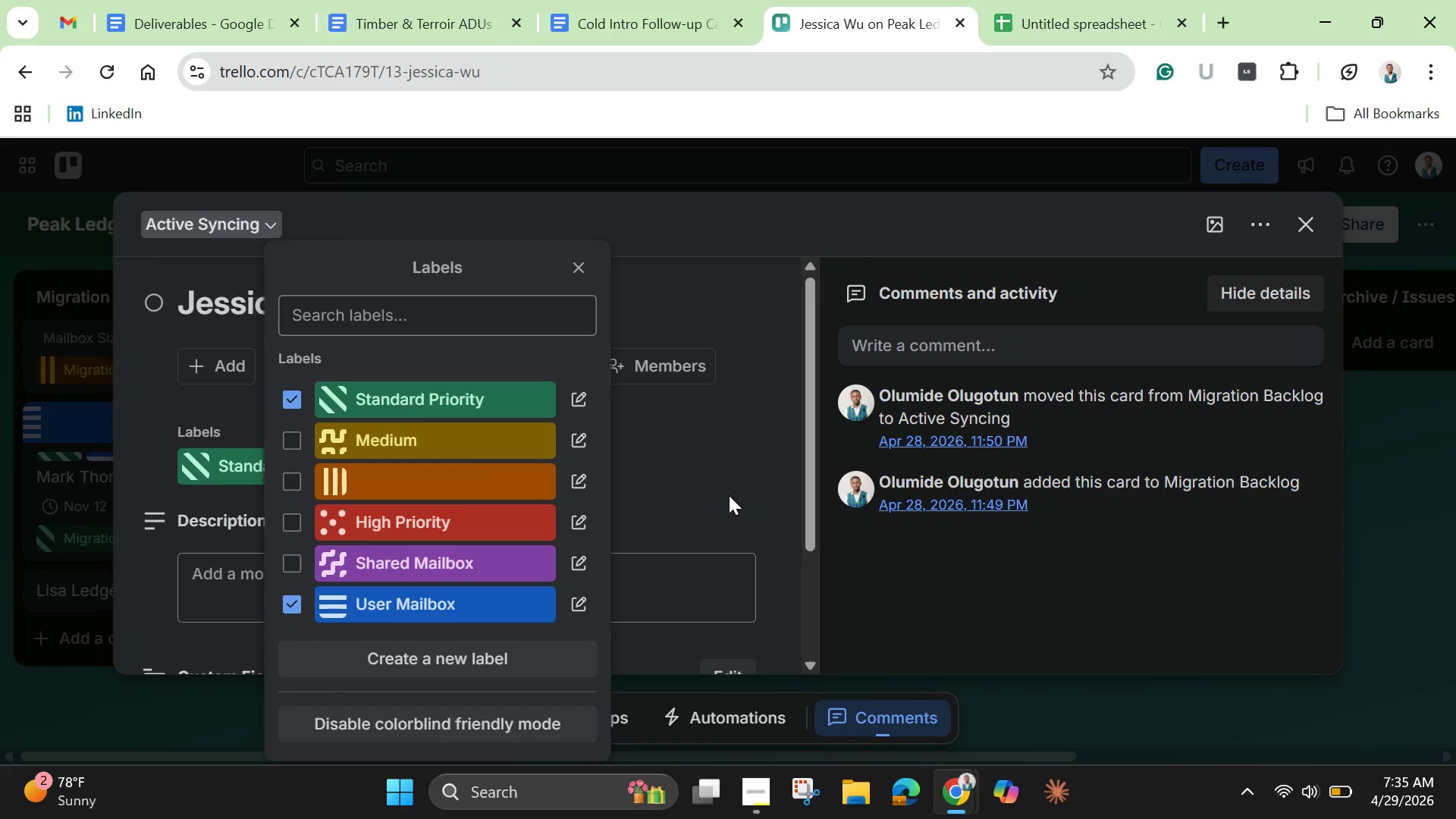 
left_click([729, 494])
 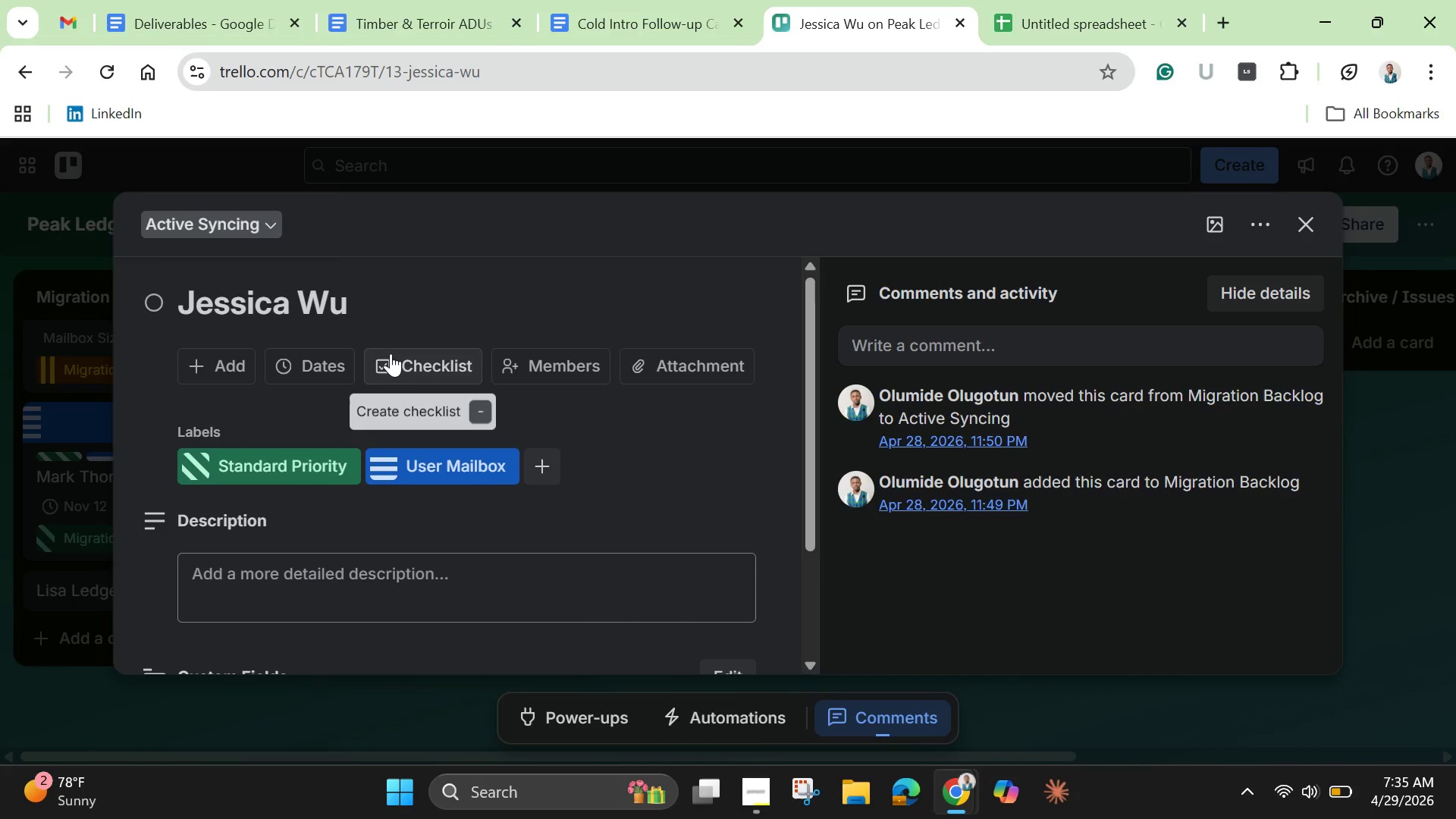 
left_click([321, 361])
 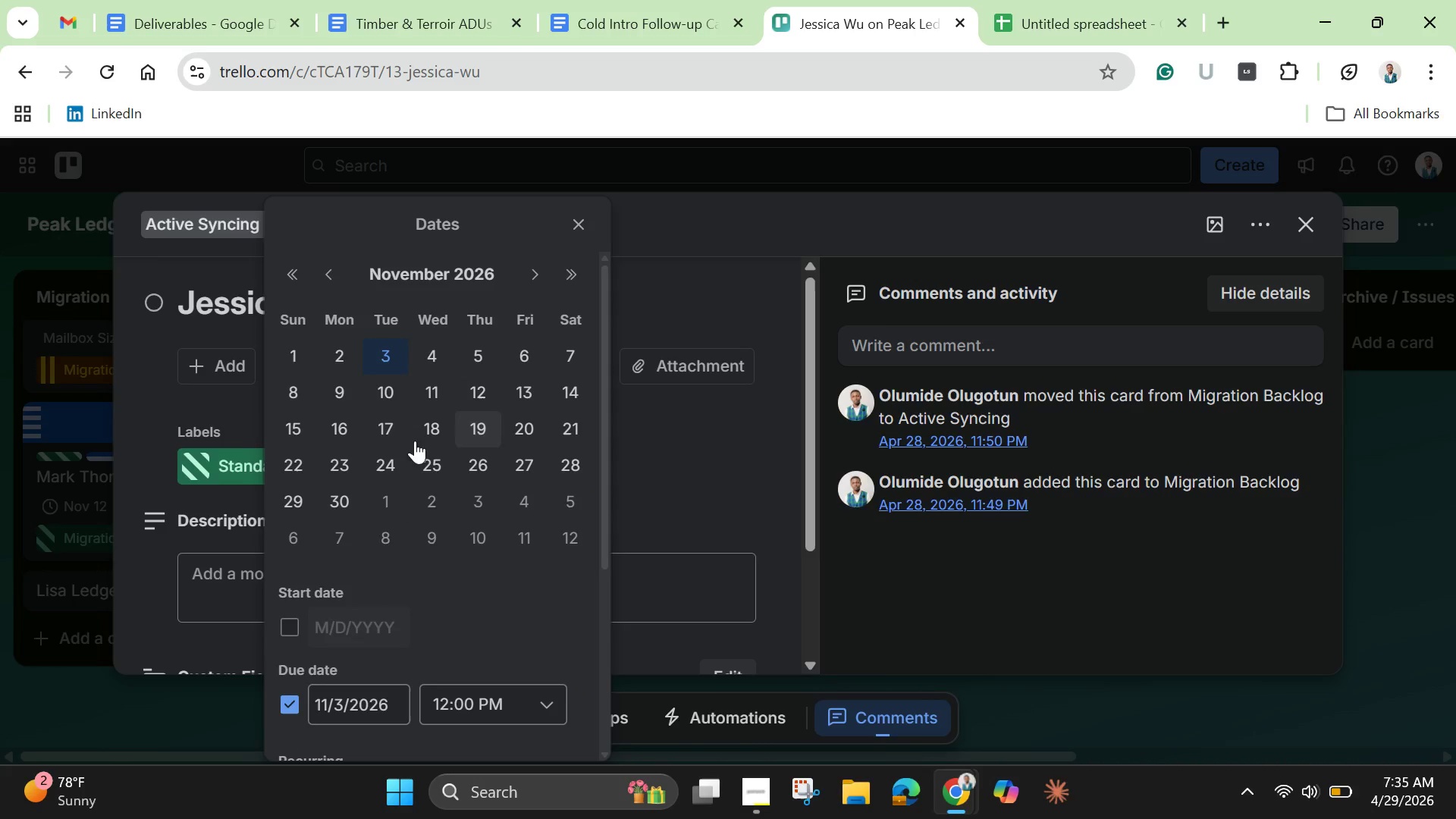 
left_click([429, 433])
 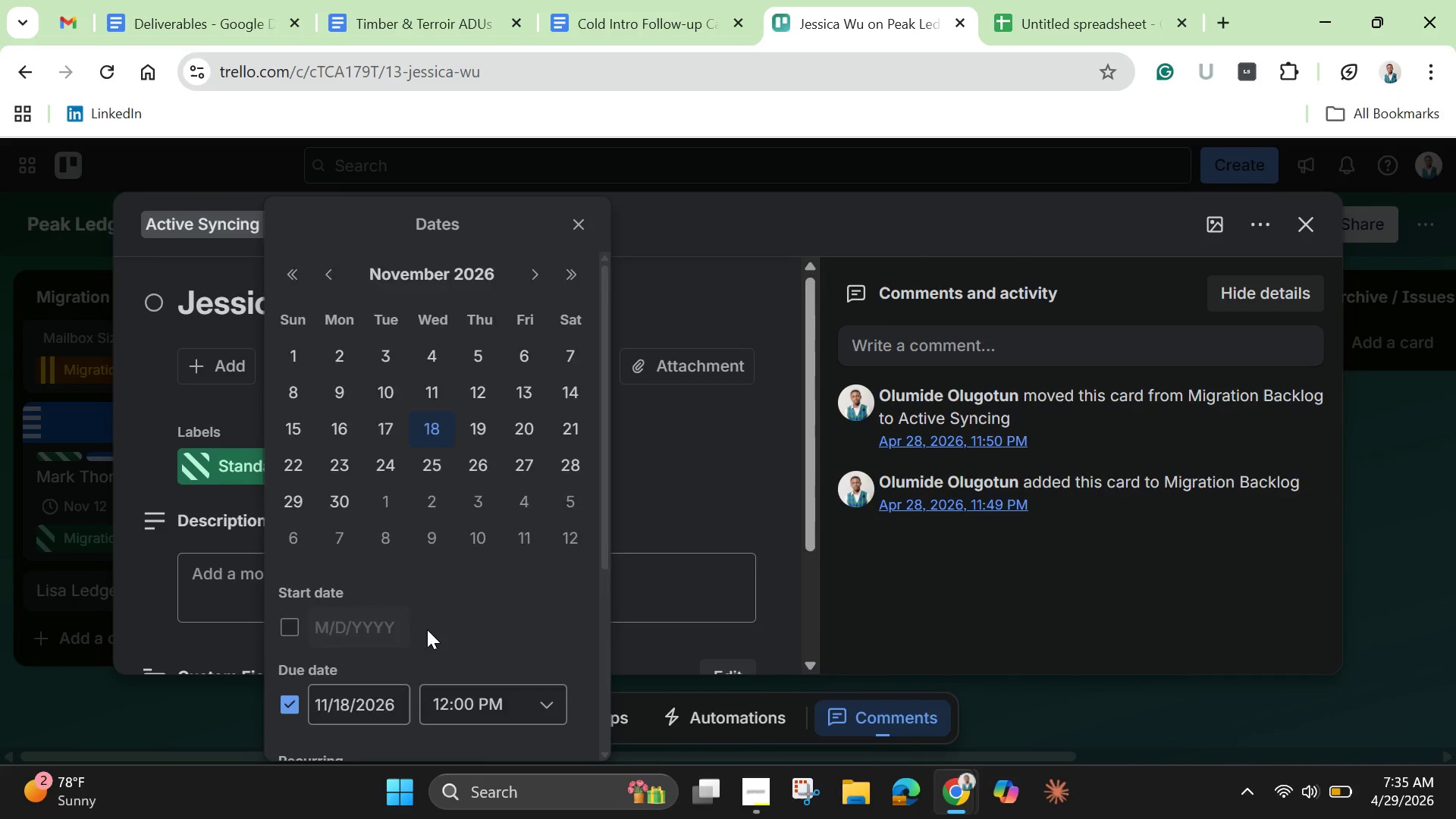 
left_click([448, 678])
 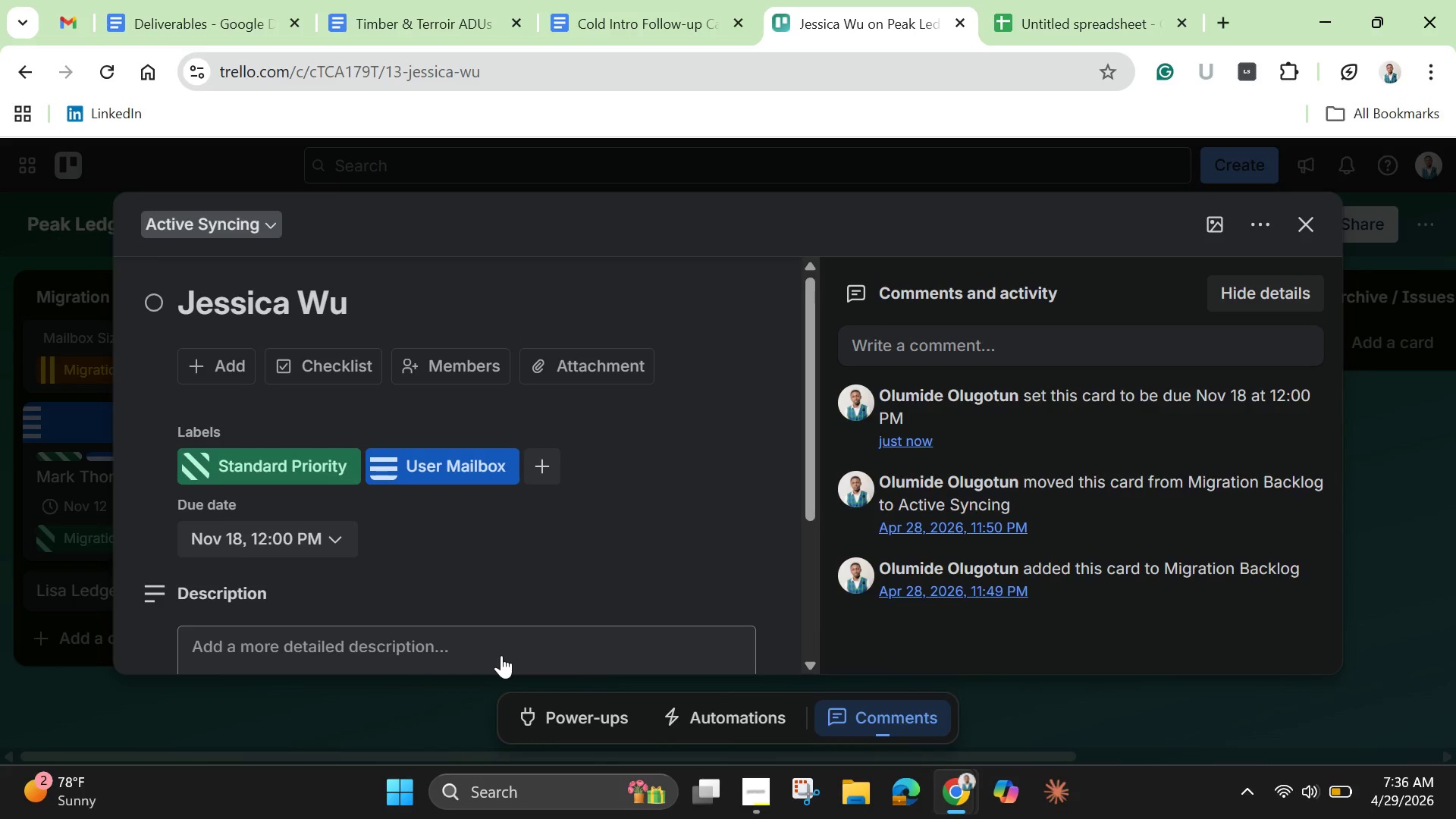 
scroll: coordinate [431, 639], scroll_direction: down, amount: 6.0
 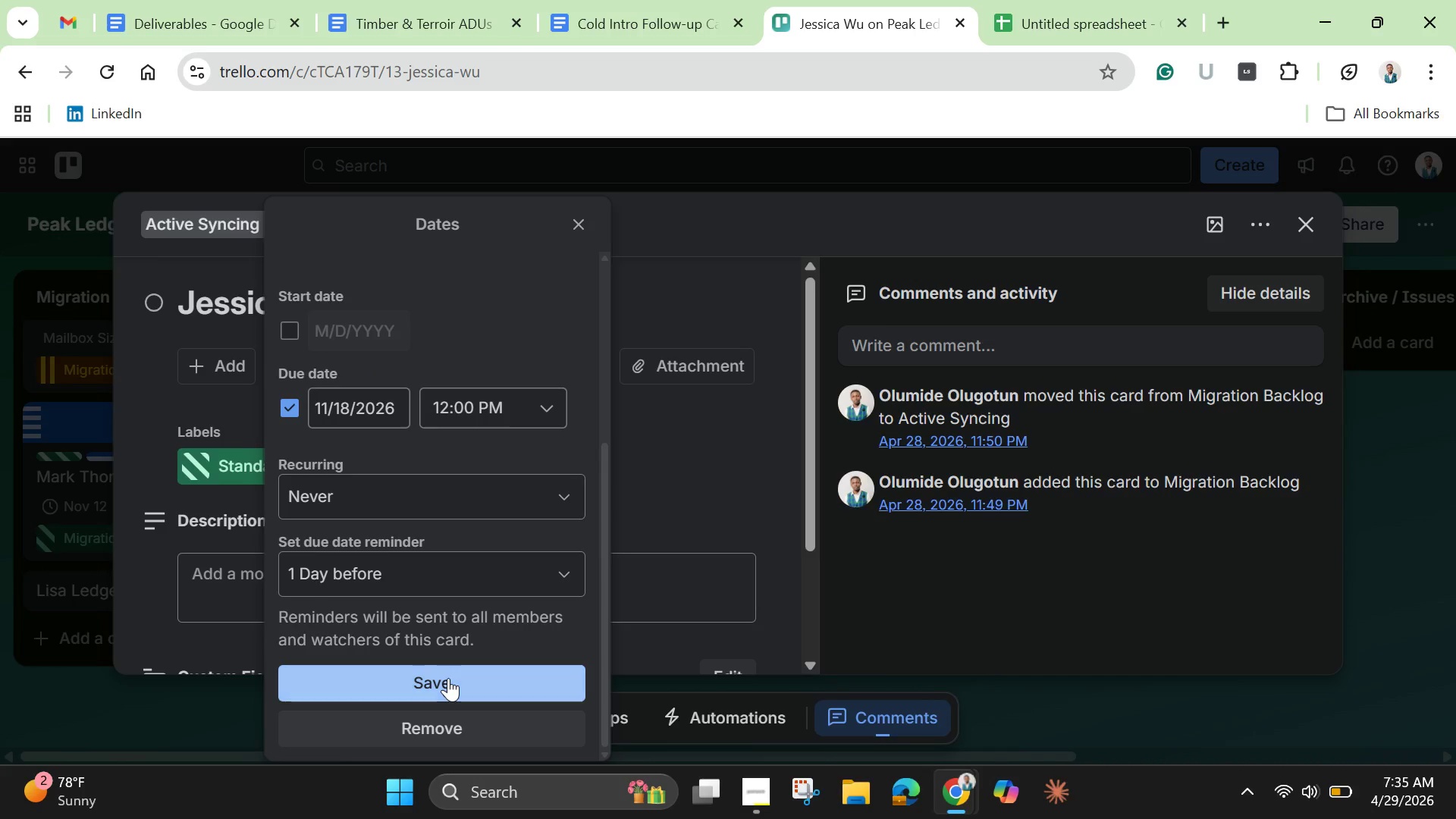 
wait(33.75)
 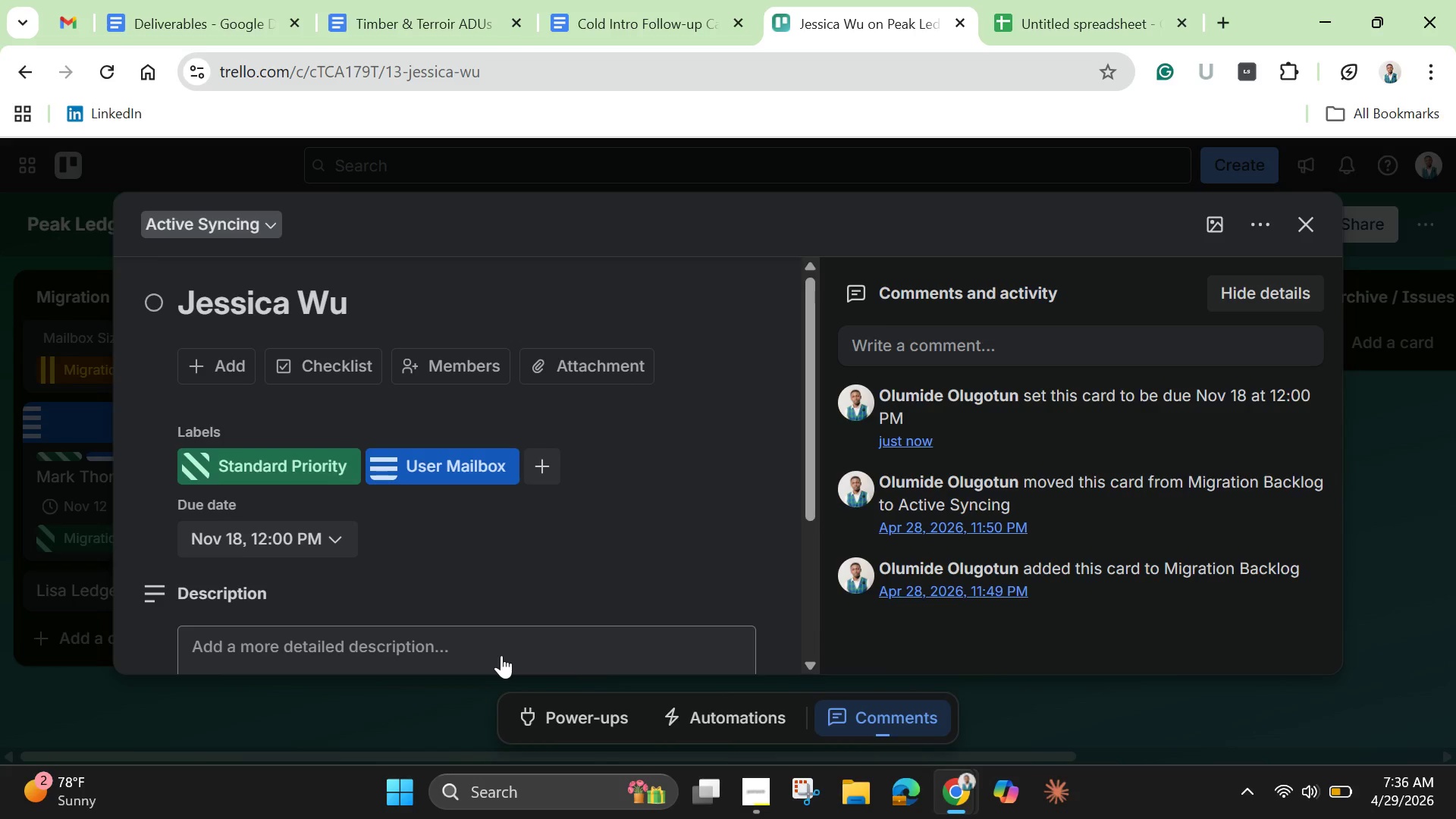 
scroll: coordinate [503, 522], scroll_direction: down, amount: 2.0
 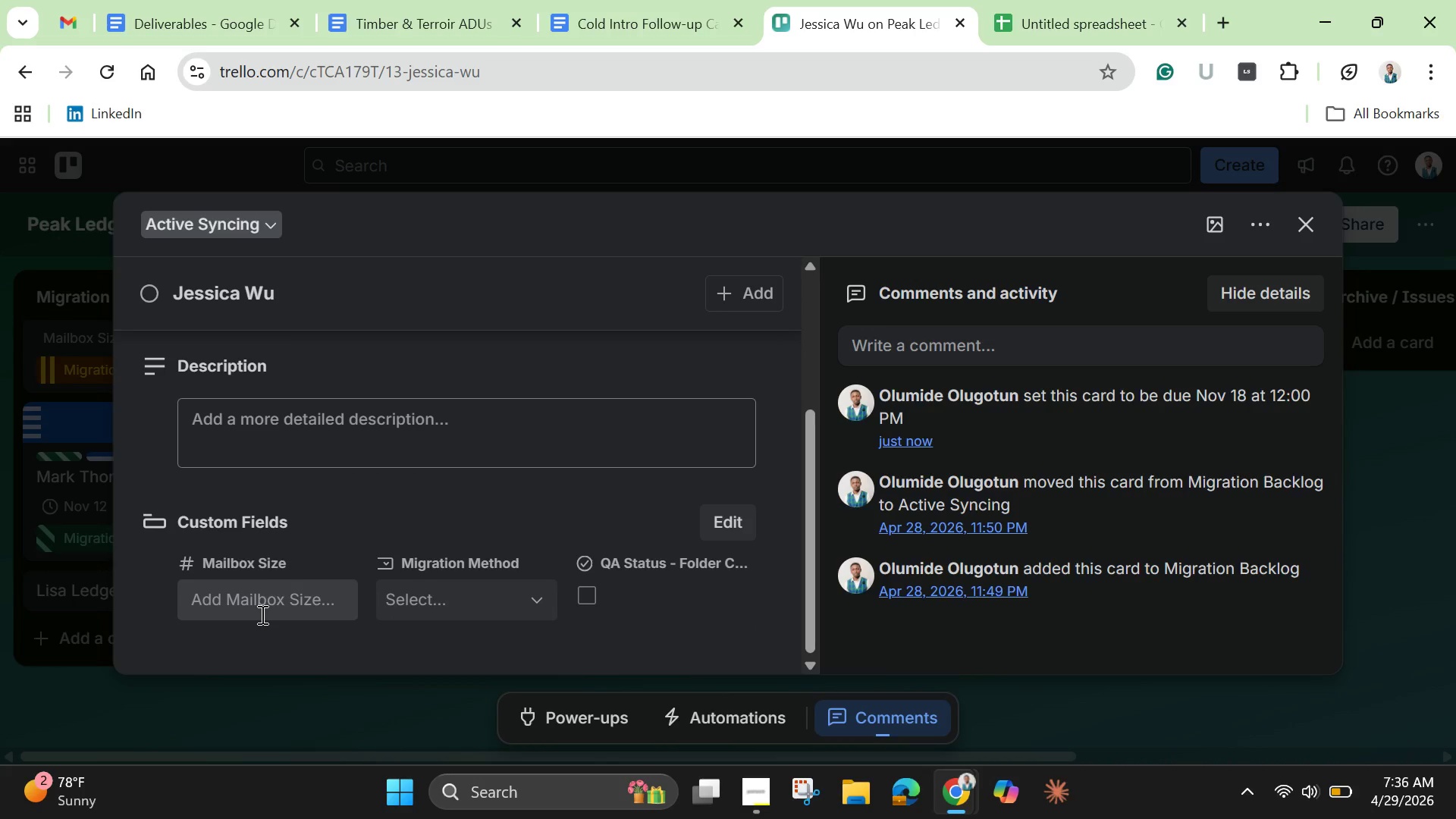 
left_click([262, 614])
 